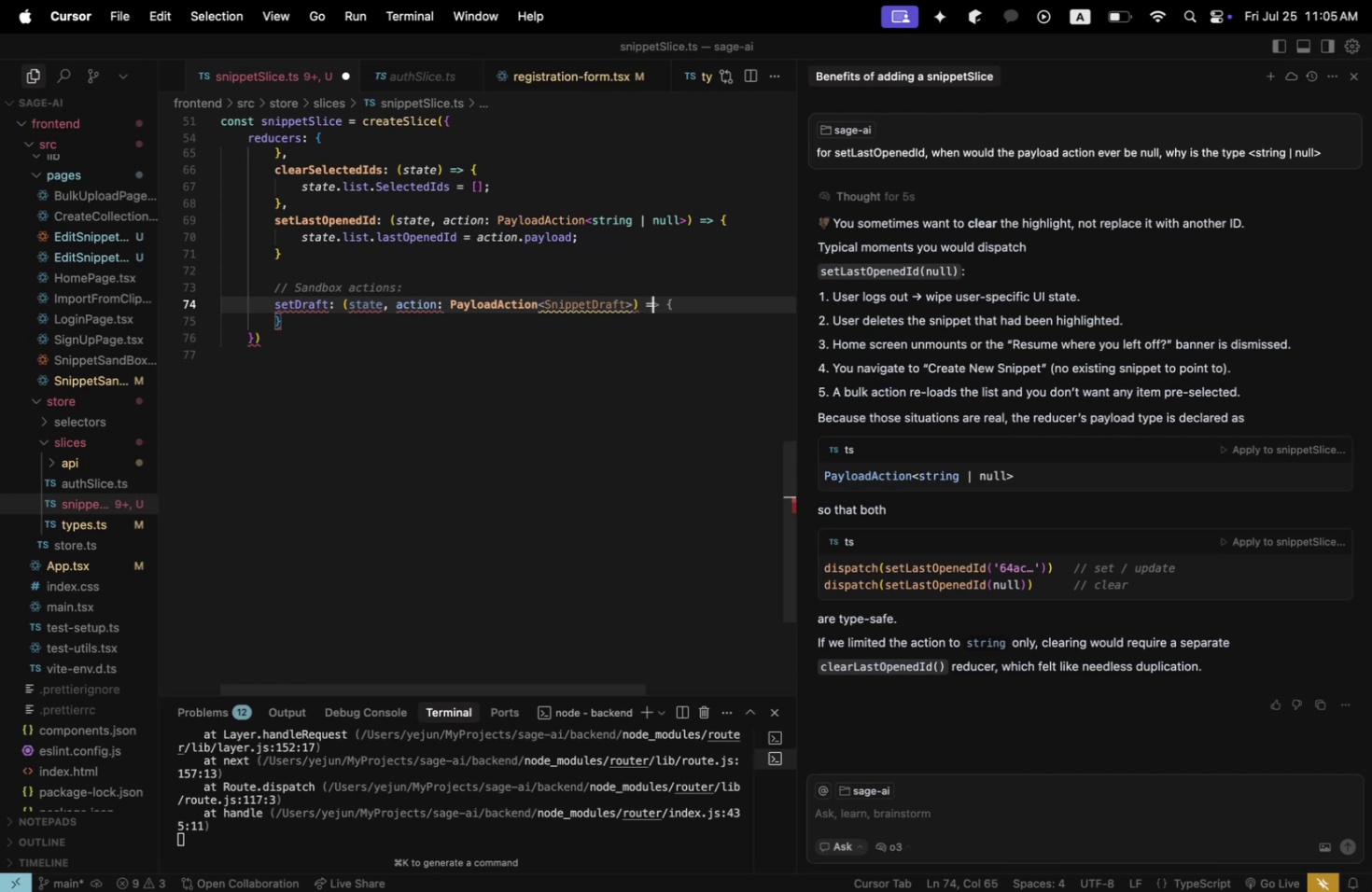 
key(Shift+ShiftLeft)
 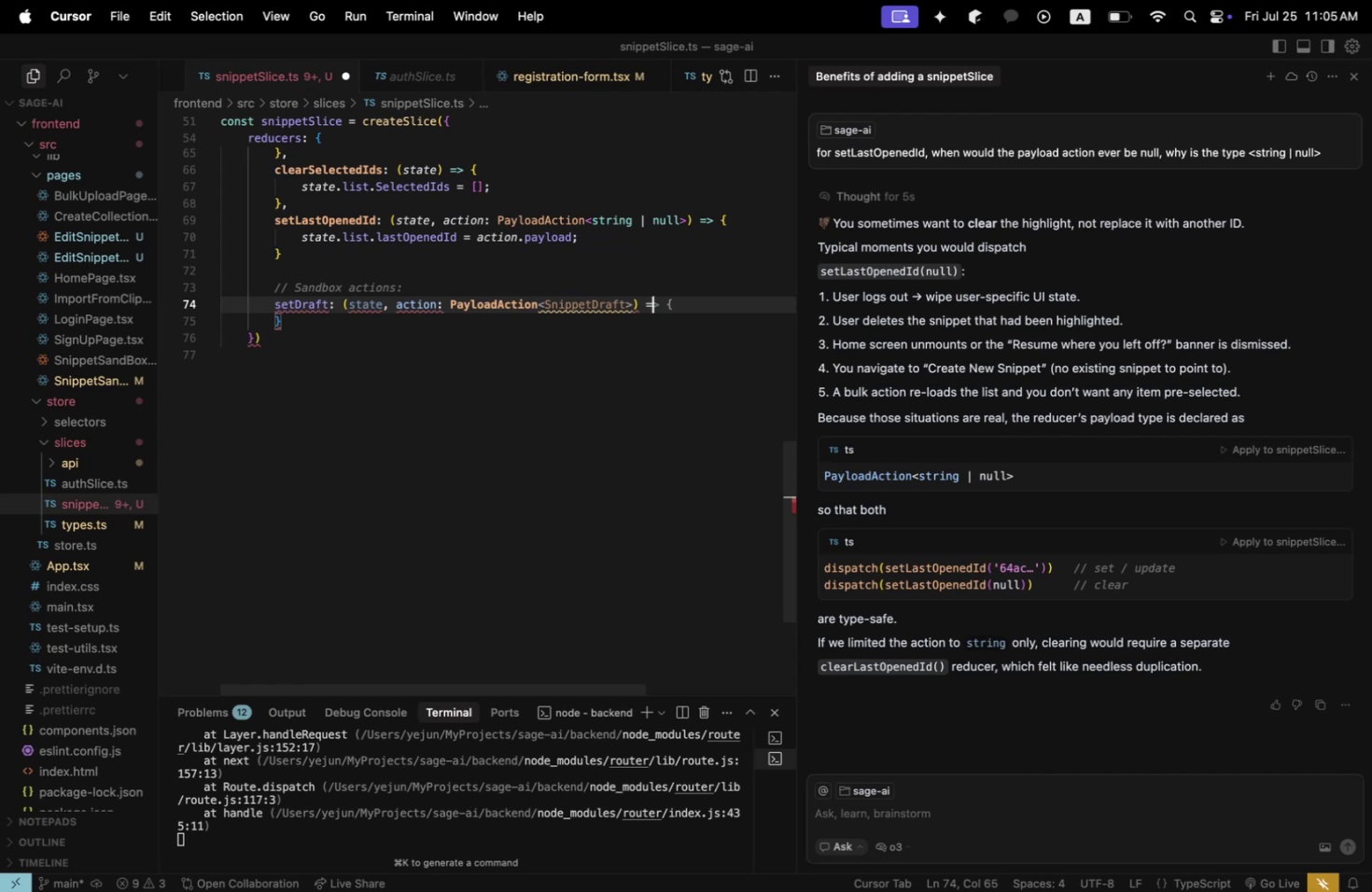 
key(Shift+Period)
 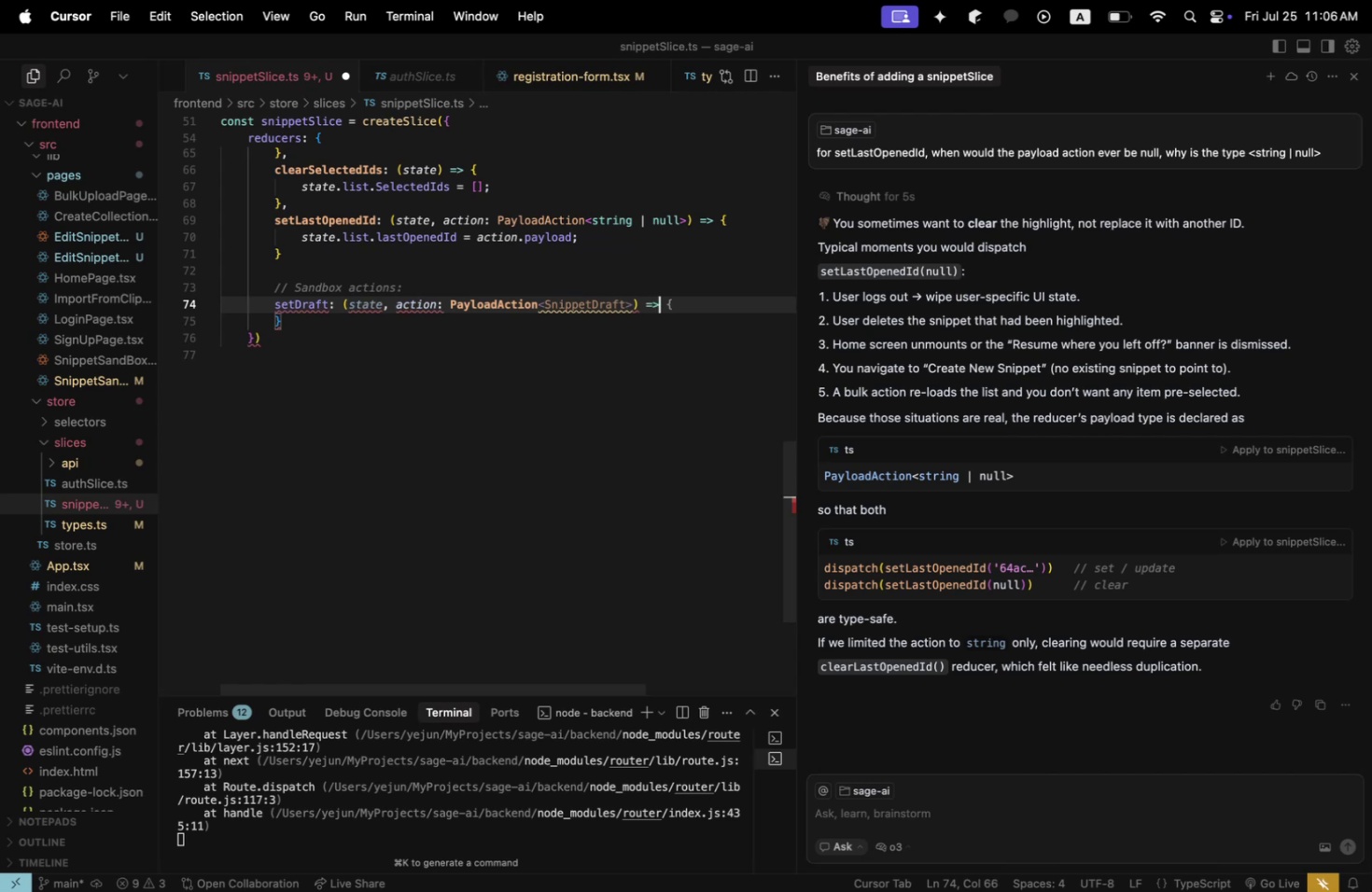 
key(Space)
 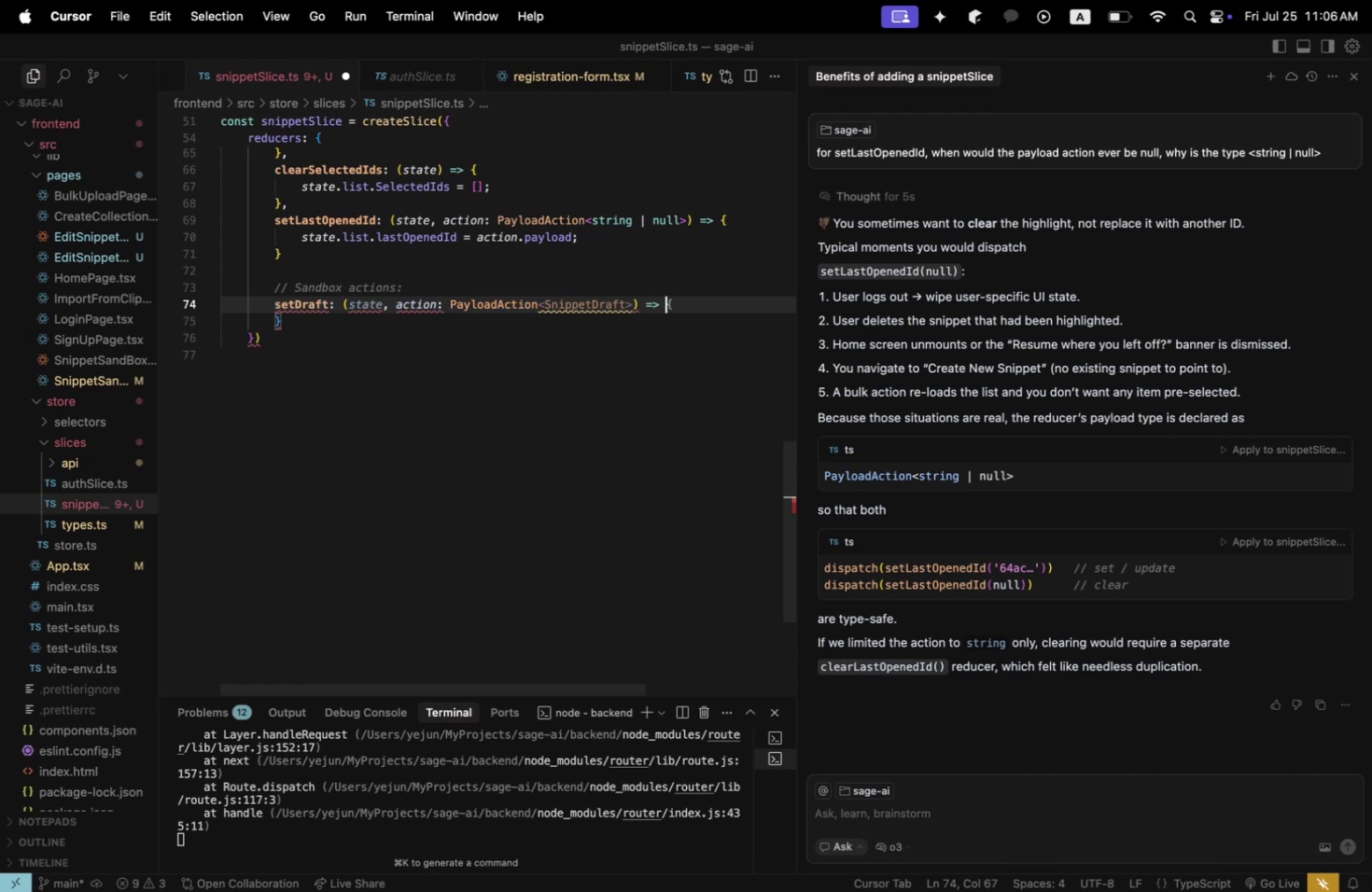 
key(Shift+ShiftLeft)
 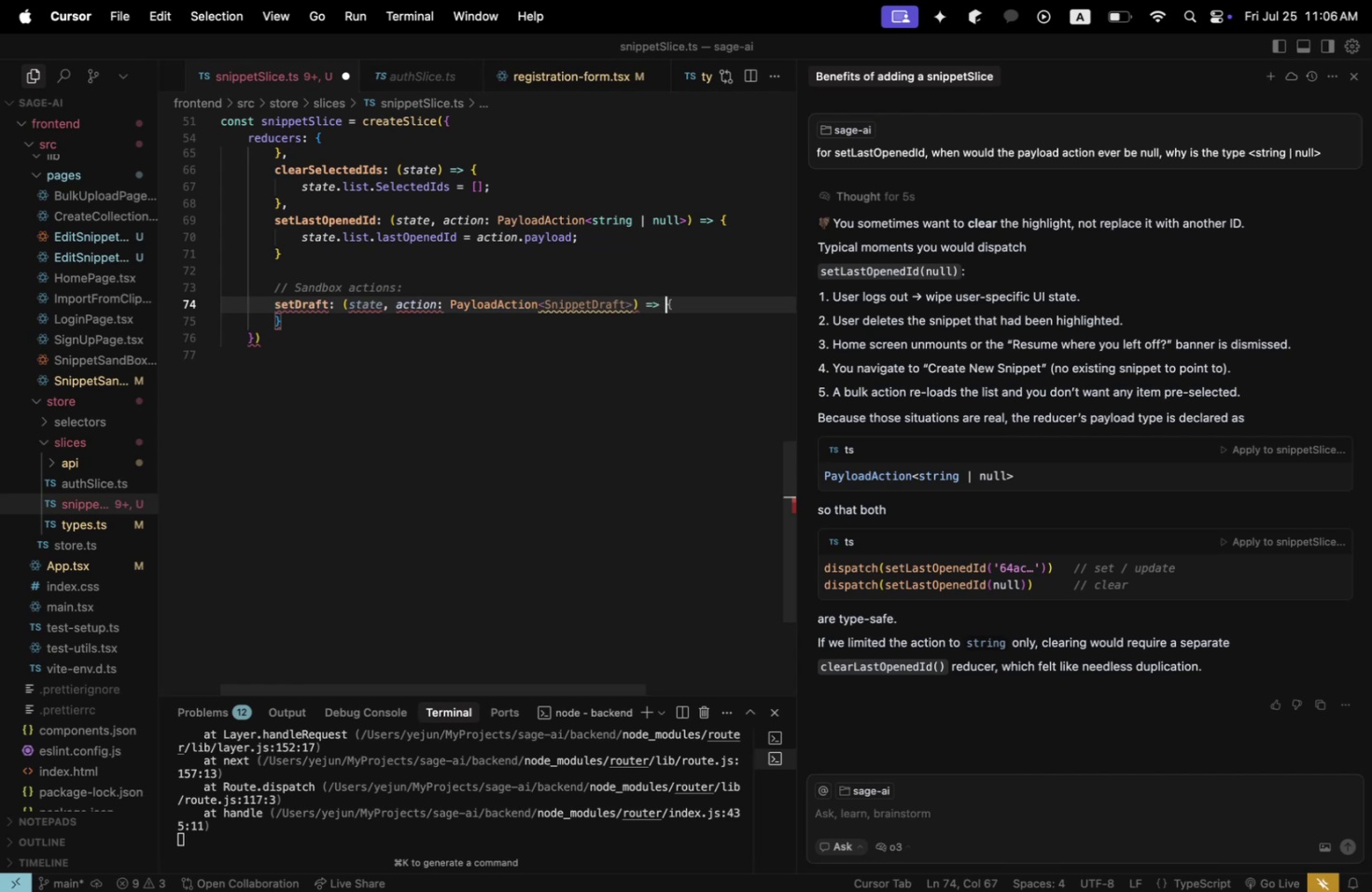 
key(Shift+BracketLeft)
 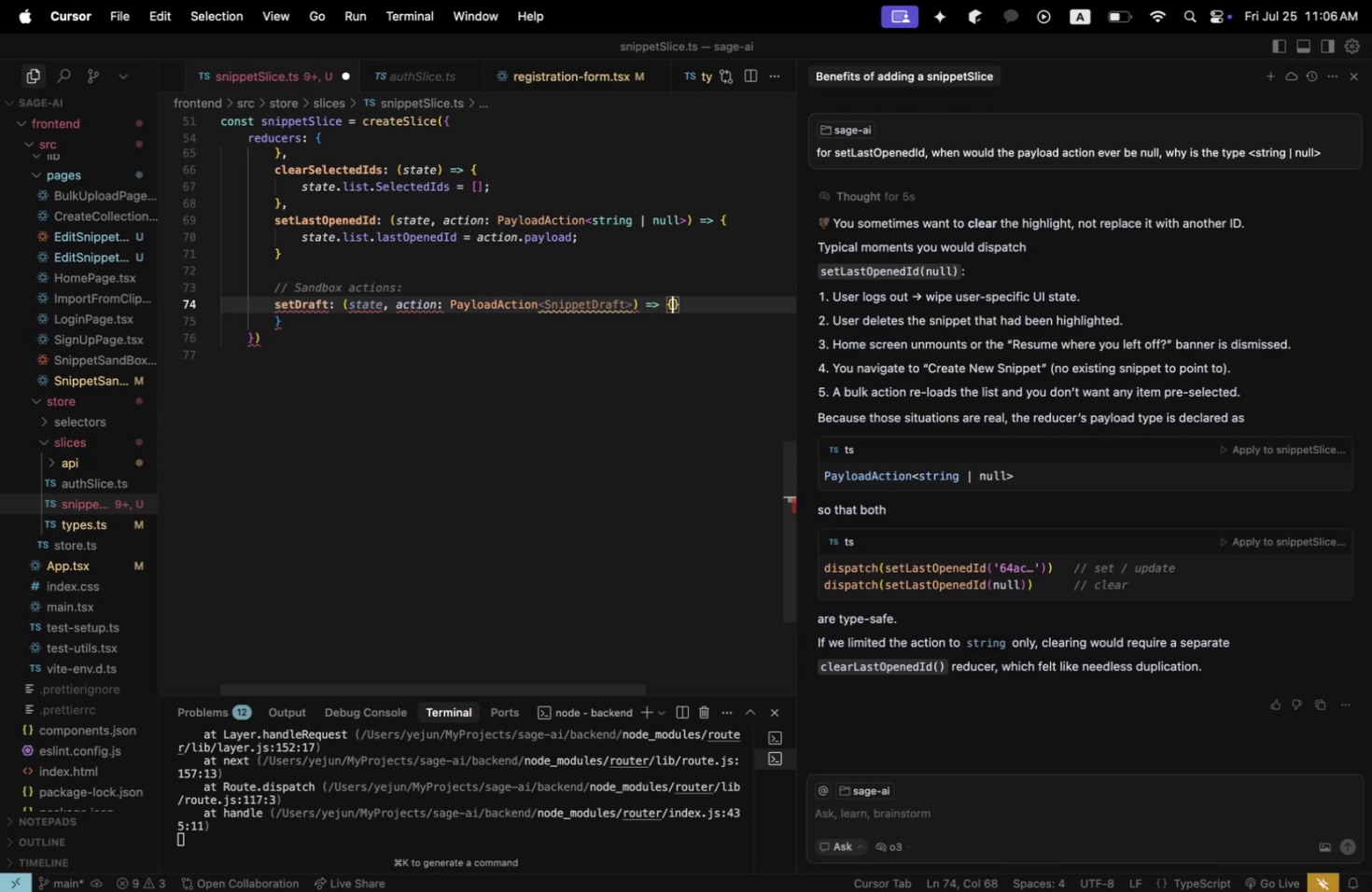 
key(Enter)
 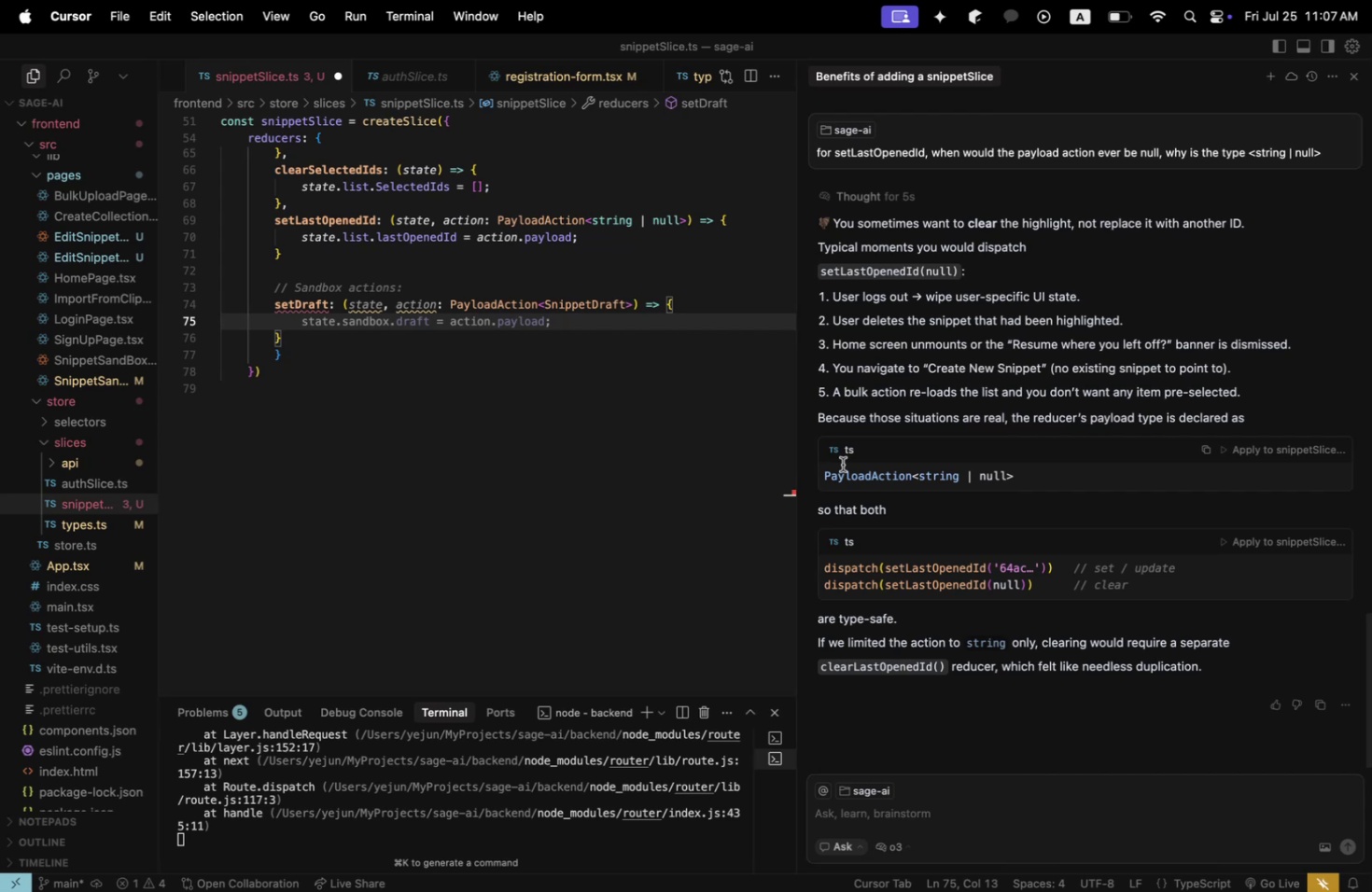 
wait(80.61)
 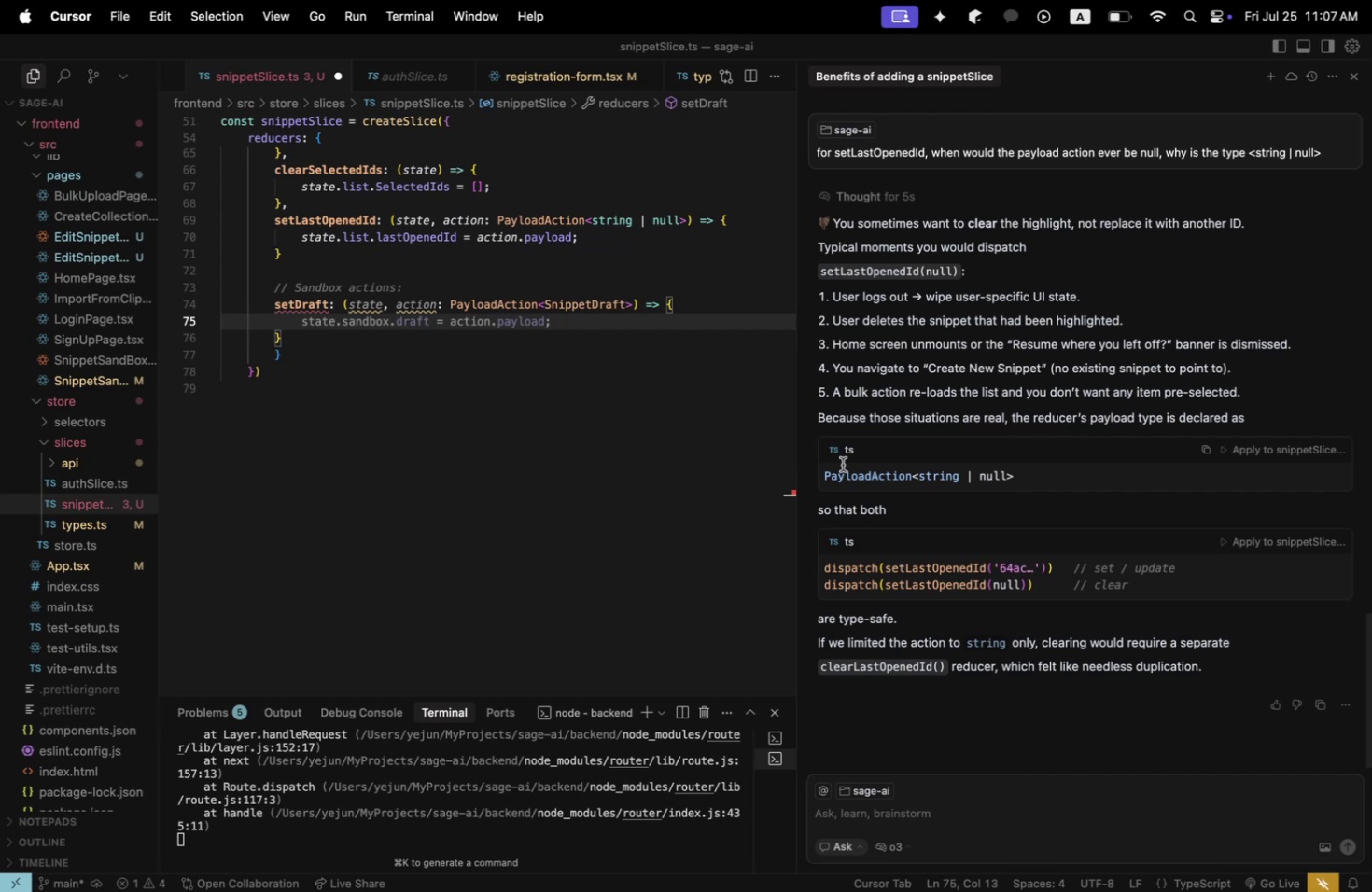 
type(state.sandbox,d)
key(Backspace)
key(Backspace)
type(.draft = action.pyadlo)
key(Backspace)
key(Backspace)
key(Backspace)
key(Backspace)
type(a)
key(Backspace)
key(Backspace)
type(ayload;)
 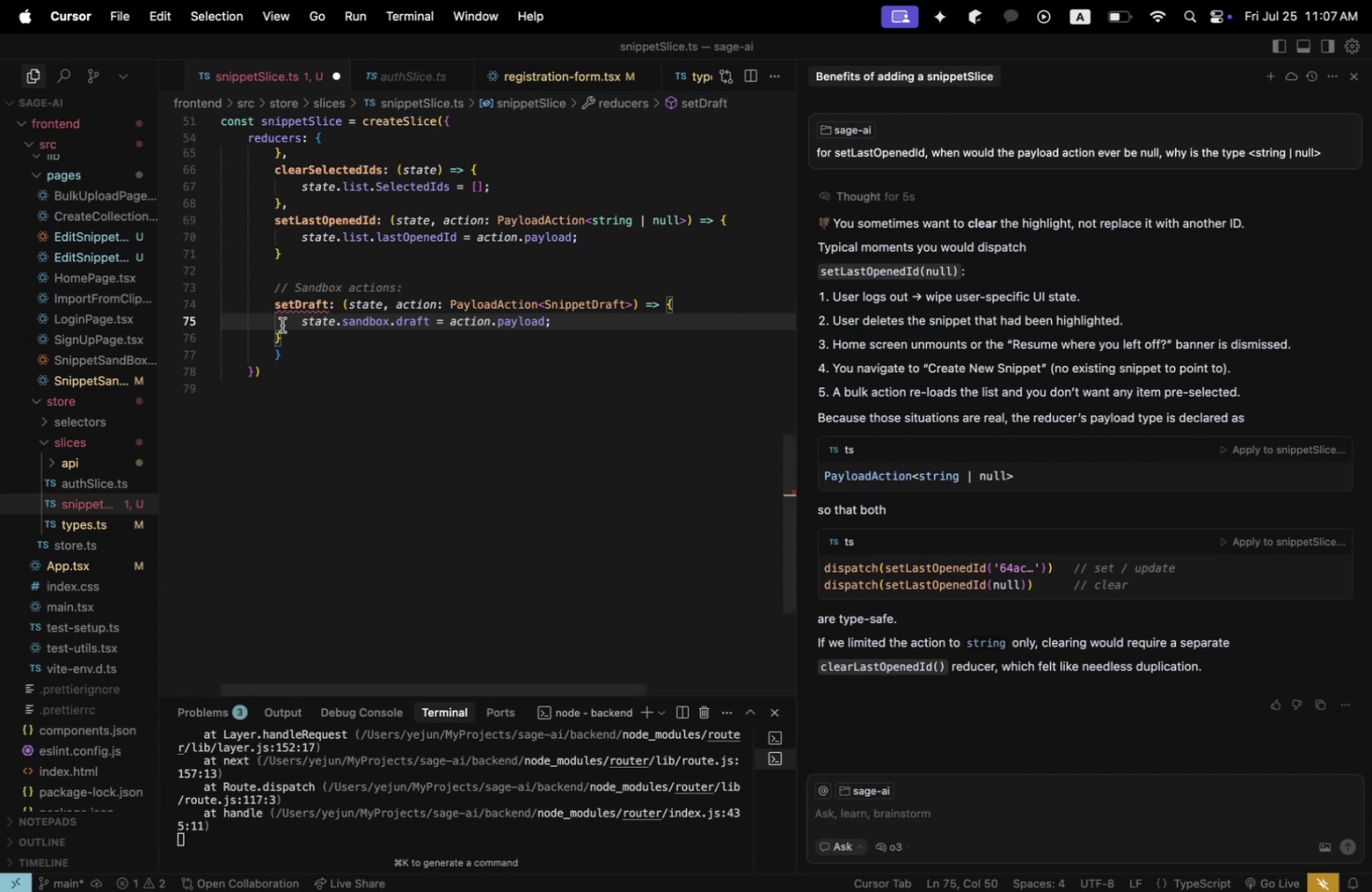 
wait(6.4)
 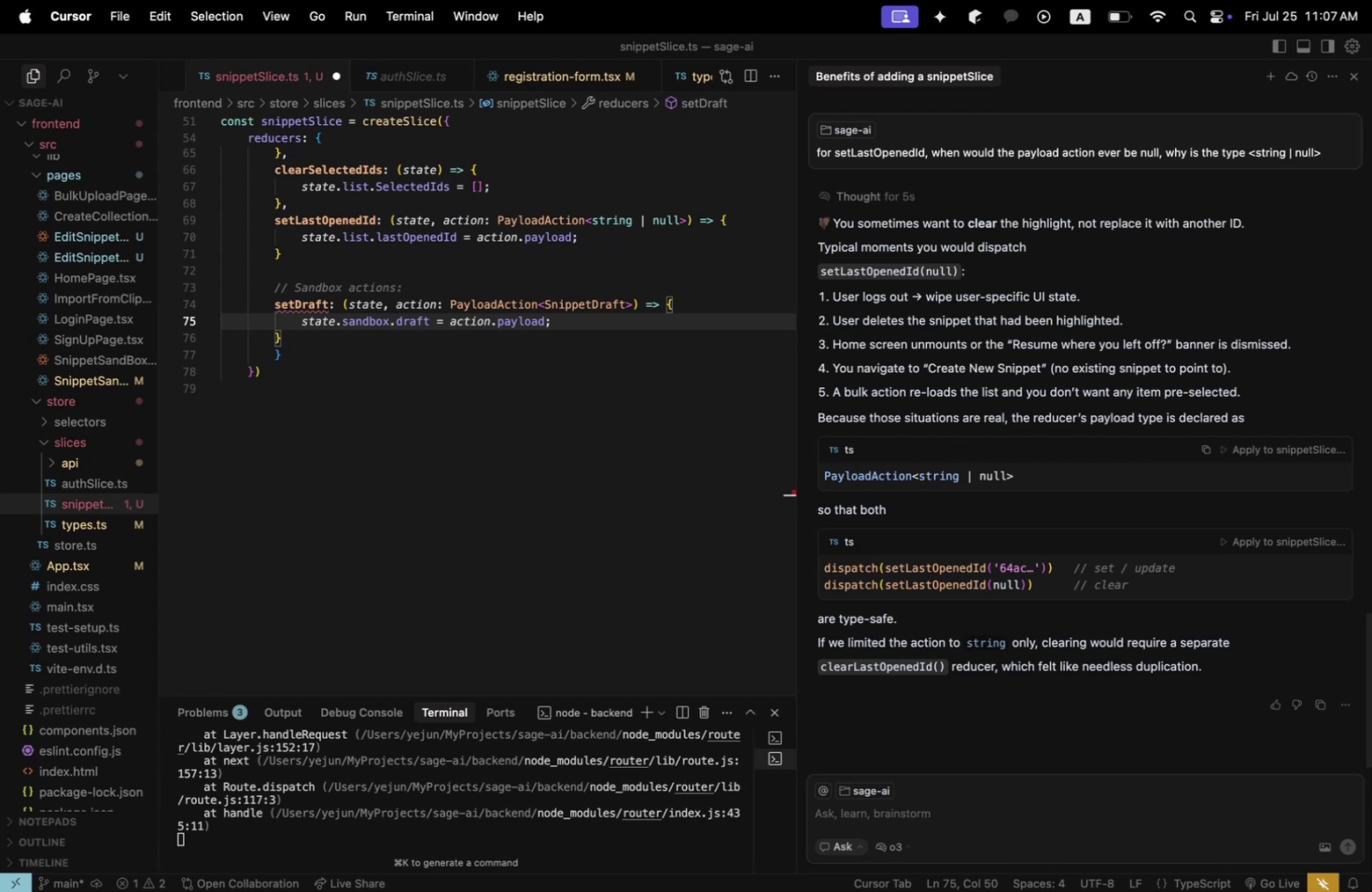 
left_click([231, 272])
 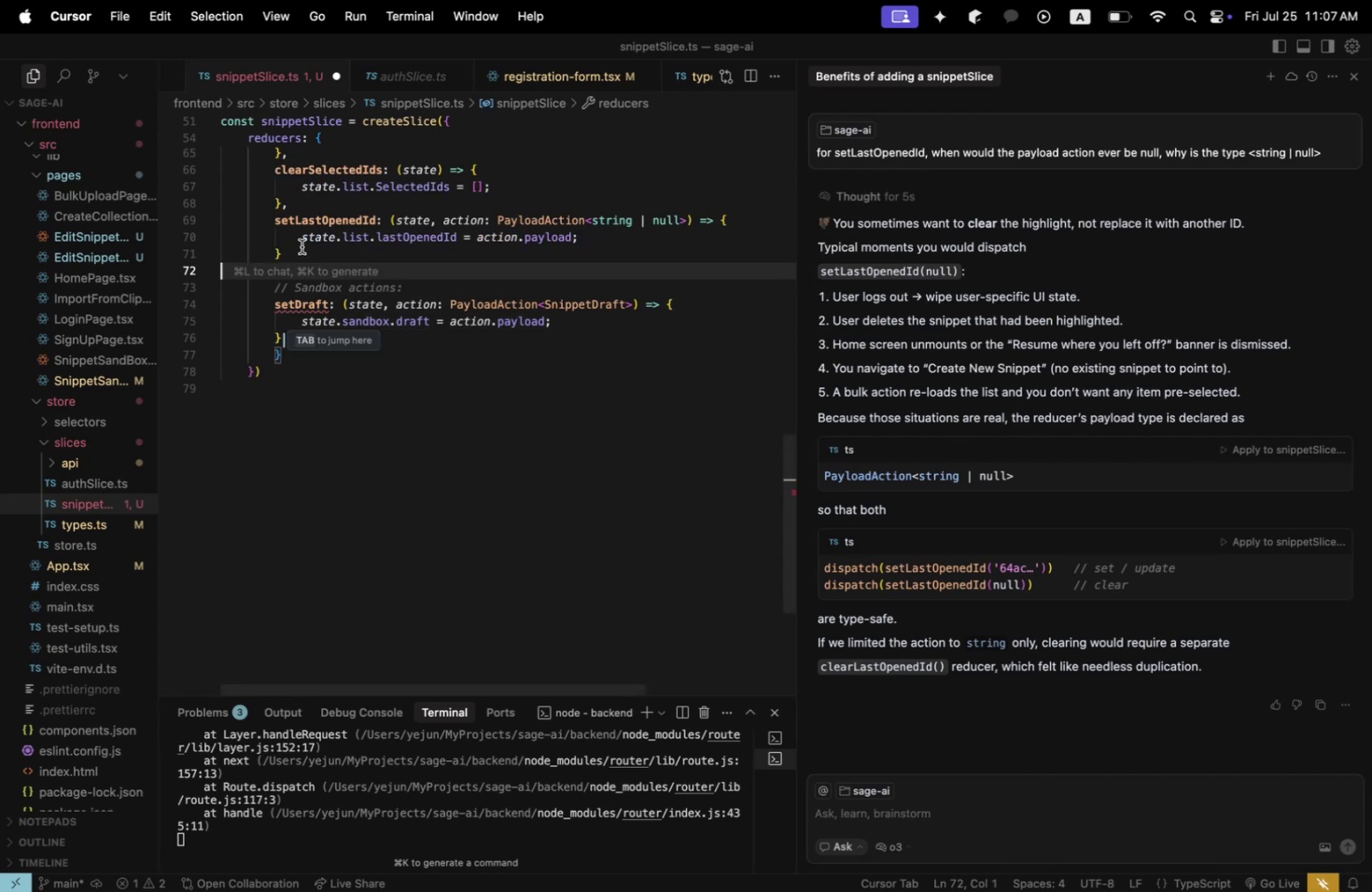 
double_click([301, 246])
 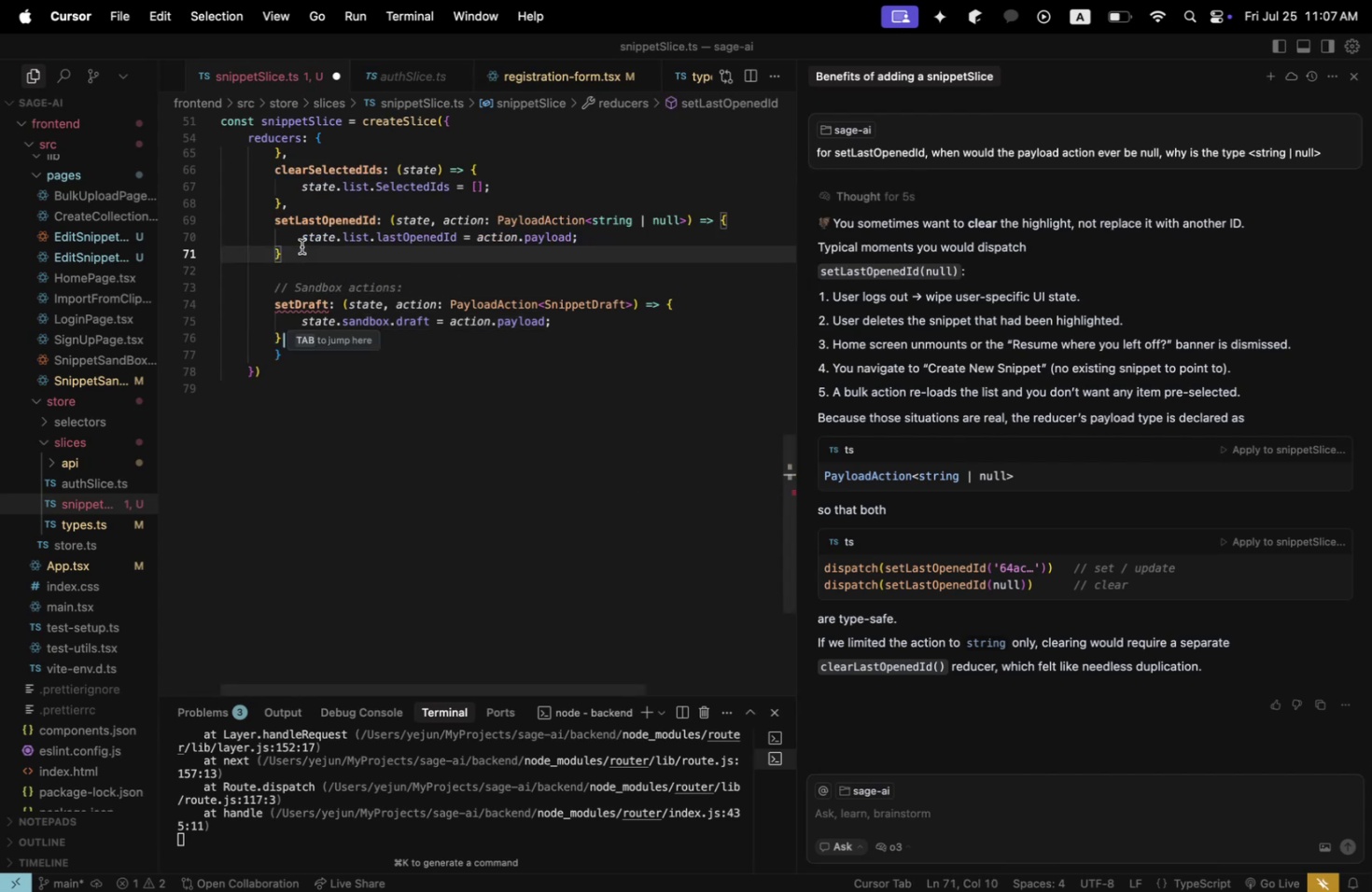 
key(Comma)
 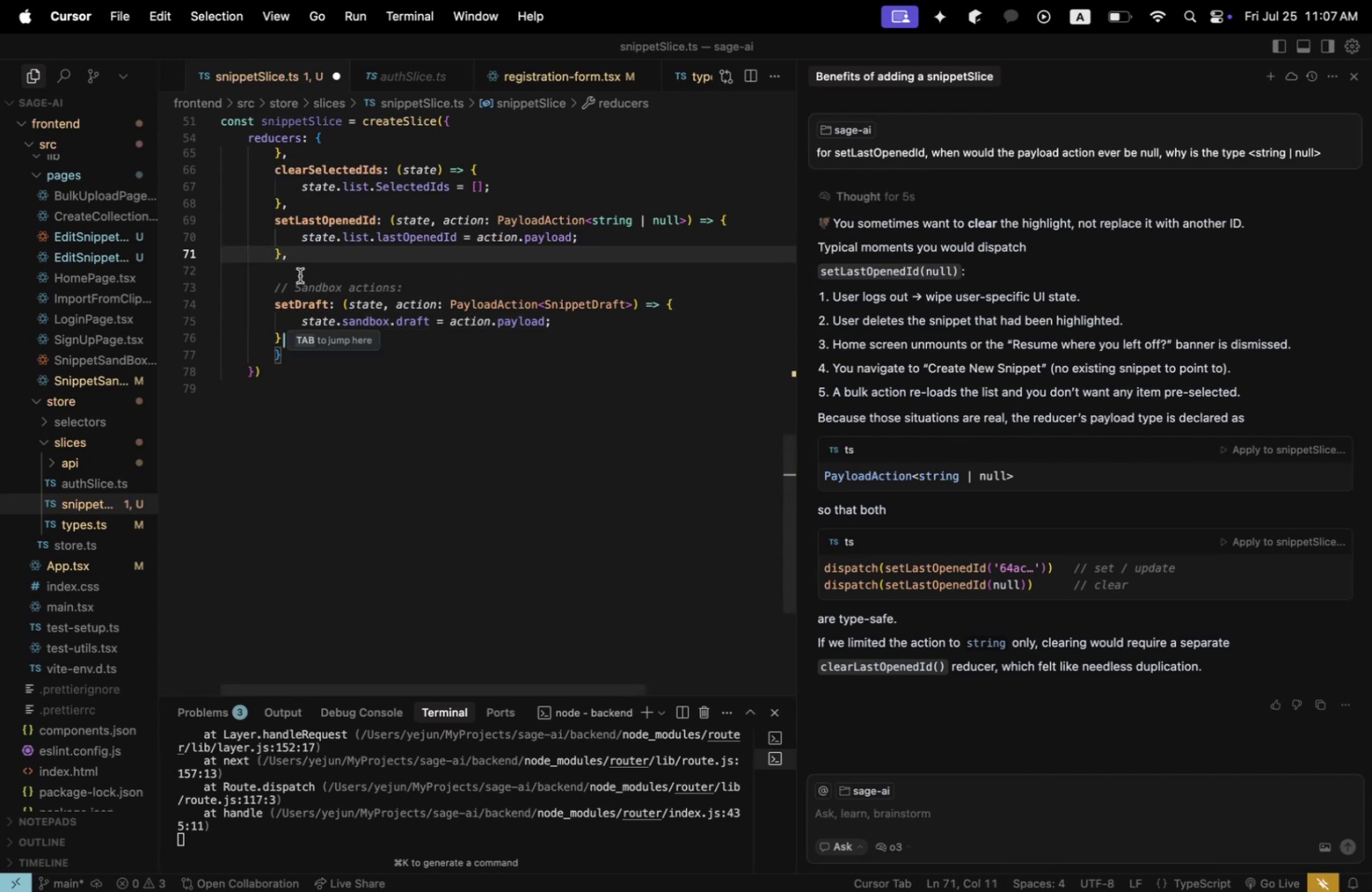 
left_click([301, 282])
 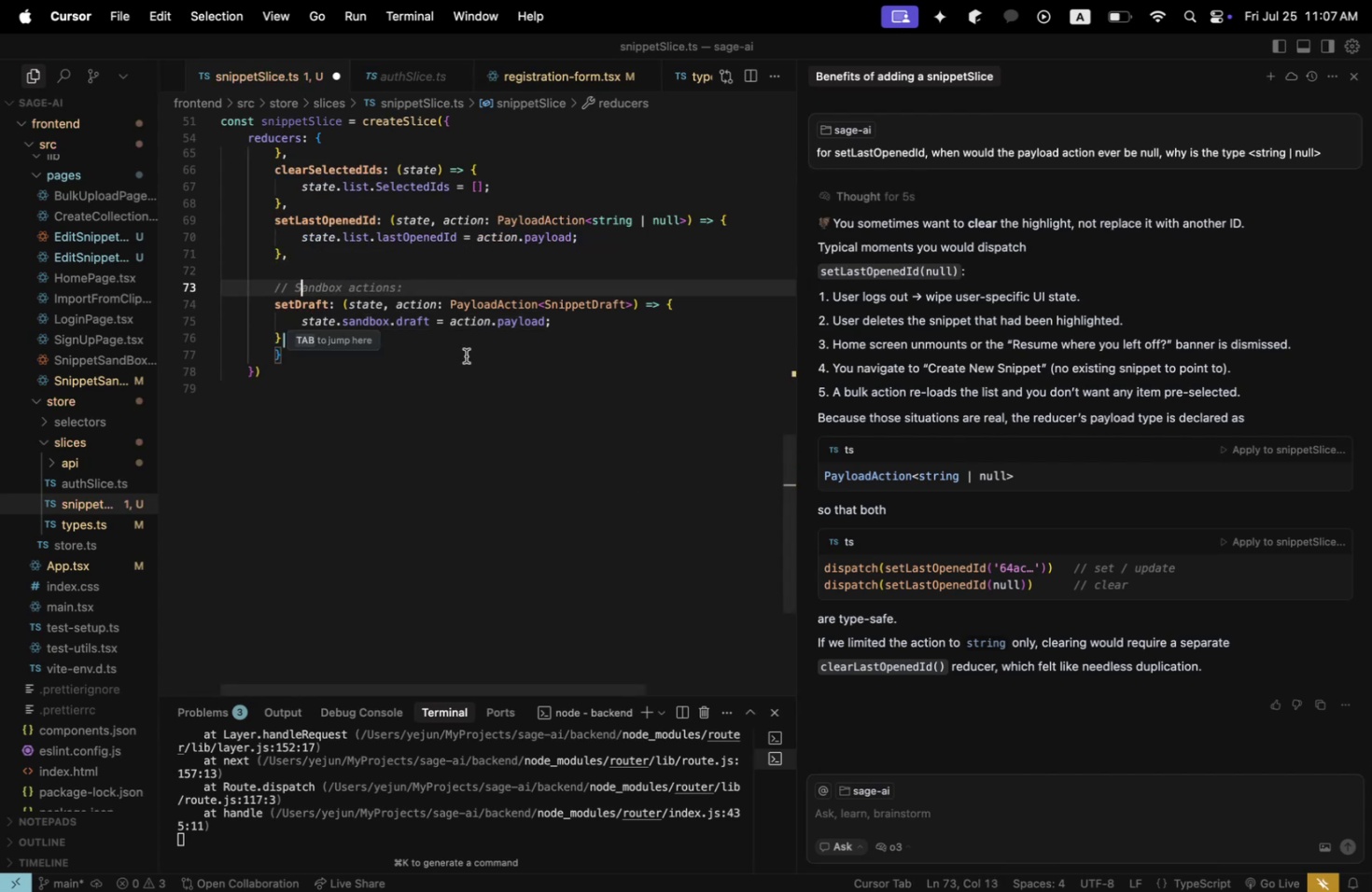 
left_click([458, 349])
 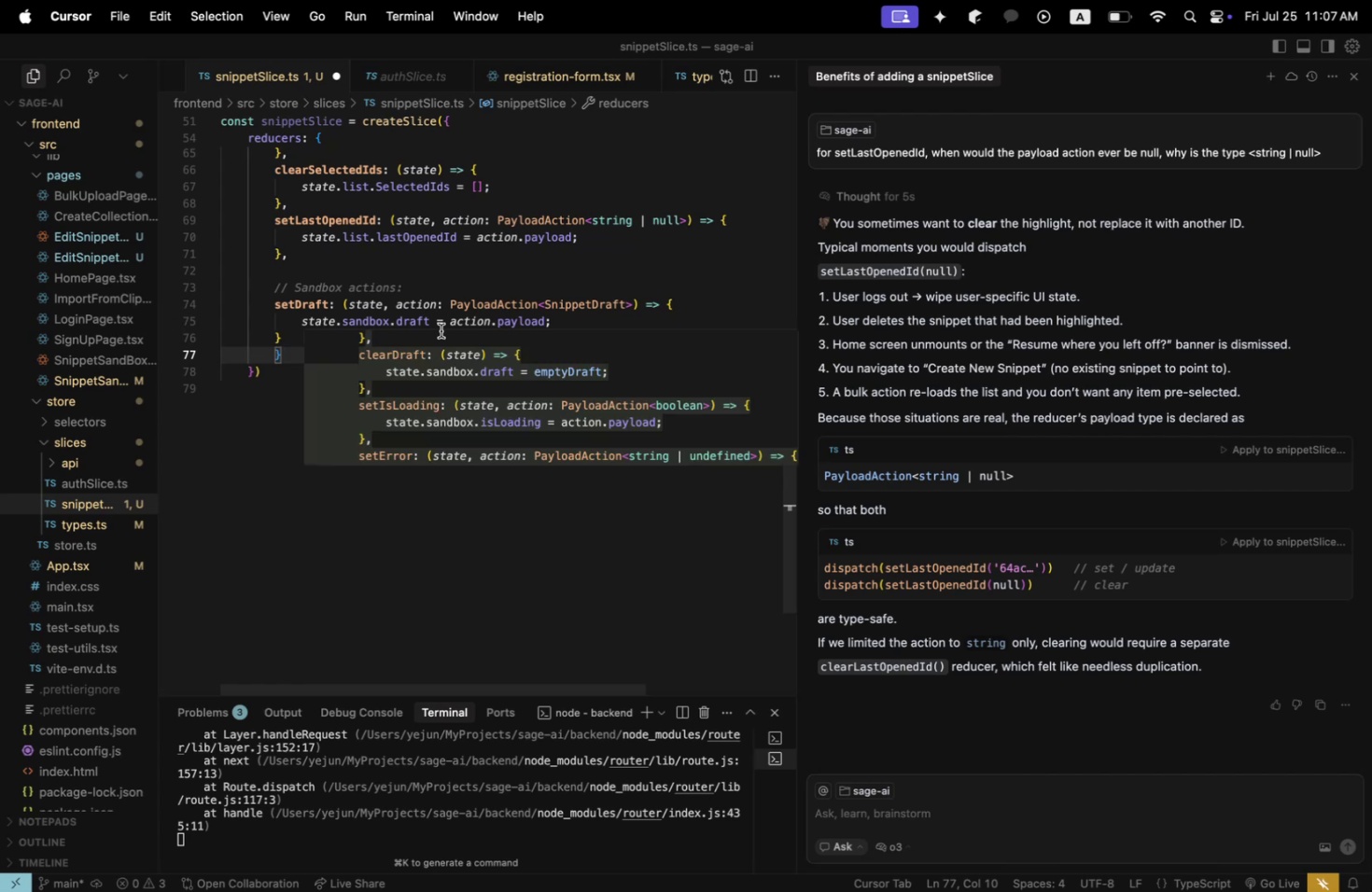 
left_click([441, 330])
 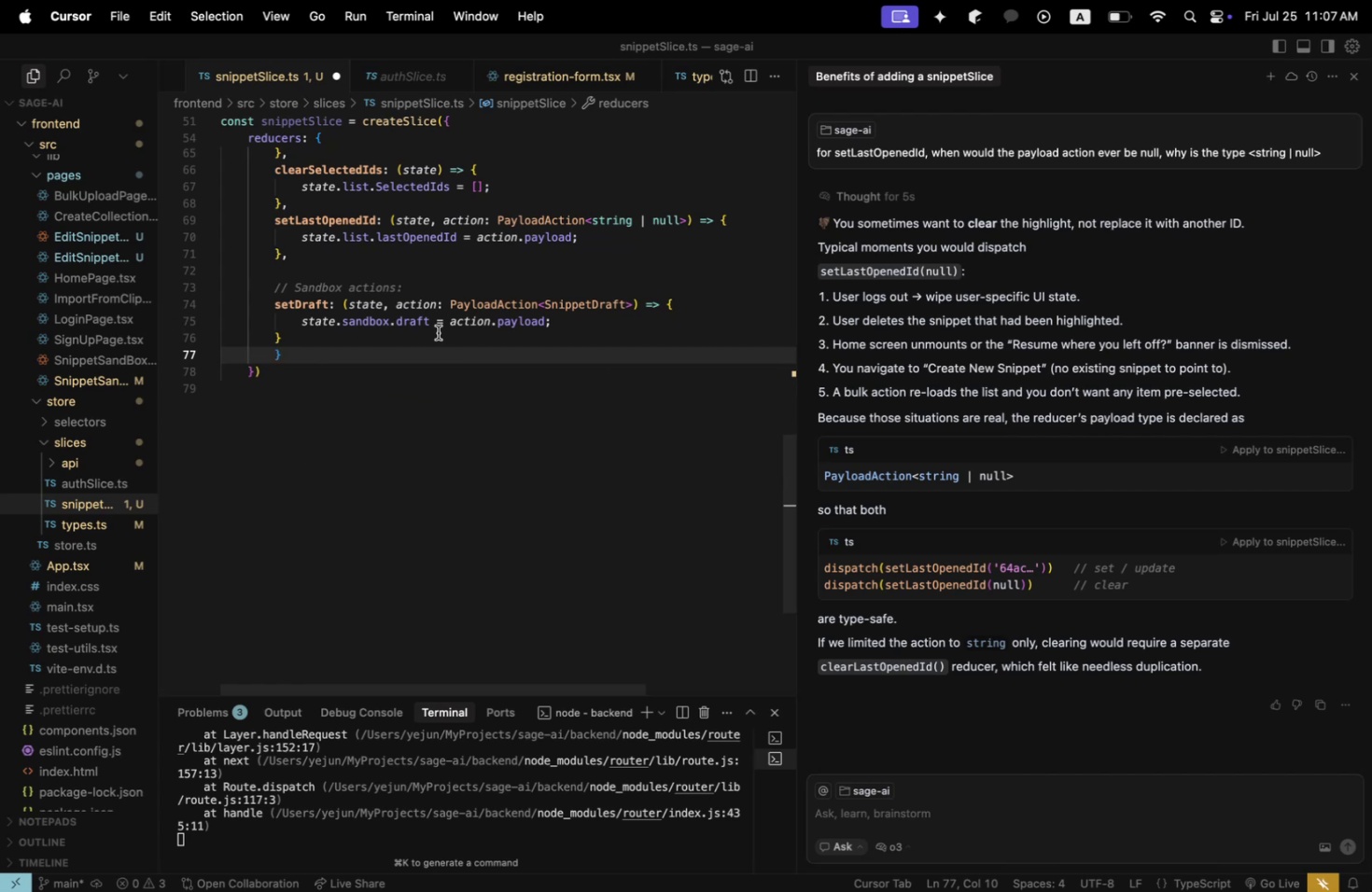 
left_click([438, 332])
 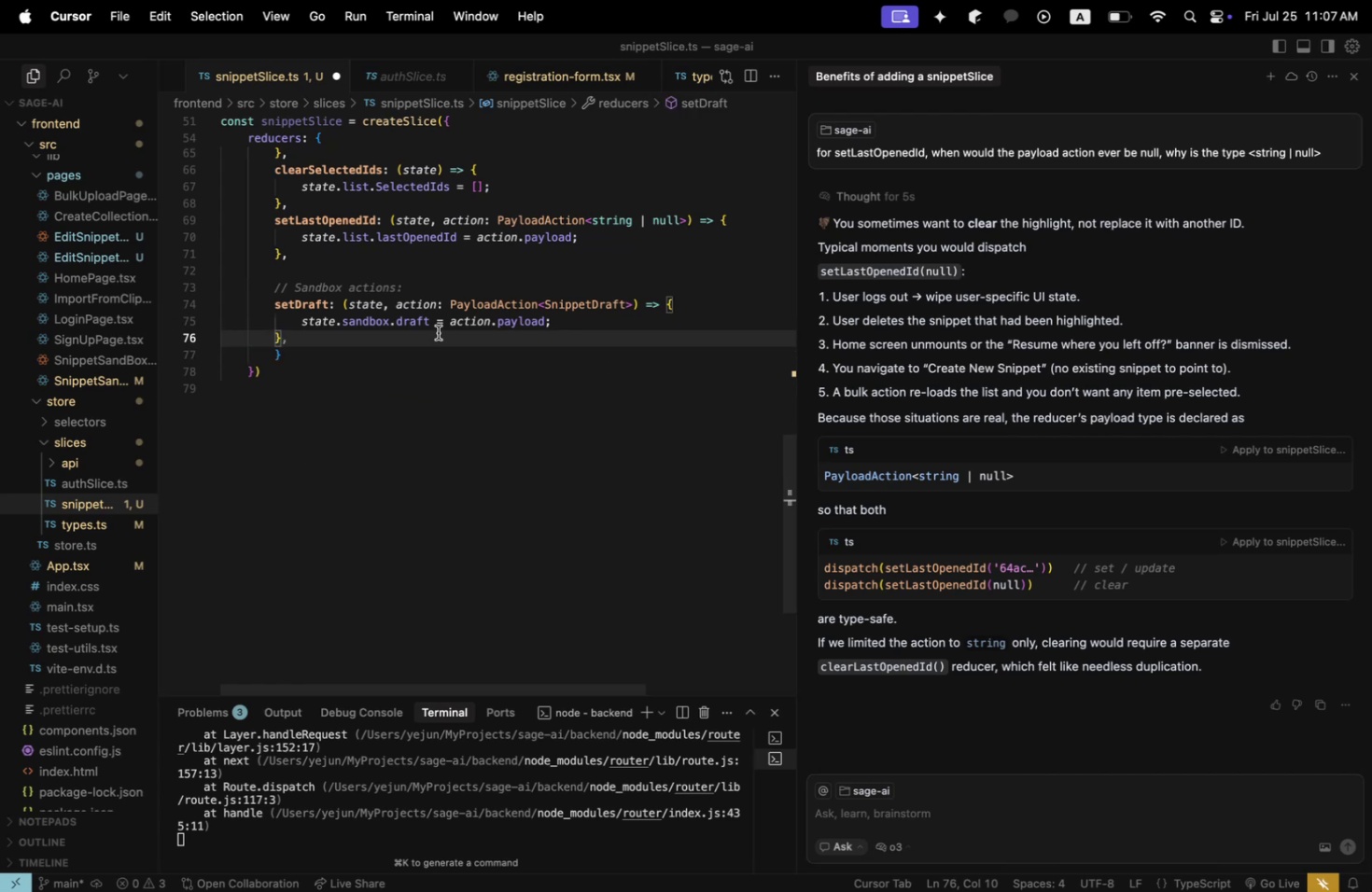 
key(Comma)
 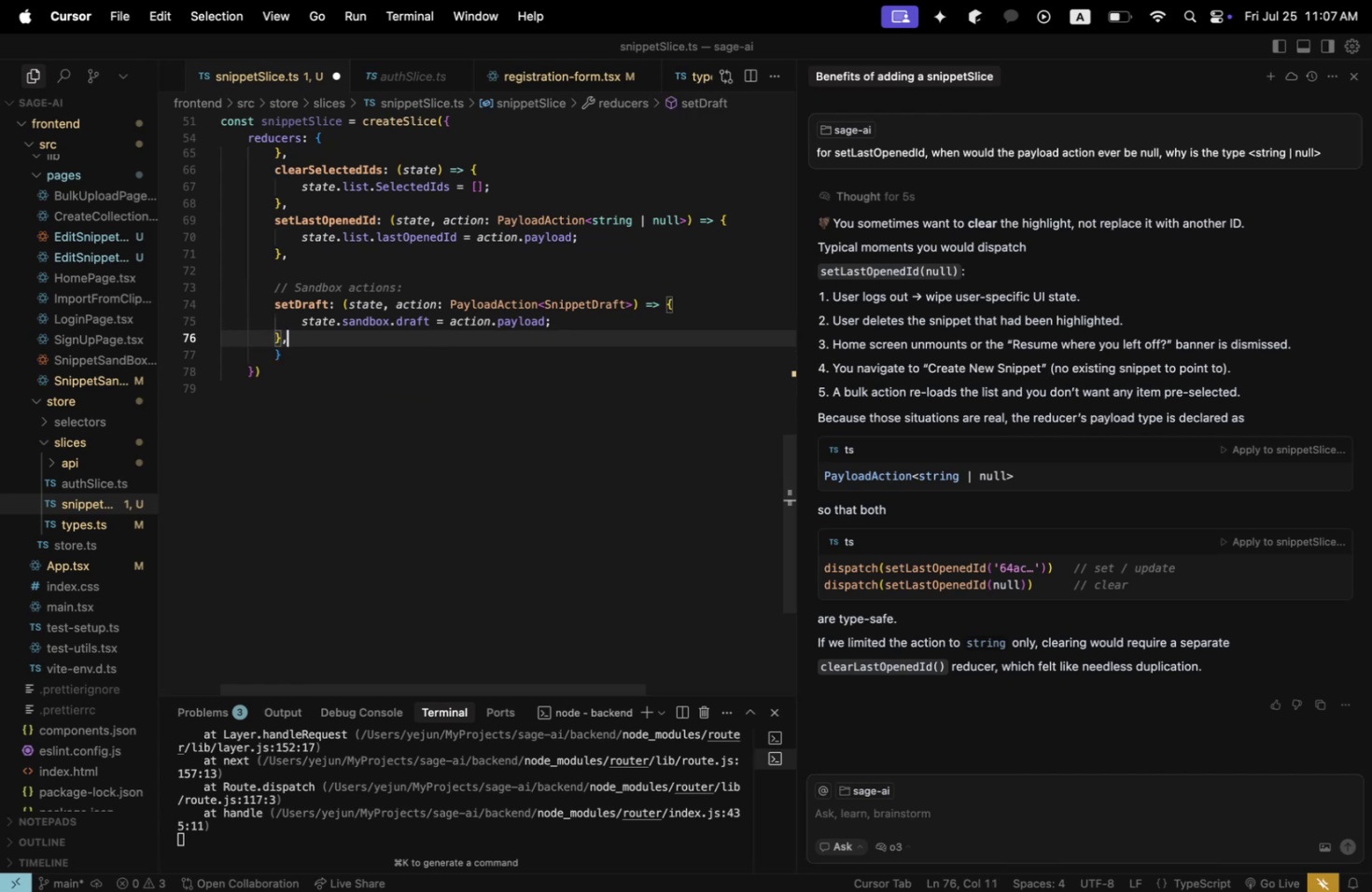 
key(Enter)
 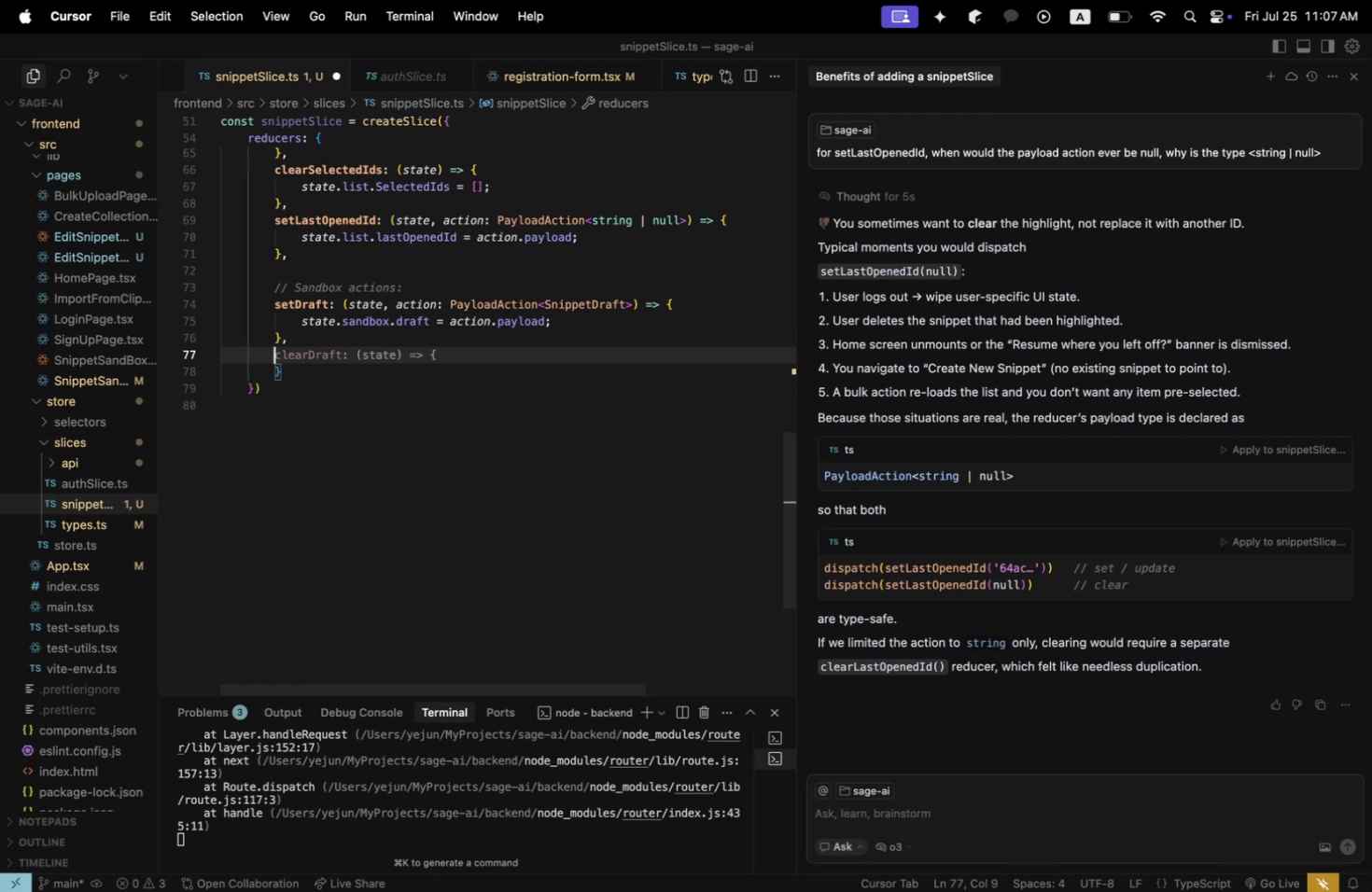 
scroll: coordinate [446, 338], scroll_direction: up, amount: 25.0
 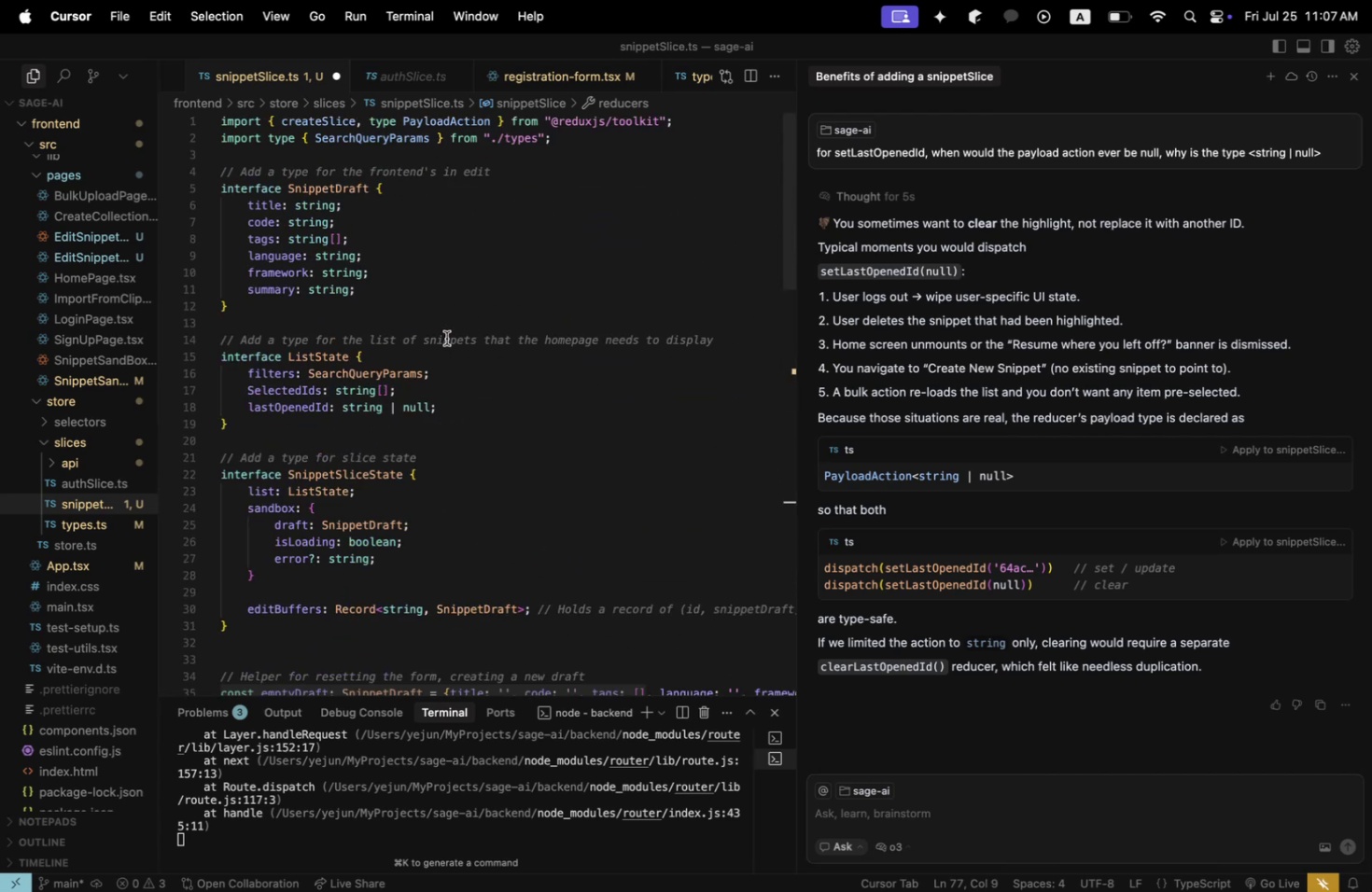 
scroll: coordinate [446, 338], scroll_direction: down, amount: 10.0
 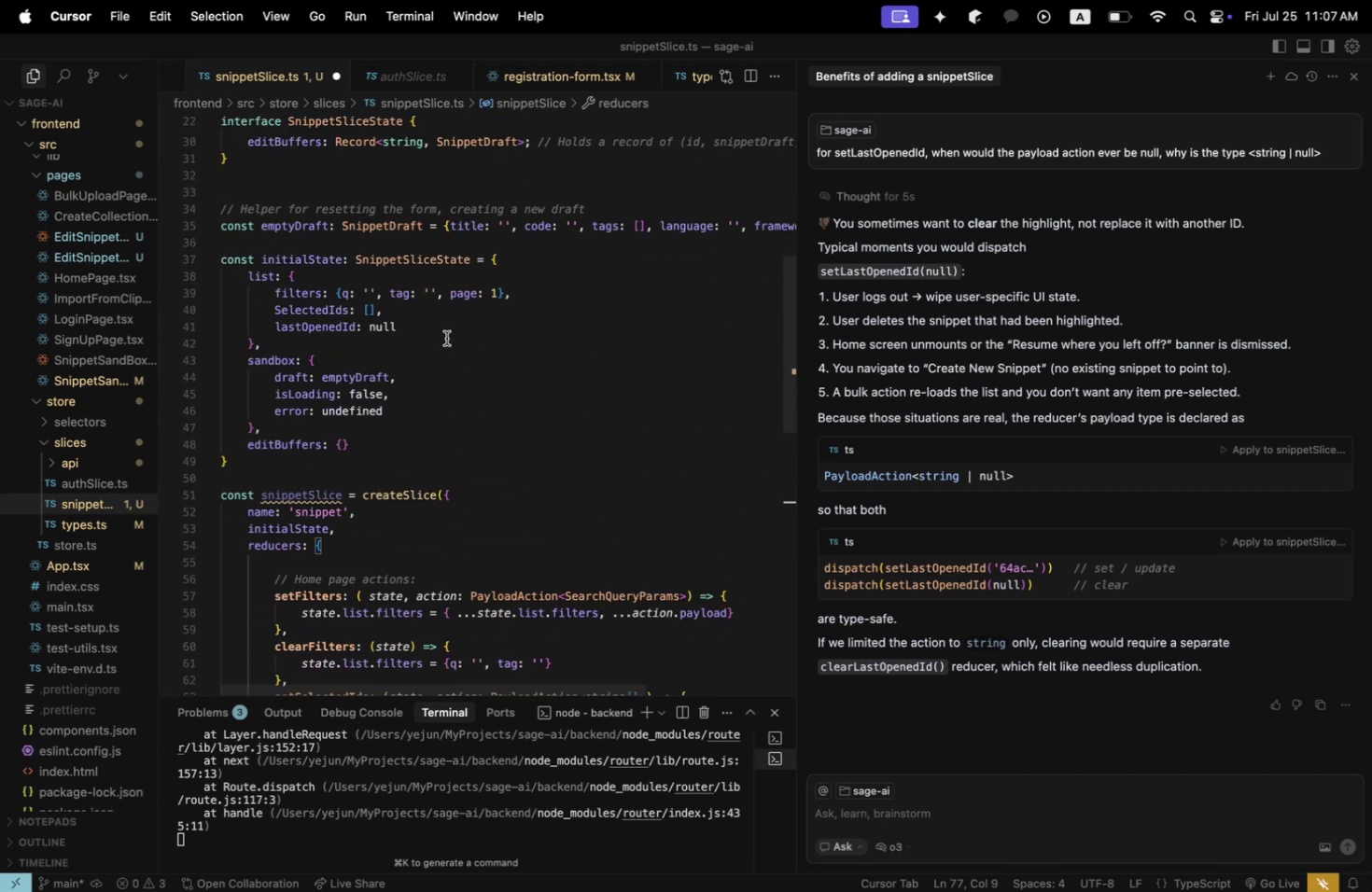 
type(clear)
 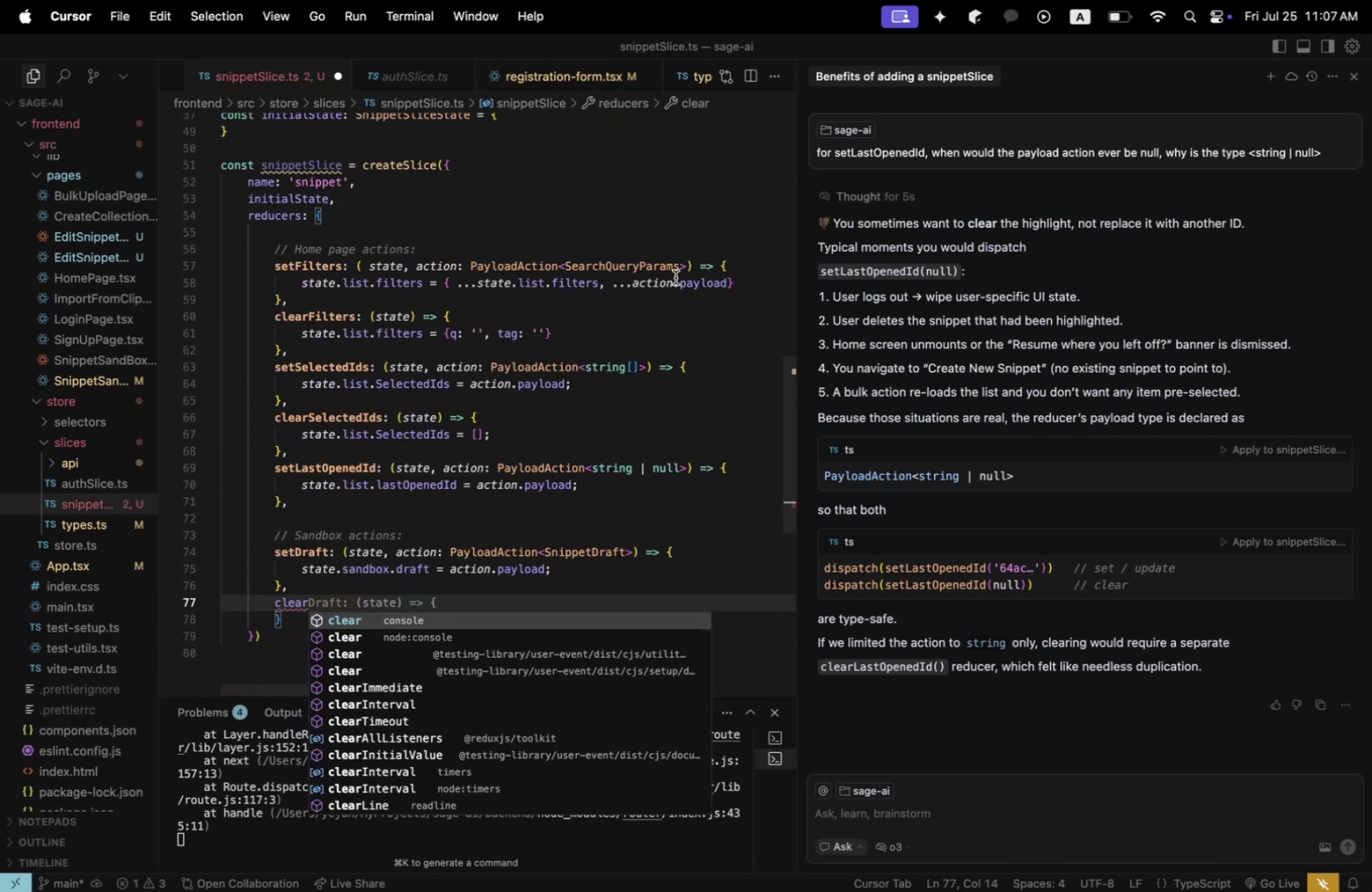 
scroll: coordinate [996, 197], scroll_direction: up, amount: 109.0
 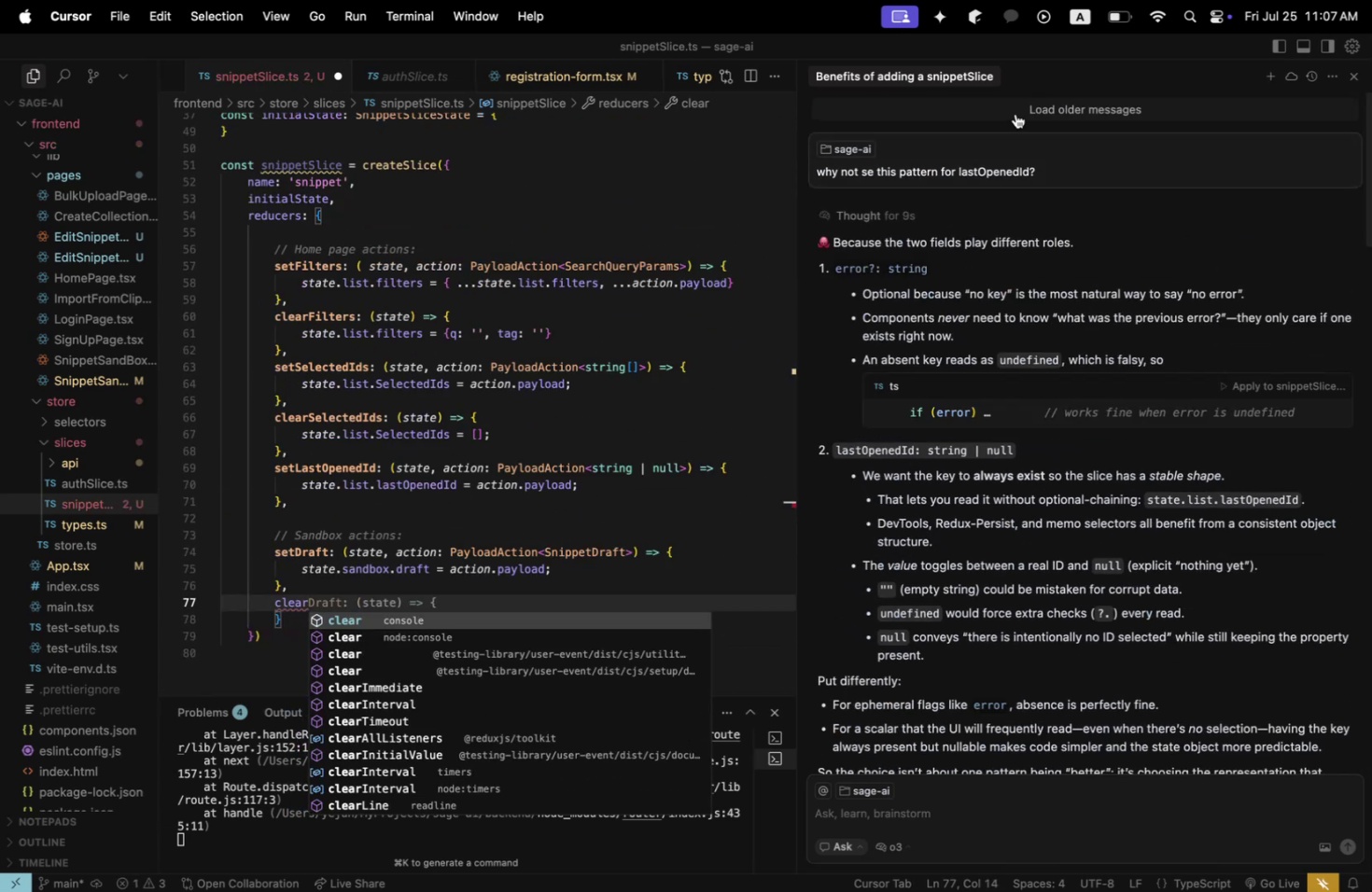 
left_click([1015, 113])
 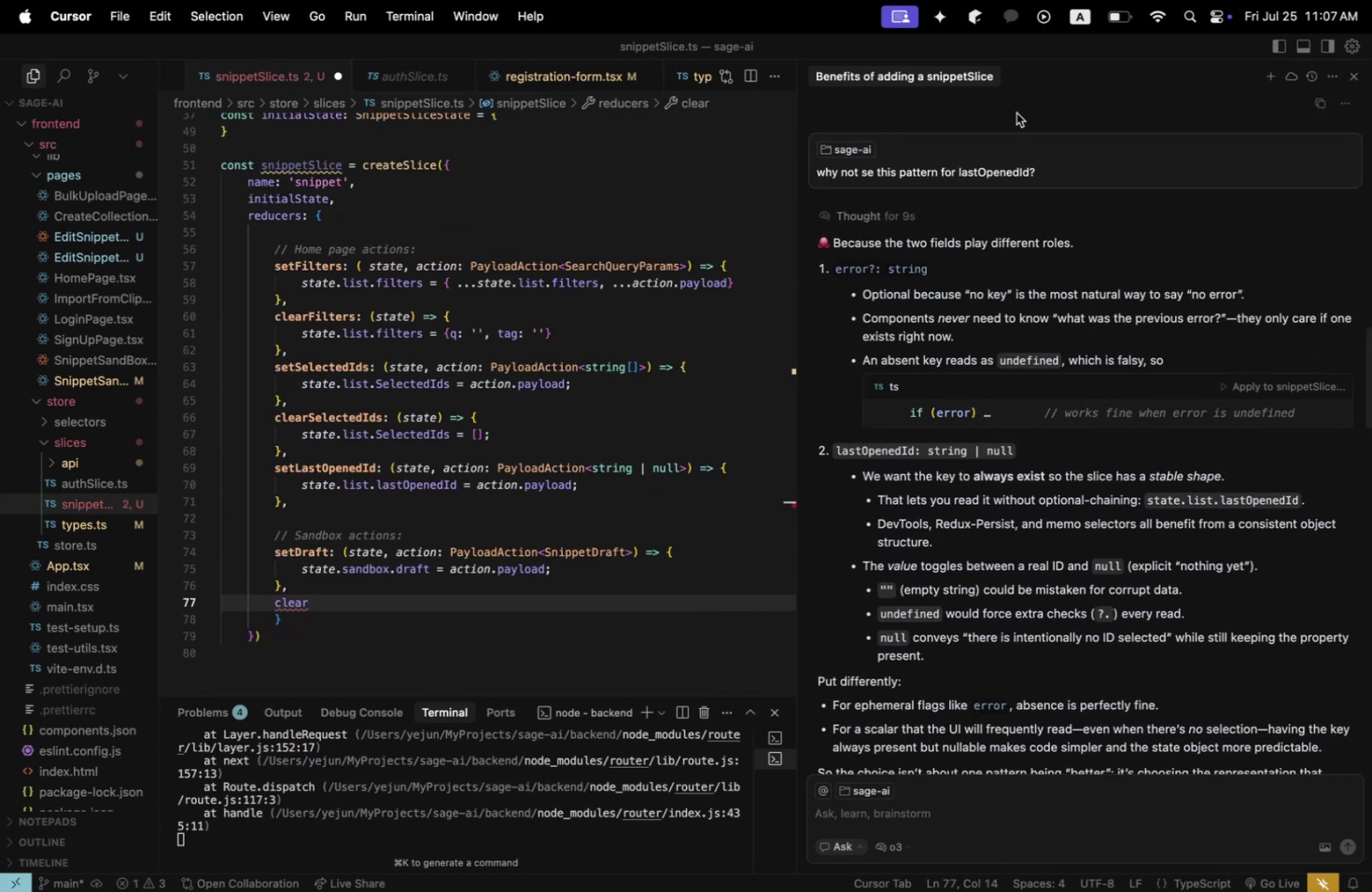 
scroll: coordinate [1015, 113], scroll_direction: up, amount: 77.0
 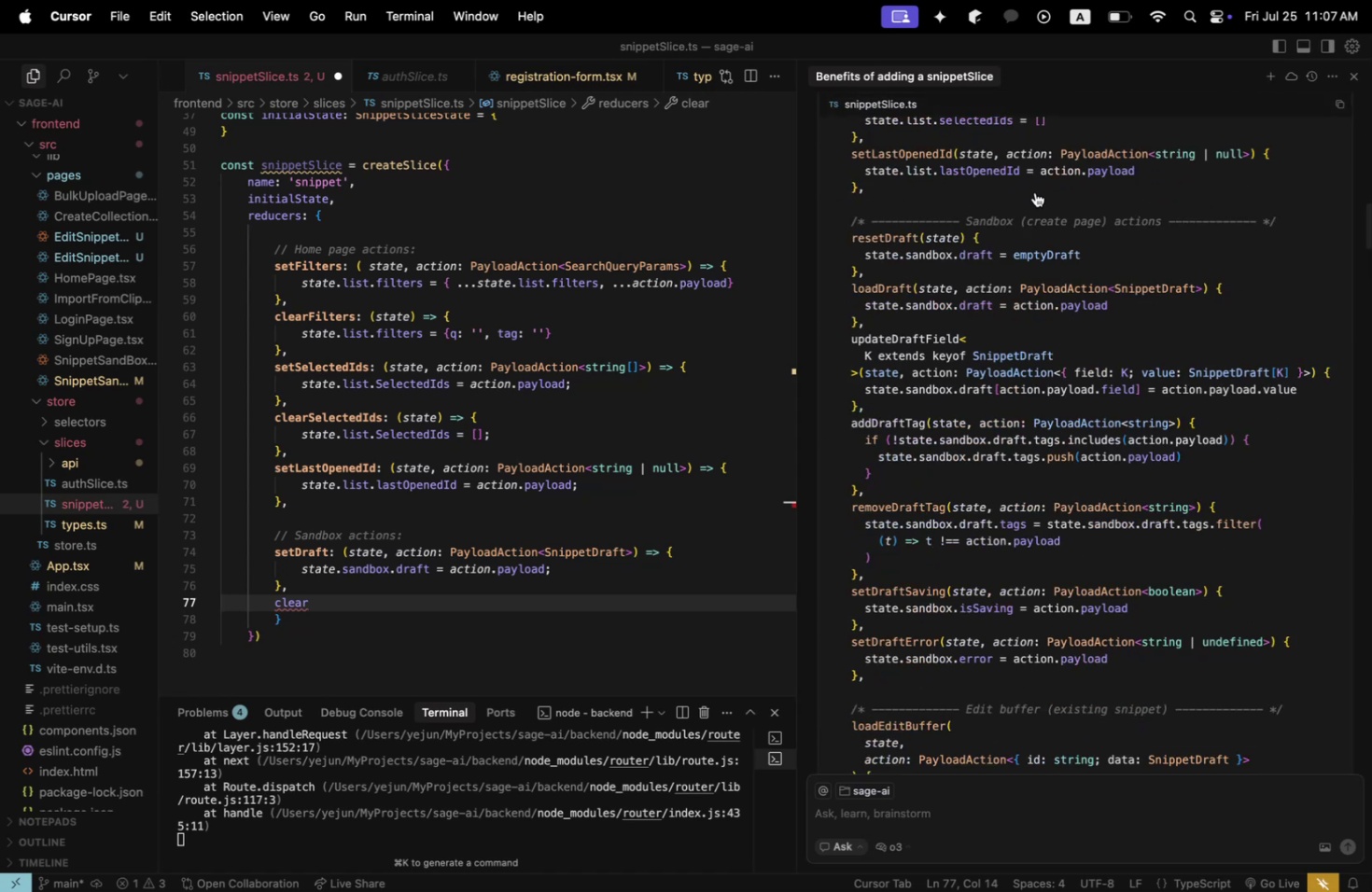 
left_click([1015, 113])
 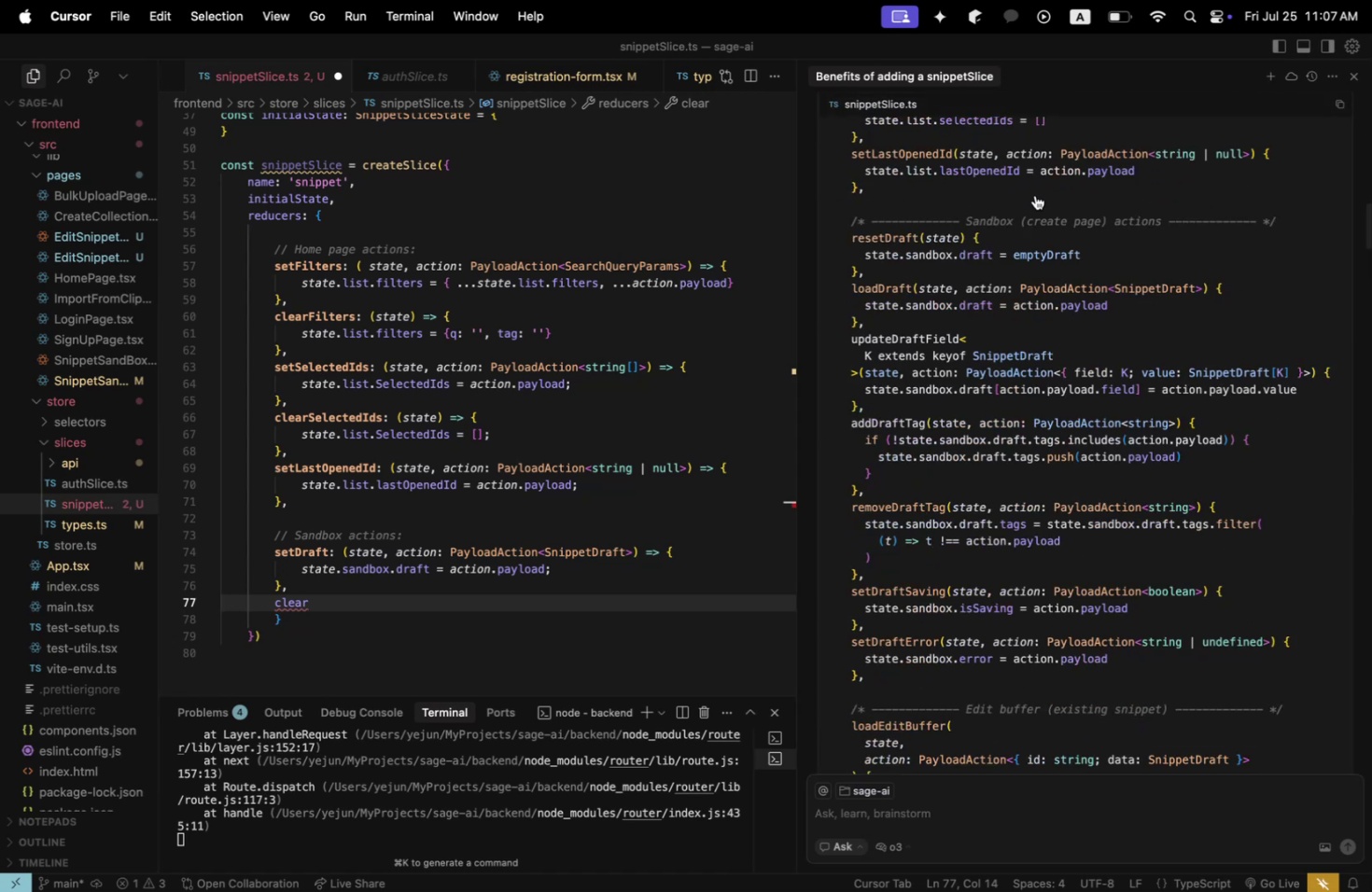 
scroll: coordinate [642, 414], scroll_direction: down, amount: 3.0
 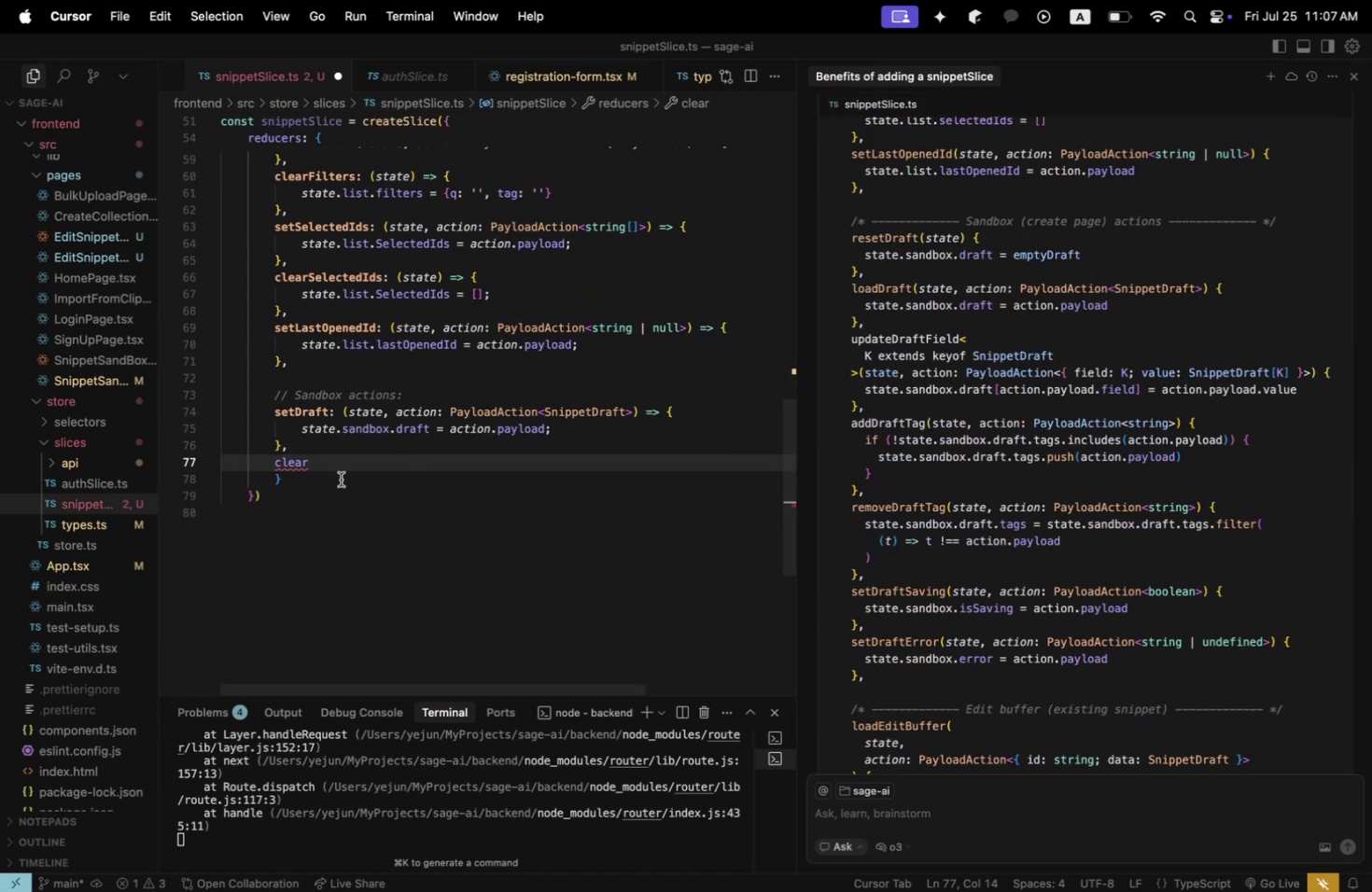 
left_click([342, 471])
 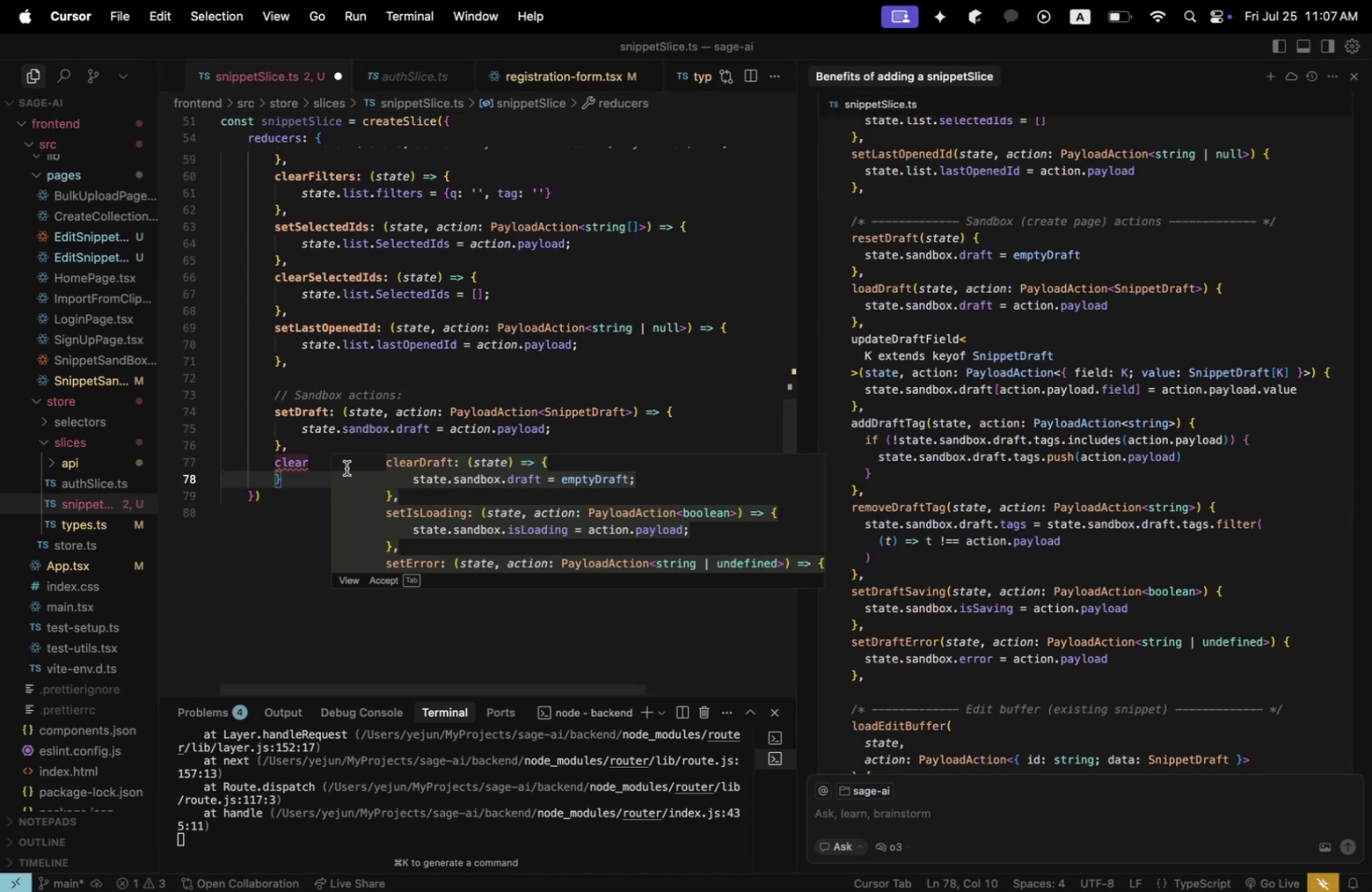 
left_click([347, 466])
 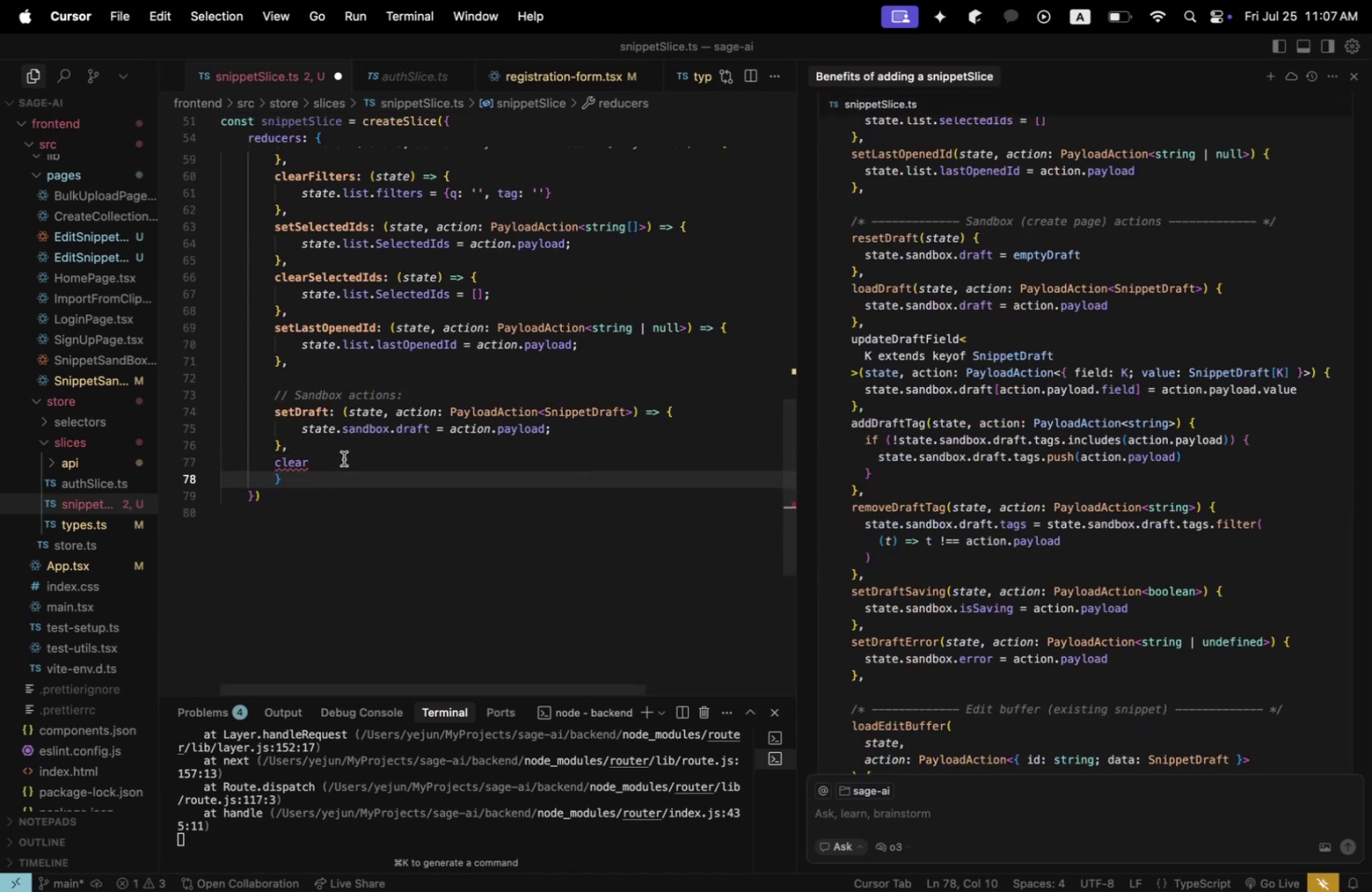 
left_click([343, 458])
 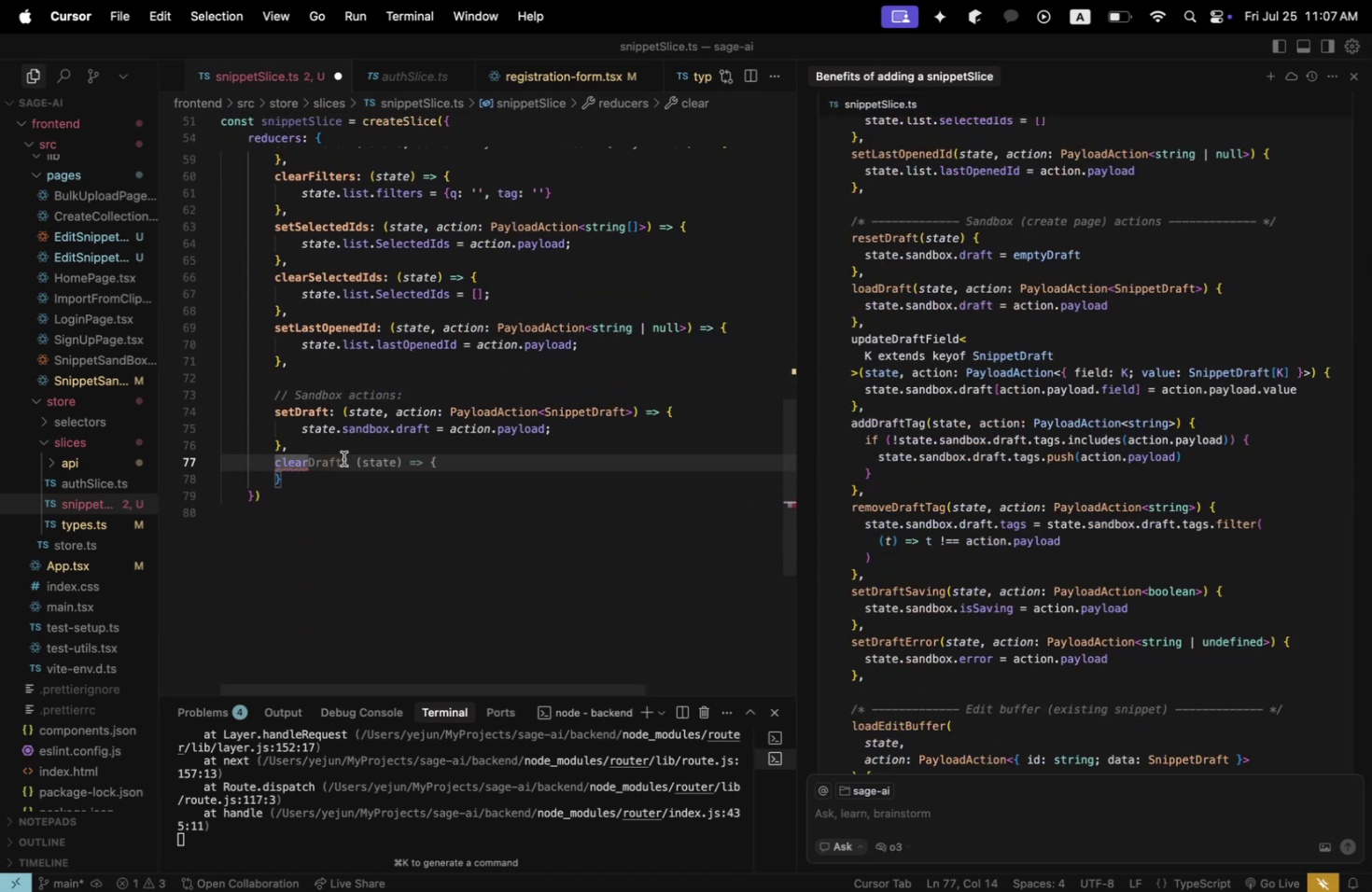 
type(dr)
key(Backspace)
key(Backspace)
type(Draft: (state) => {)
 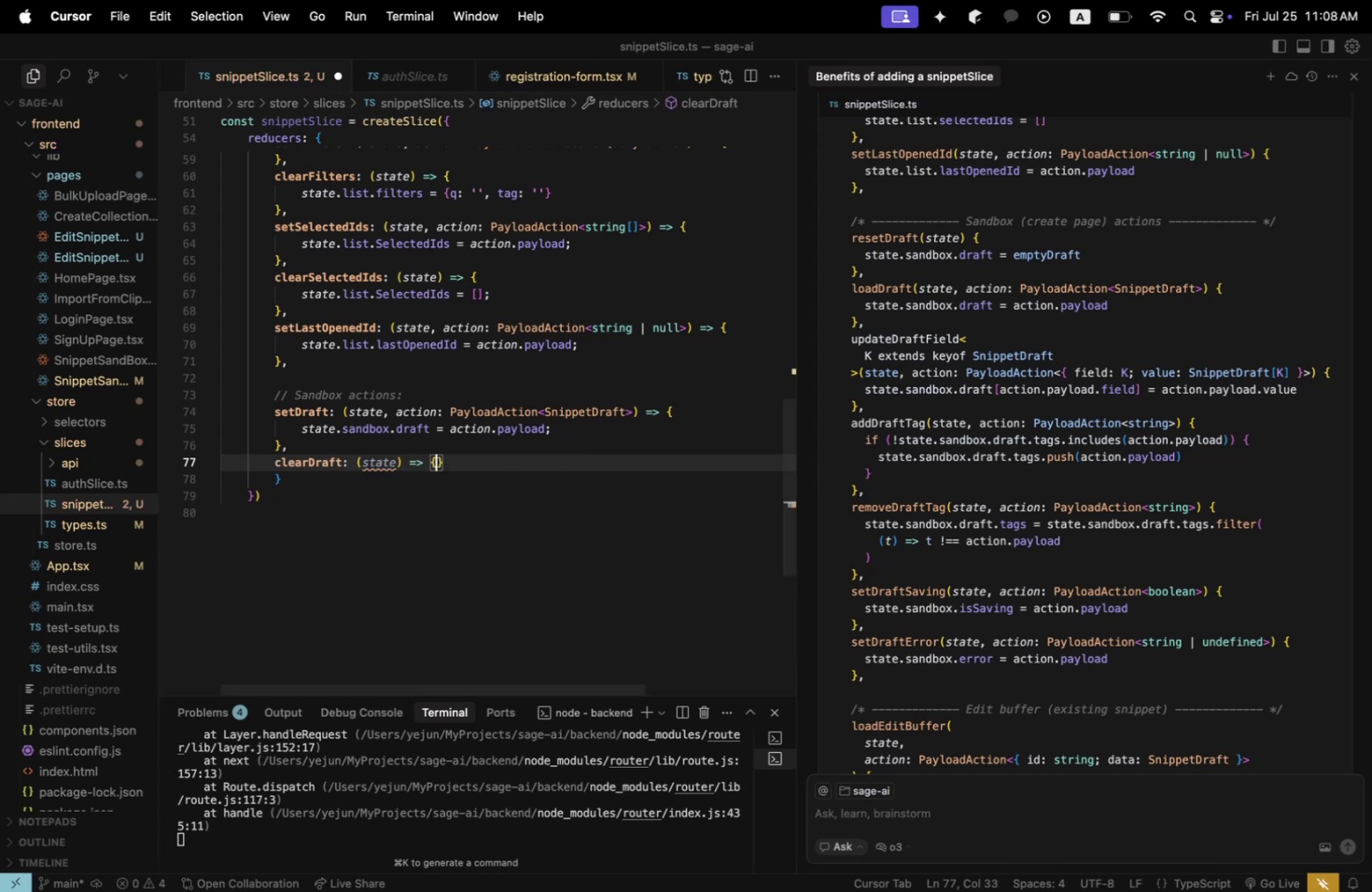 
key(Enter)
 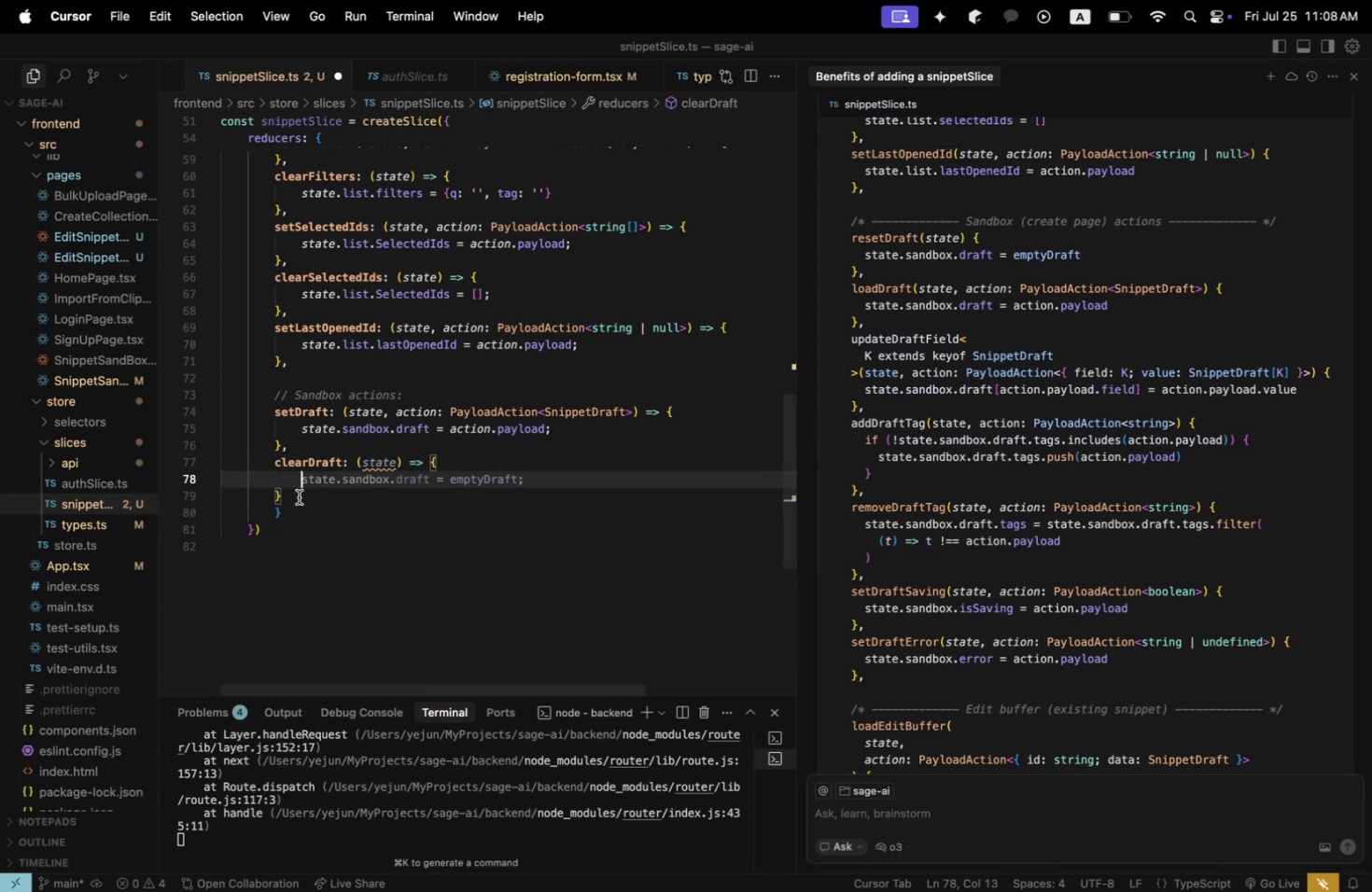 
key(Tab)
 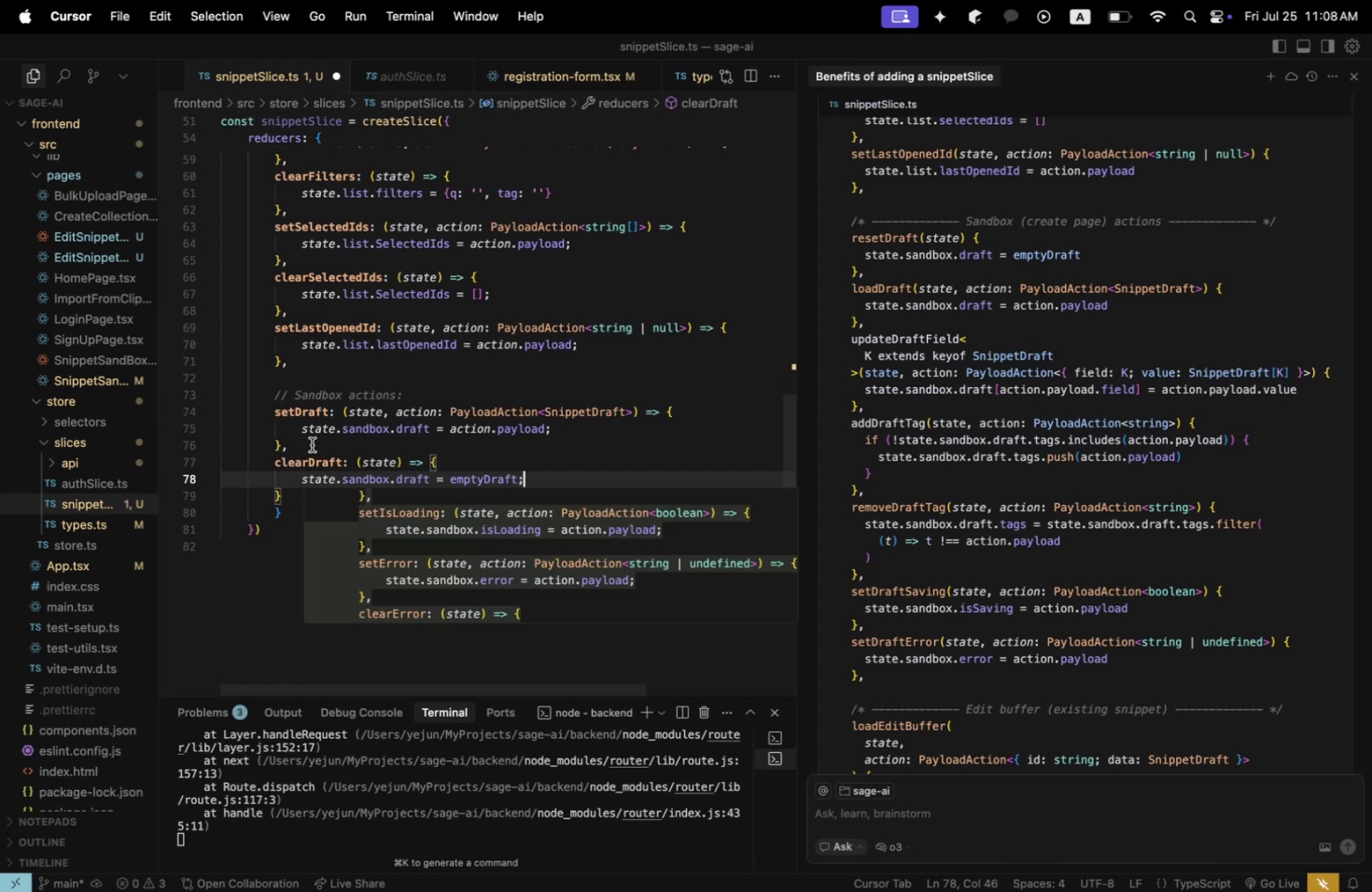 
left_click([314, 444])
 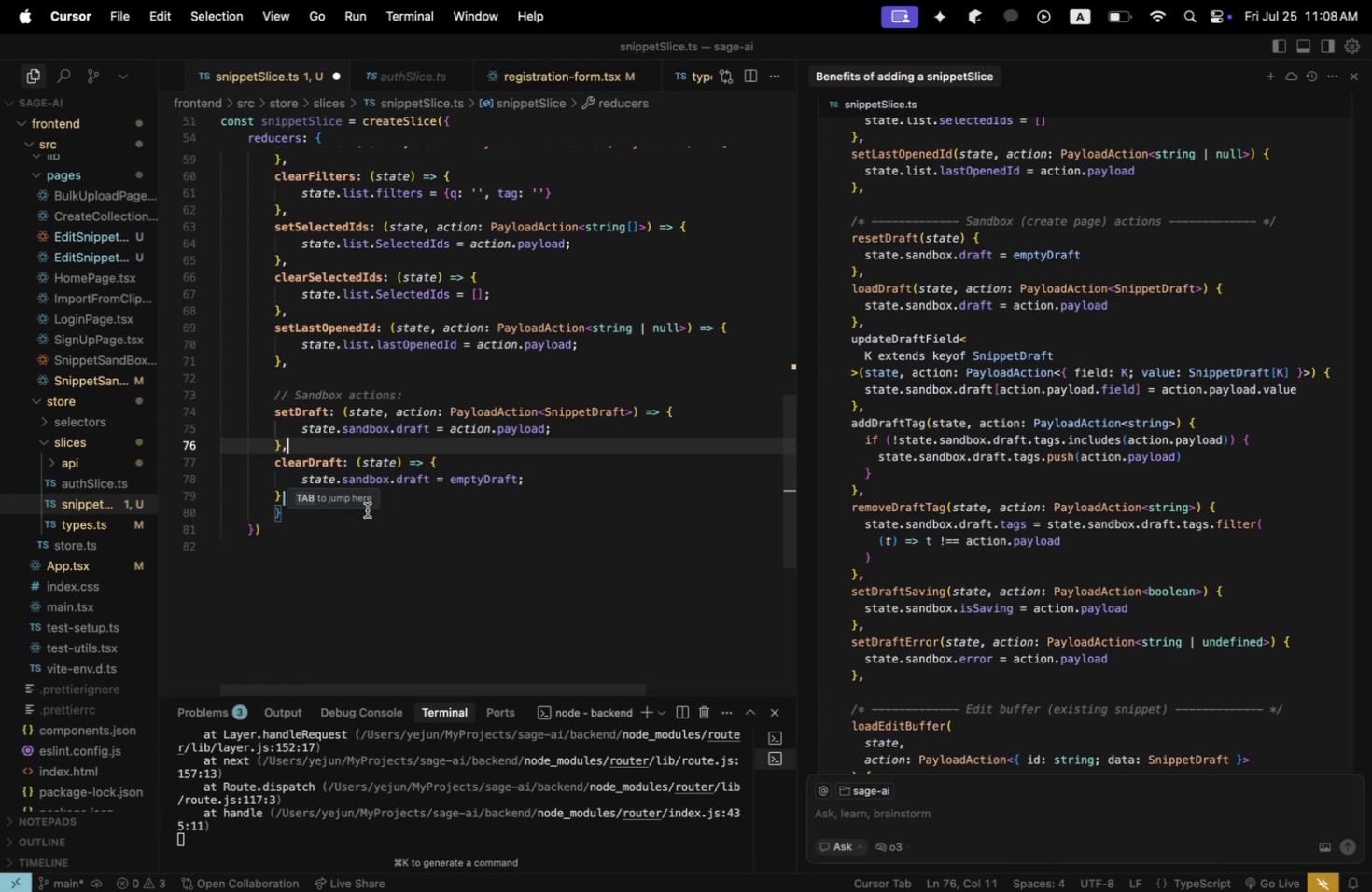 
wait(49.27)
 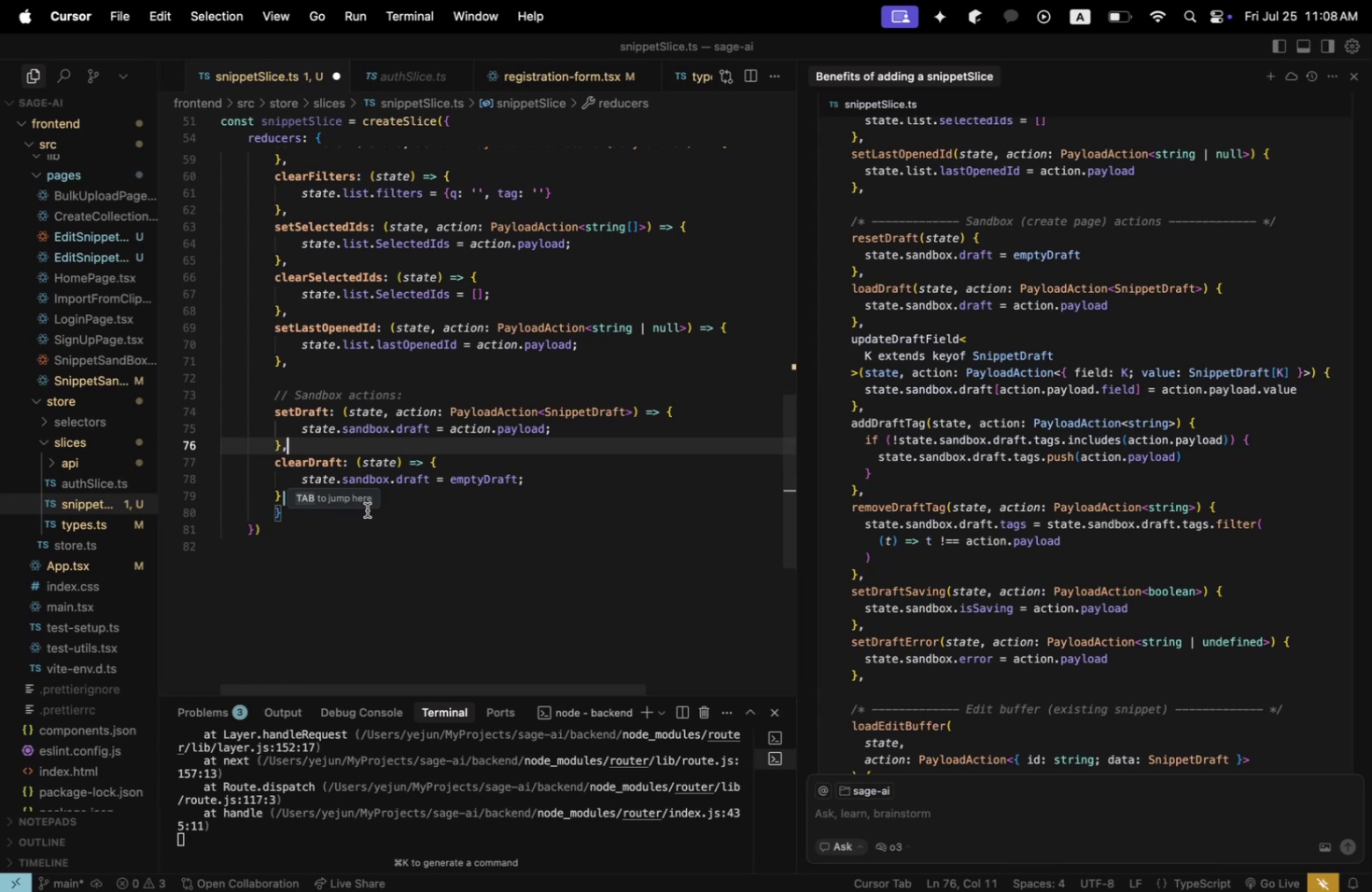 
key(Meta+CommandLeft)
 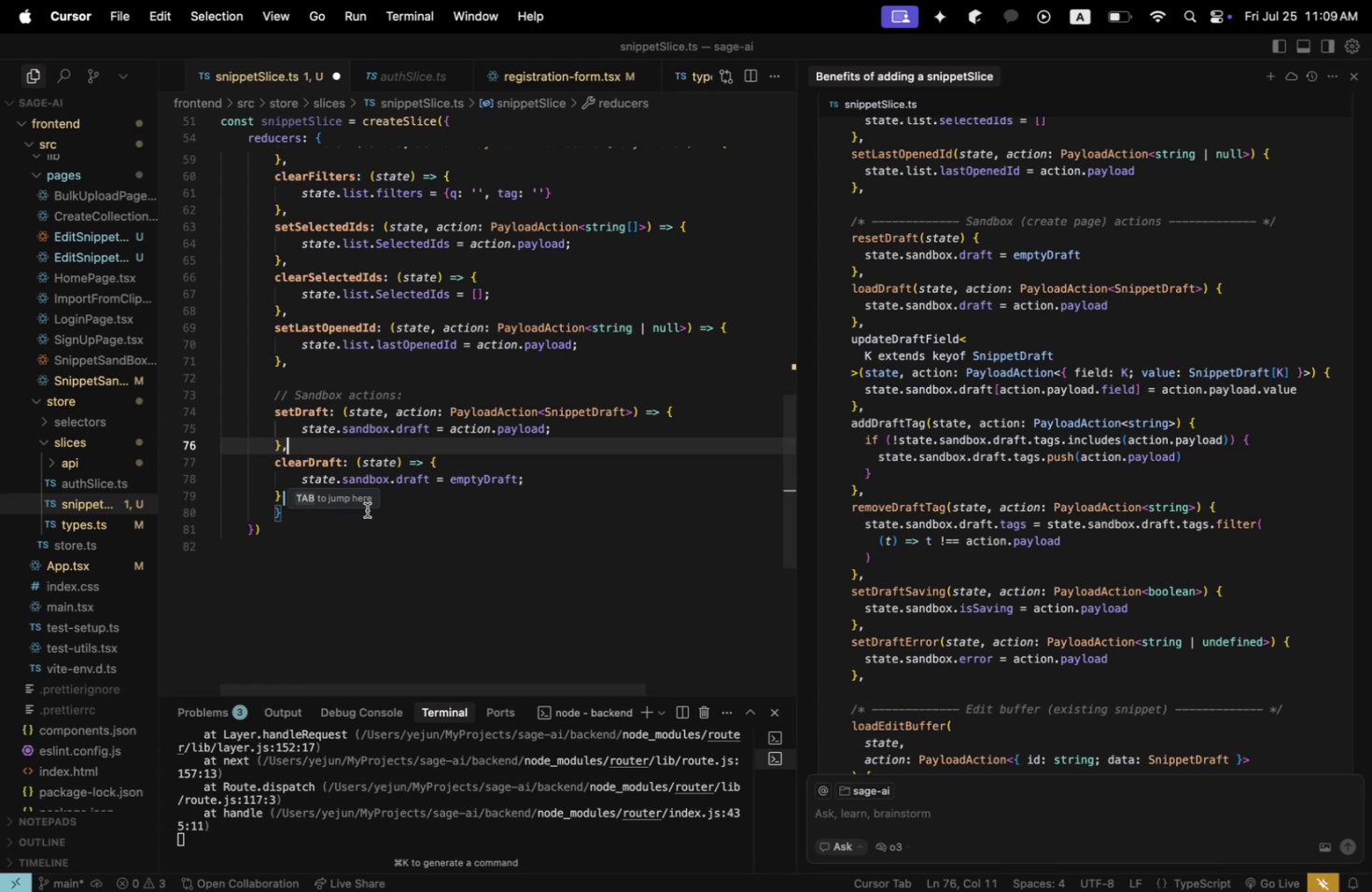 
key(Meta+Tab)
 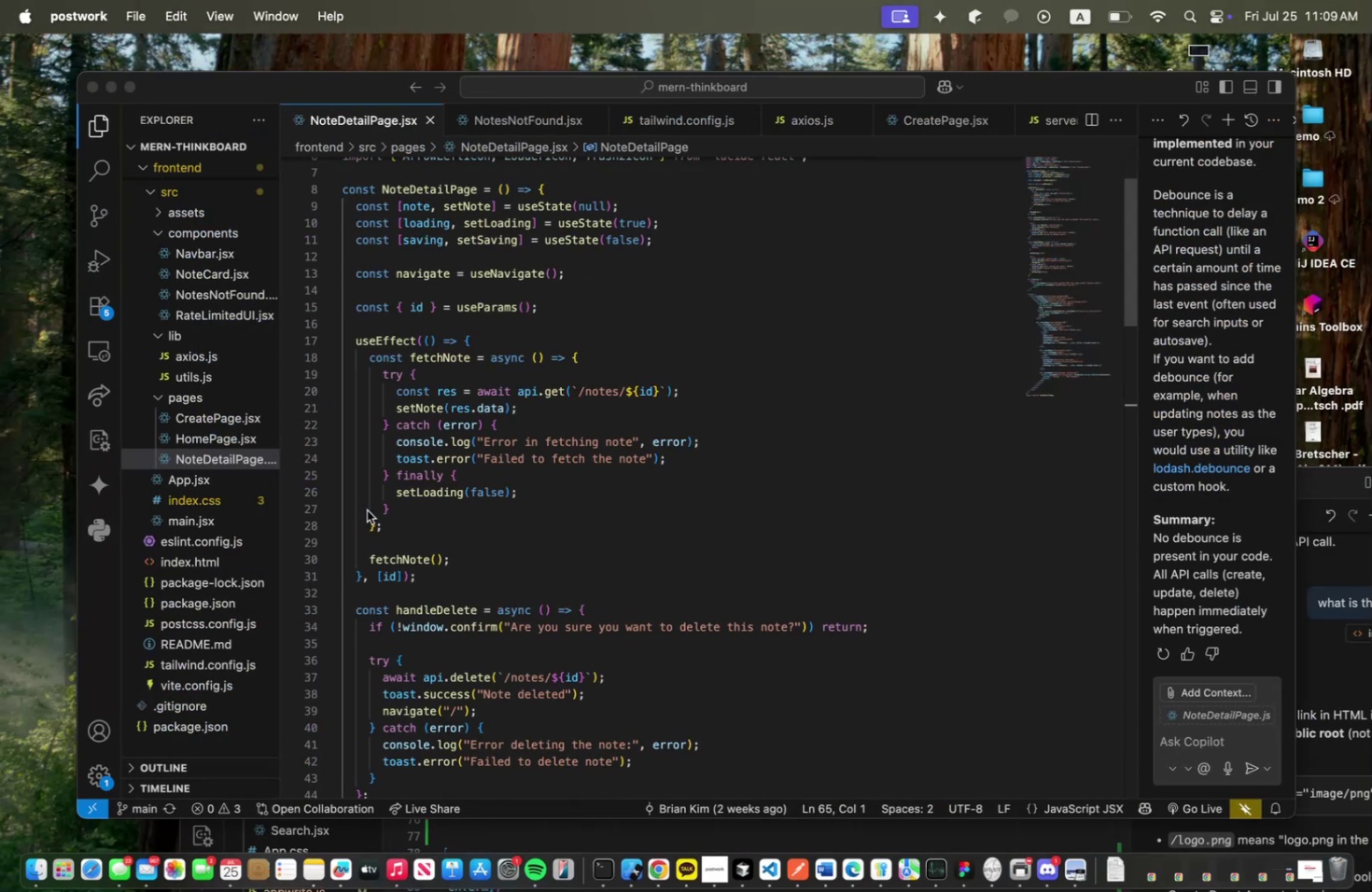 
key(Meta+Tab)
 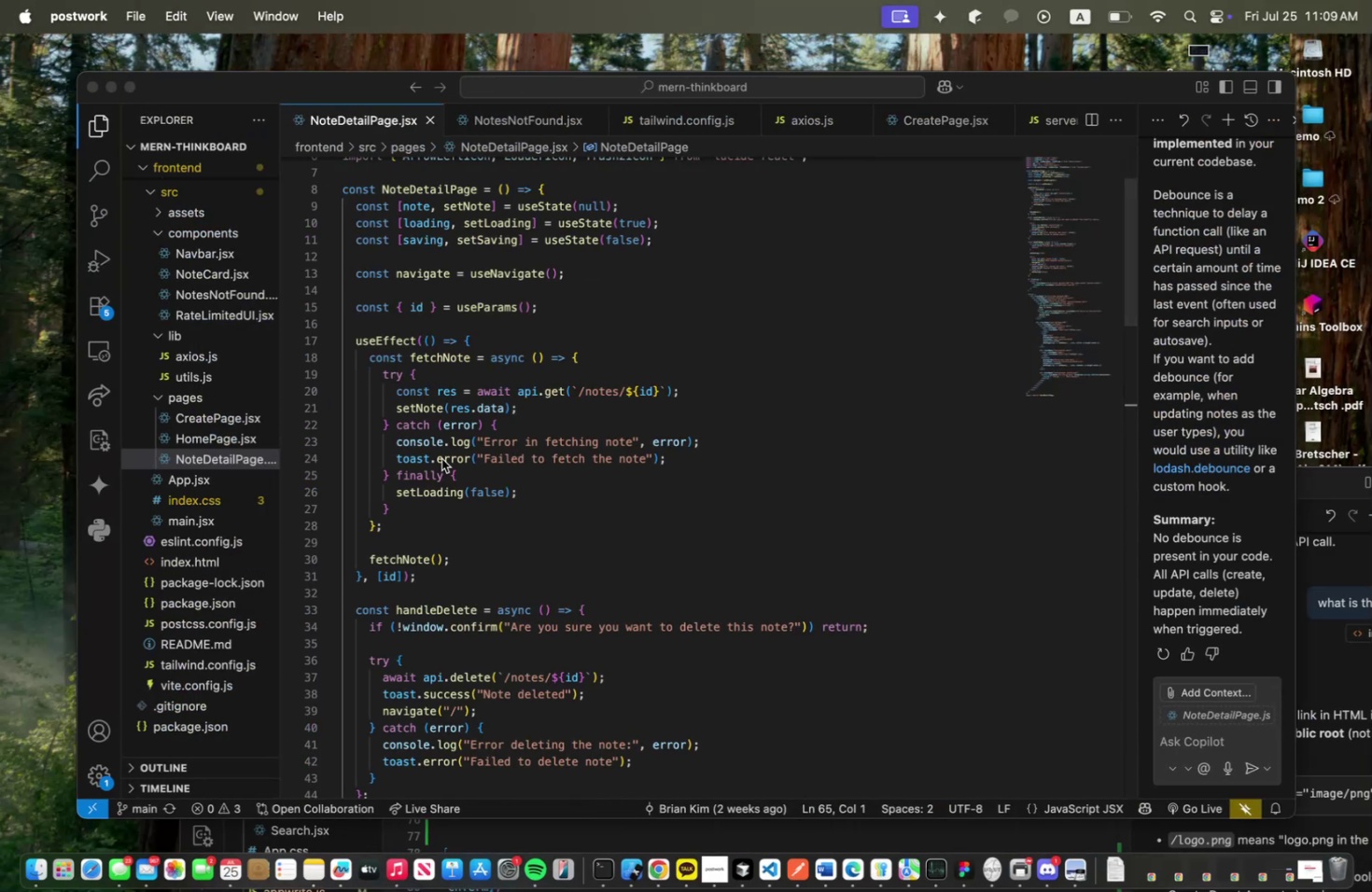 
key(Meta+Tab)
 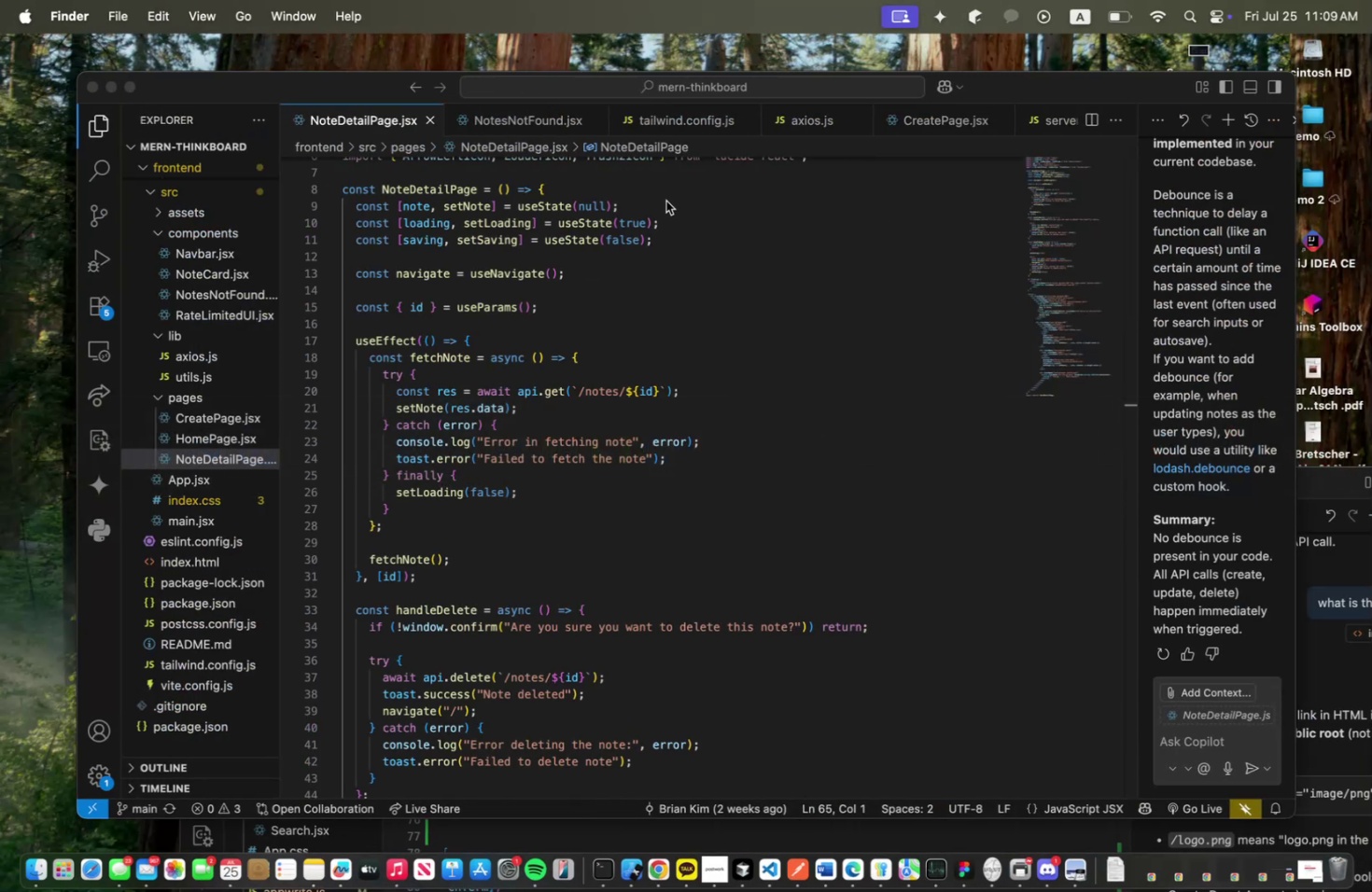 
key(Meta+Tab)
 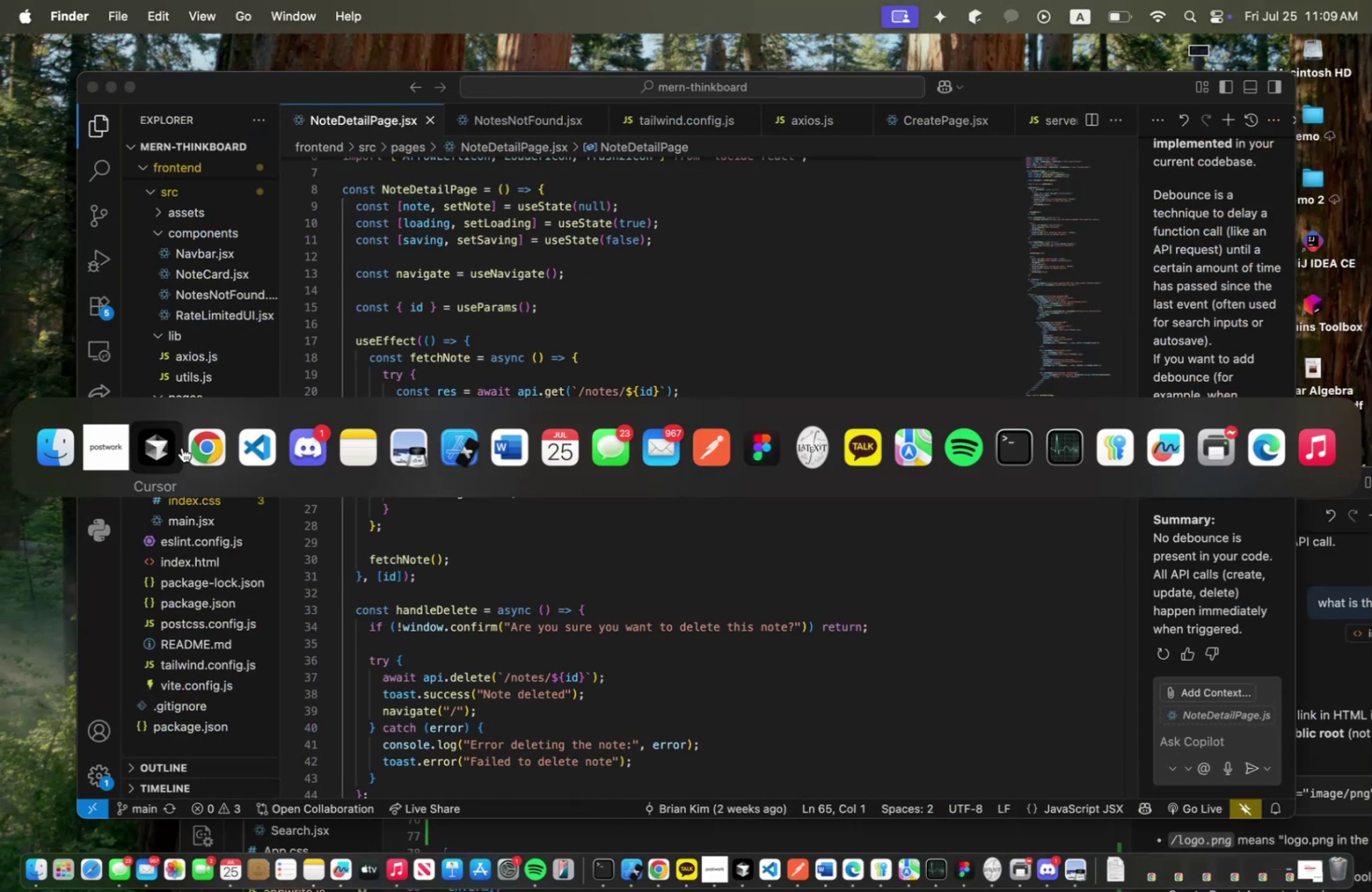 
left_click([212, 448])
 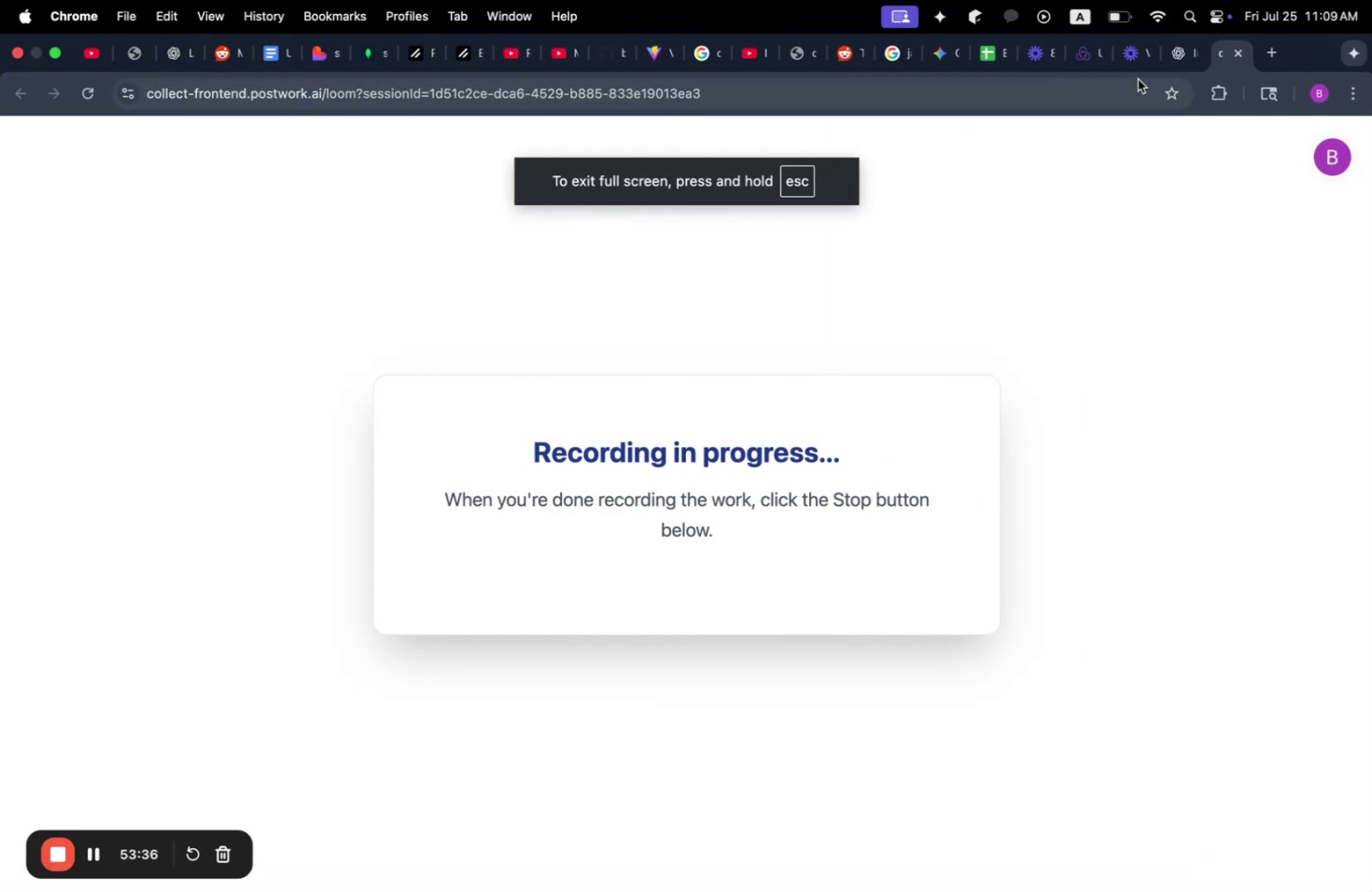 
left_click([945, 56])
 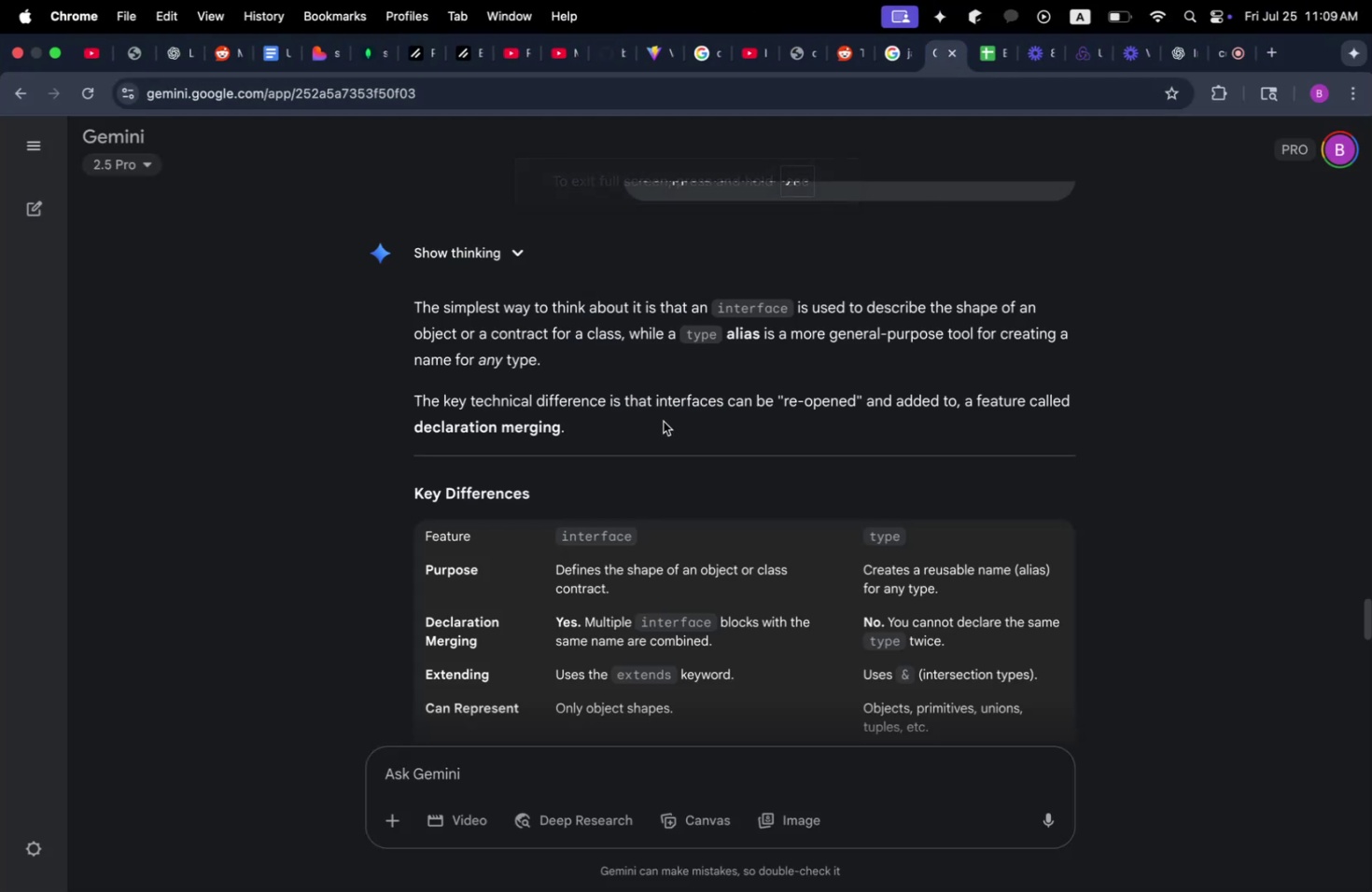 
scroll: coordinate [671, 419], scroll_direction: up, amount: 99.0
 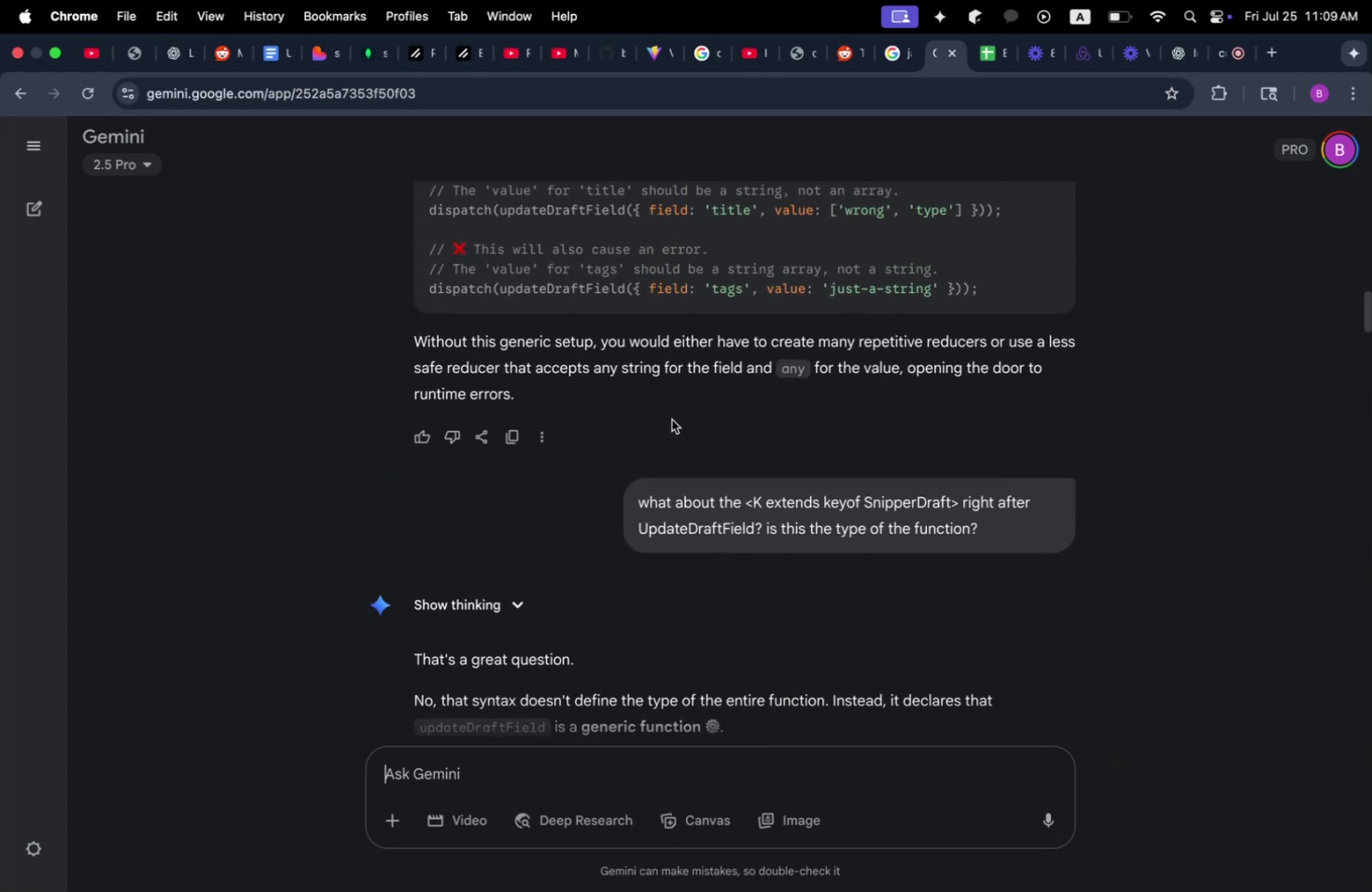 
scroll: coordinate [671, 419], scroll_direction: down, amount: 14.0
 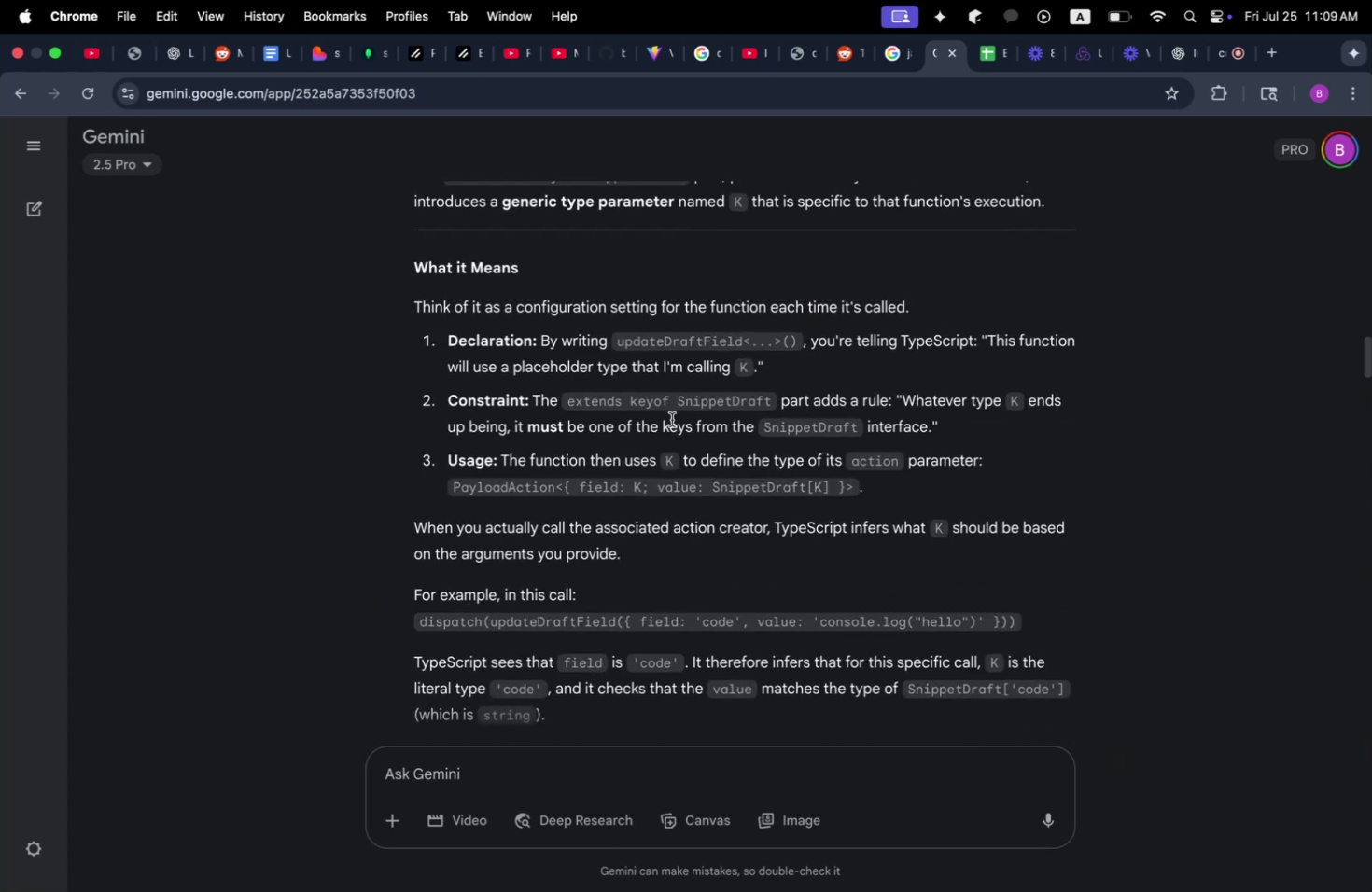 
scroll: coordinate [428, 425], scroll_direction: up, amount: 61.0
 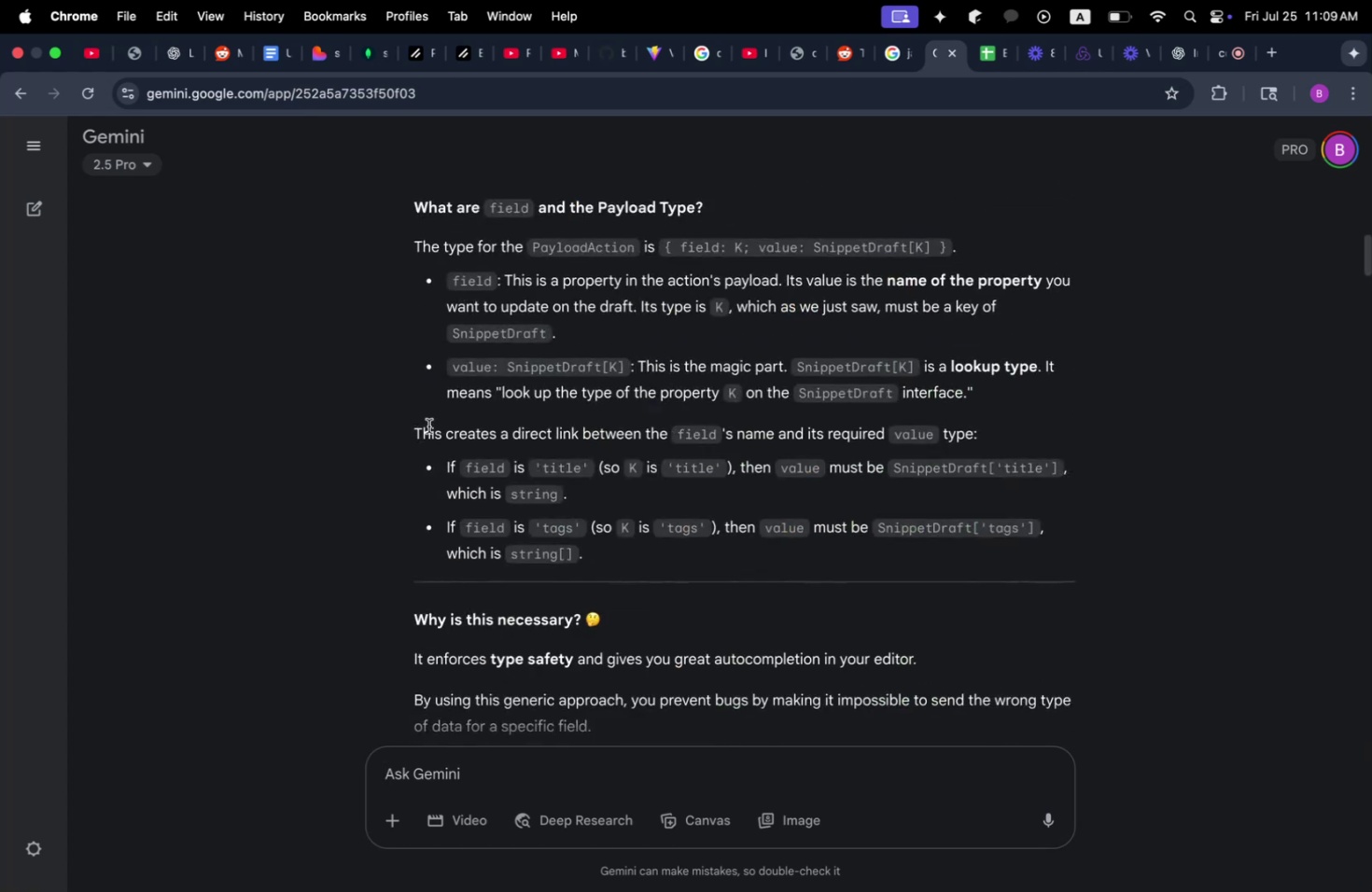 
scroll: coordinate [428, 425], scroll_direction: down, amount: 17.0
 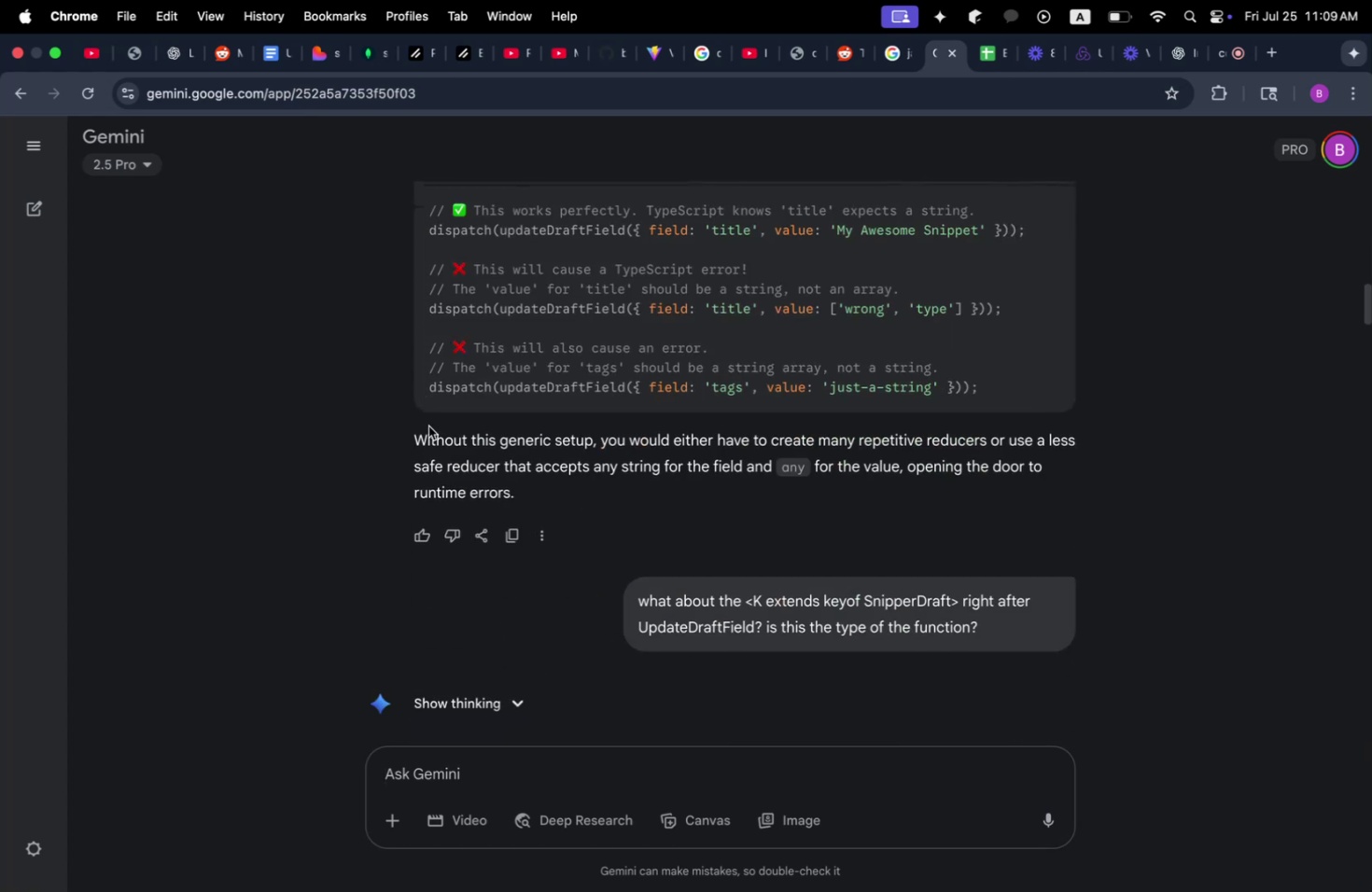 
scroll: coordinate [428, 425], scroll_direction: up, amount: 23.0
 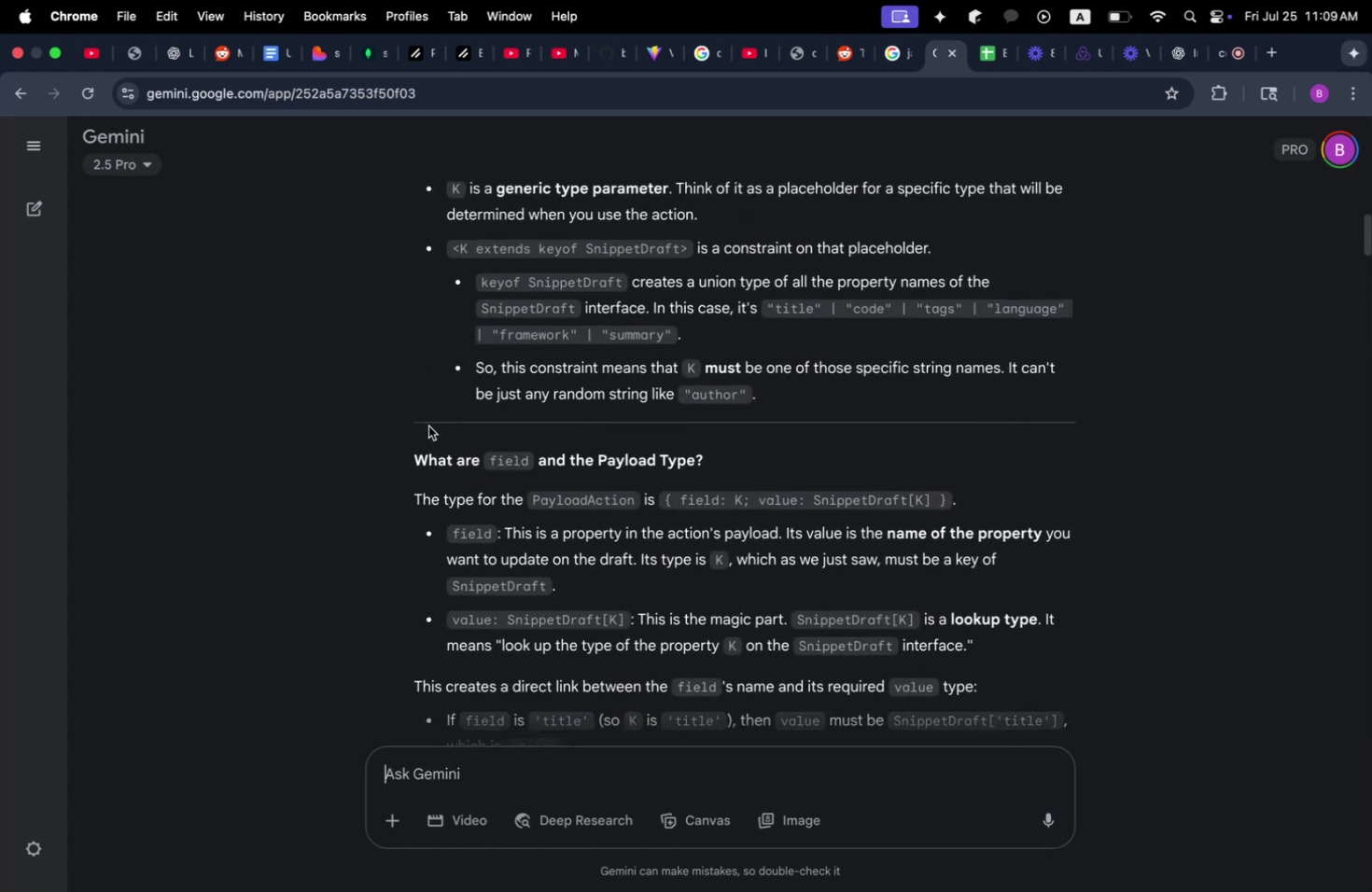 
scroll: coordinate [341, 456], scroll_direction: down, amount: 3.0
 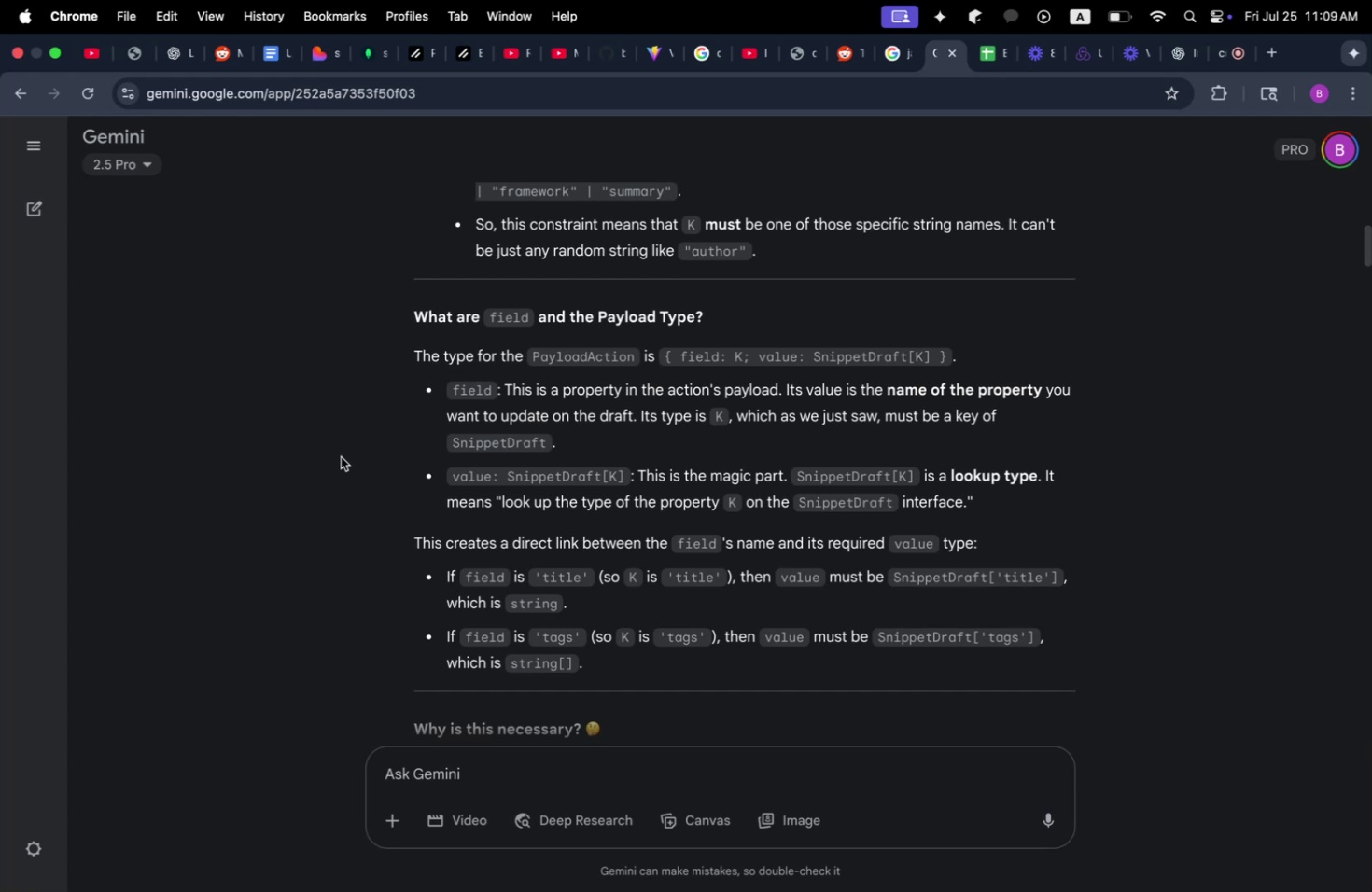 
wait(33.18)
 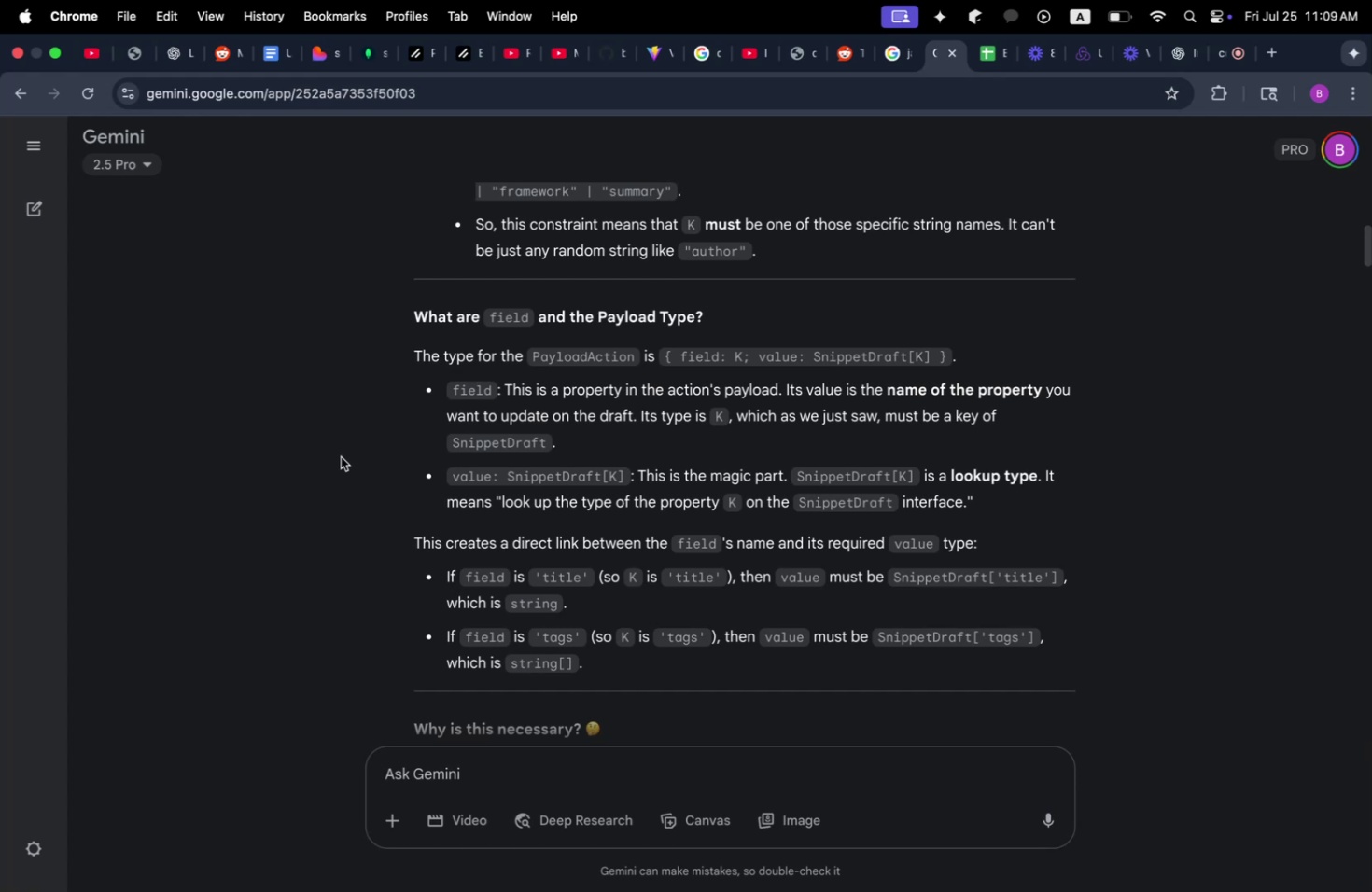 
key(Meta+CommandLeft)
 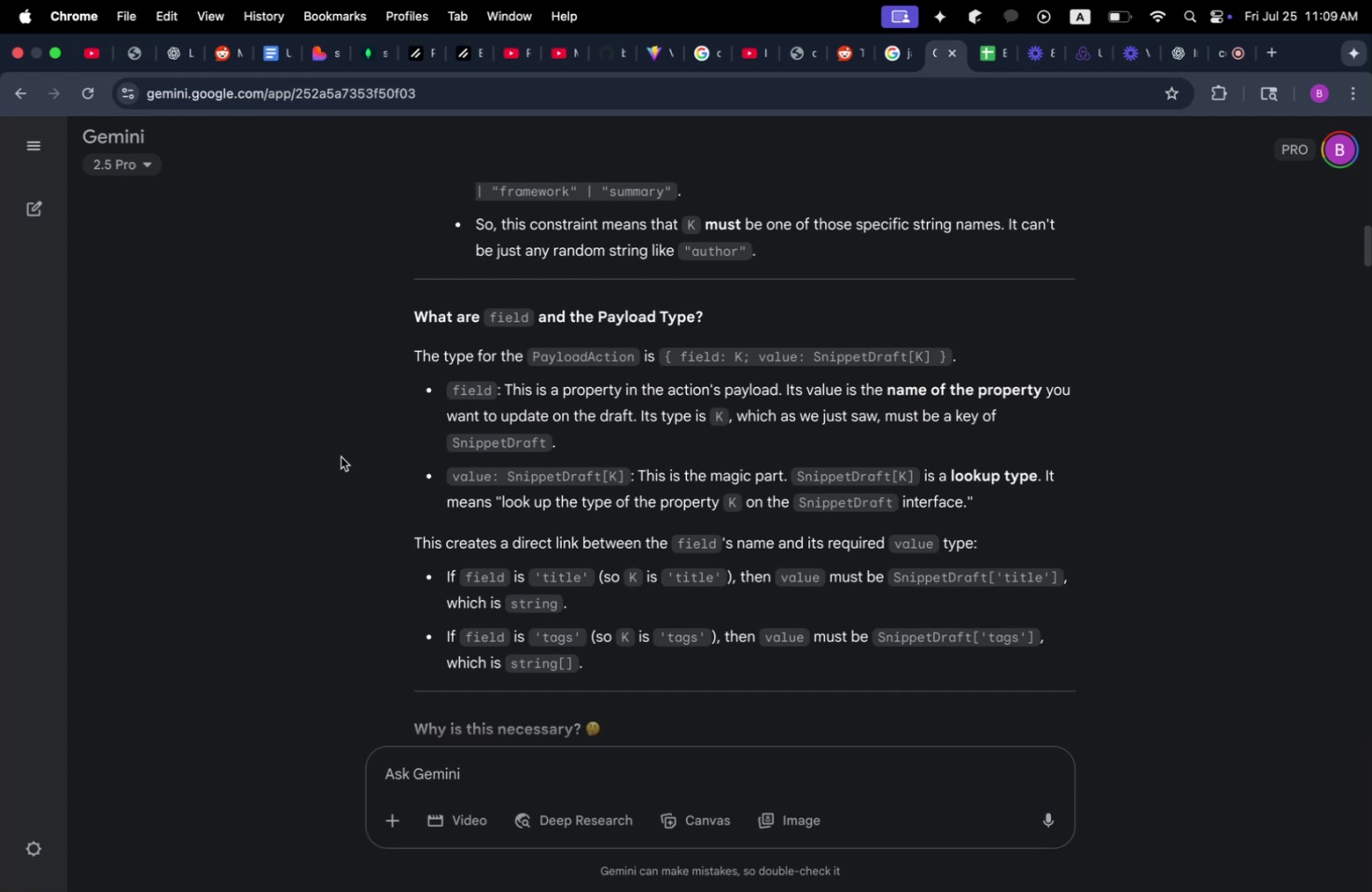 
key(Meta+Tab)
 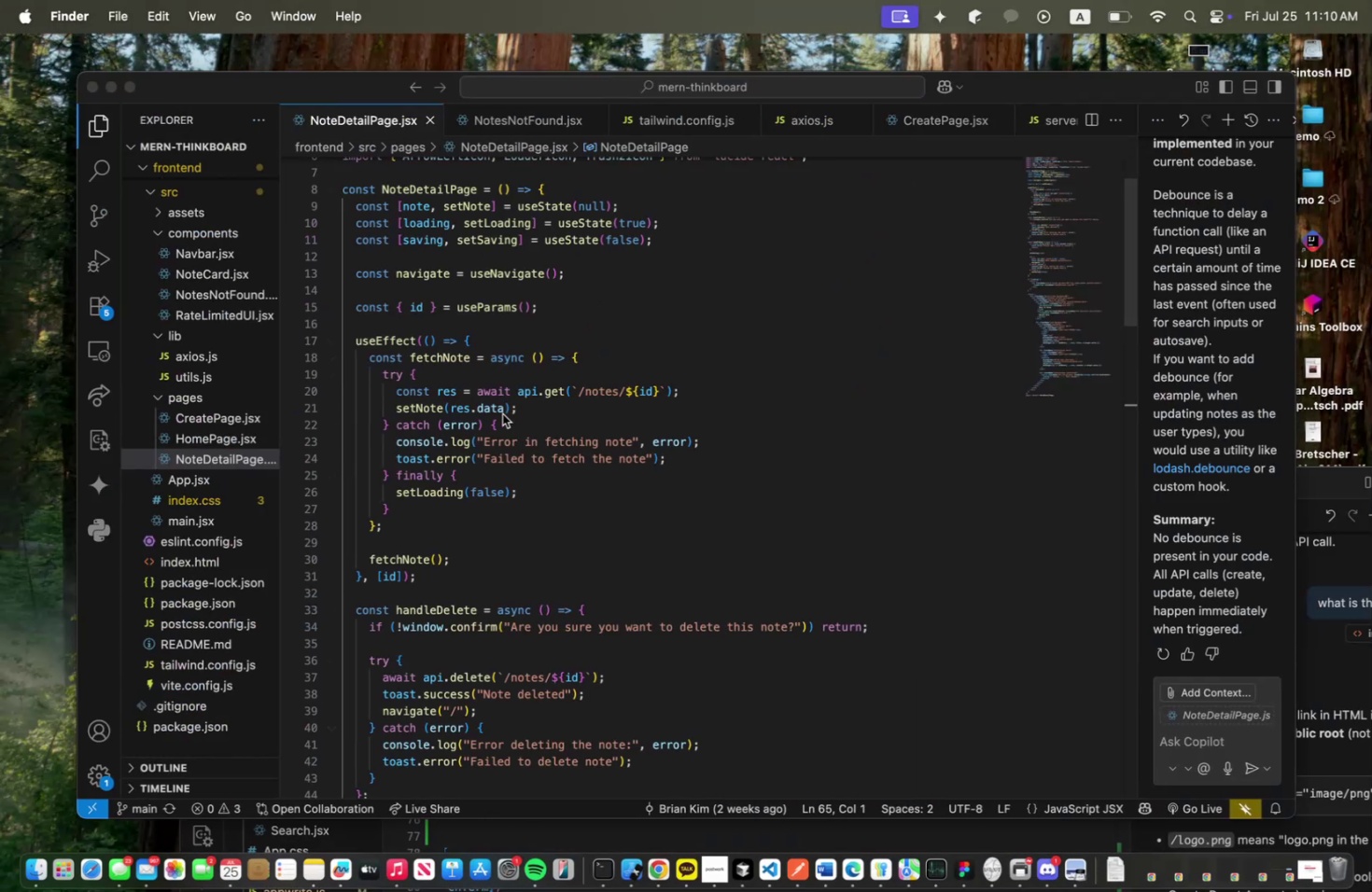 
key(Meta+Tab)
 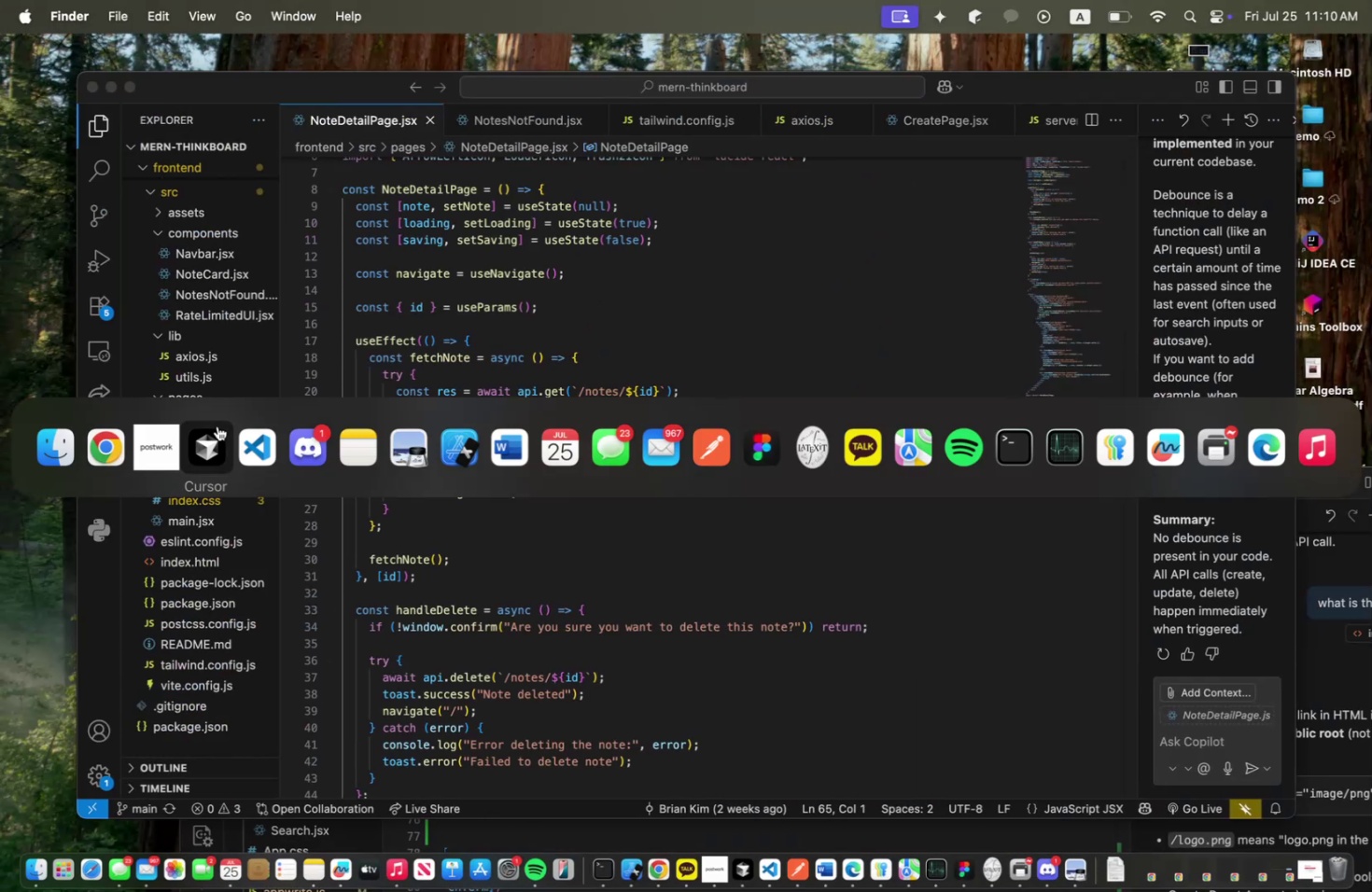 
left_click([211, 430])
 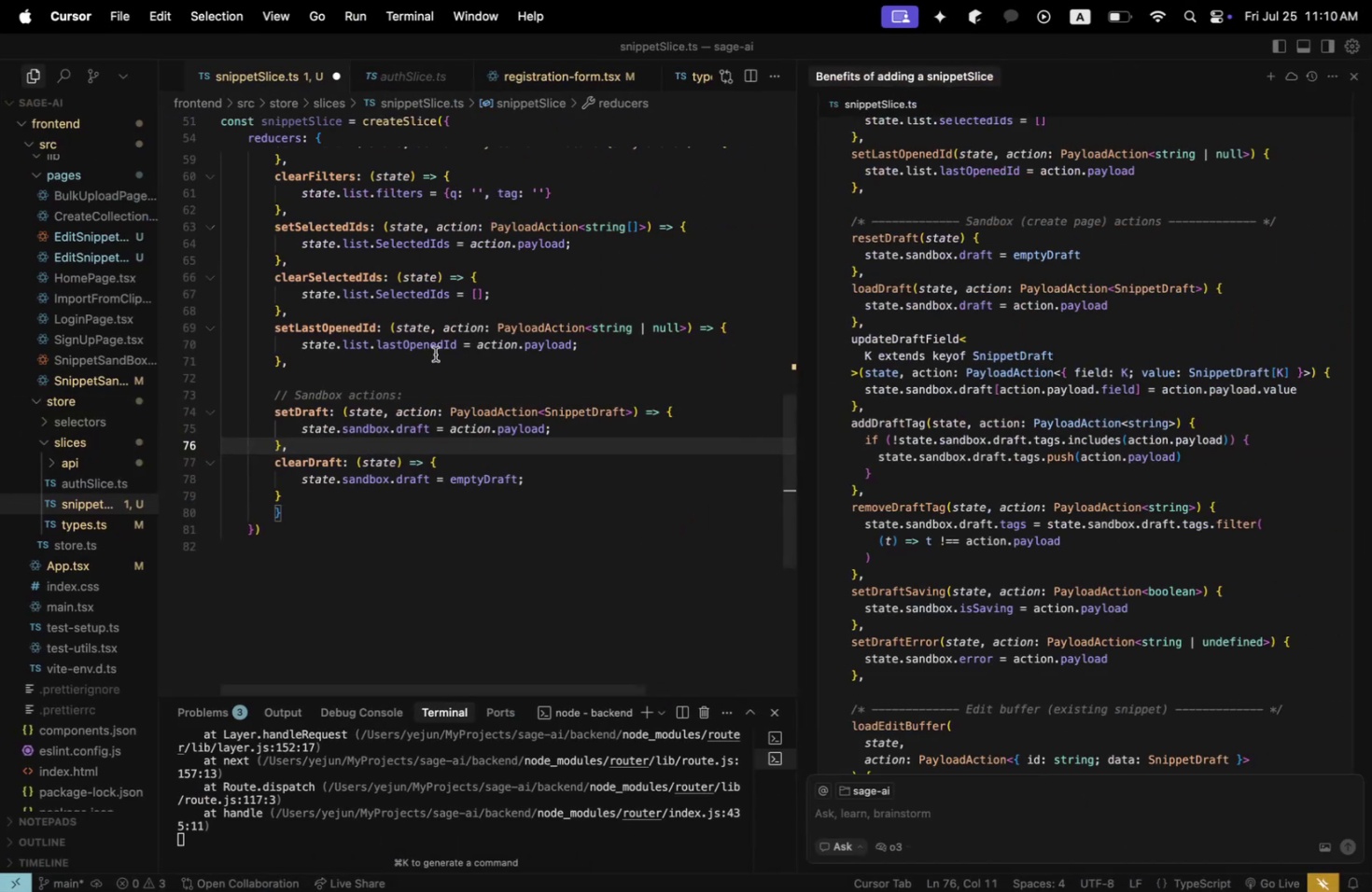 
scroll: coordinate [437, 353], scroll_direction: up, amount: 20.0
 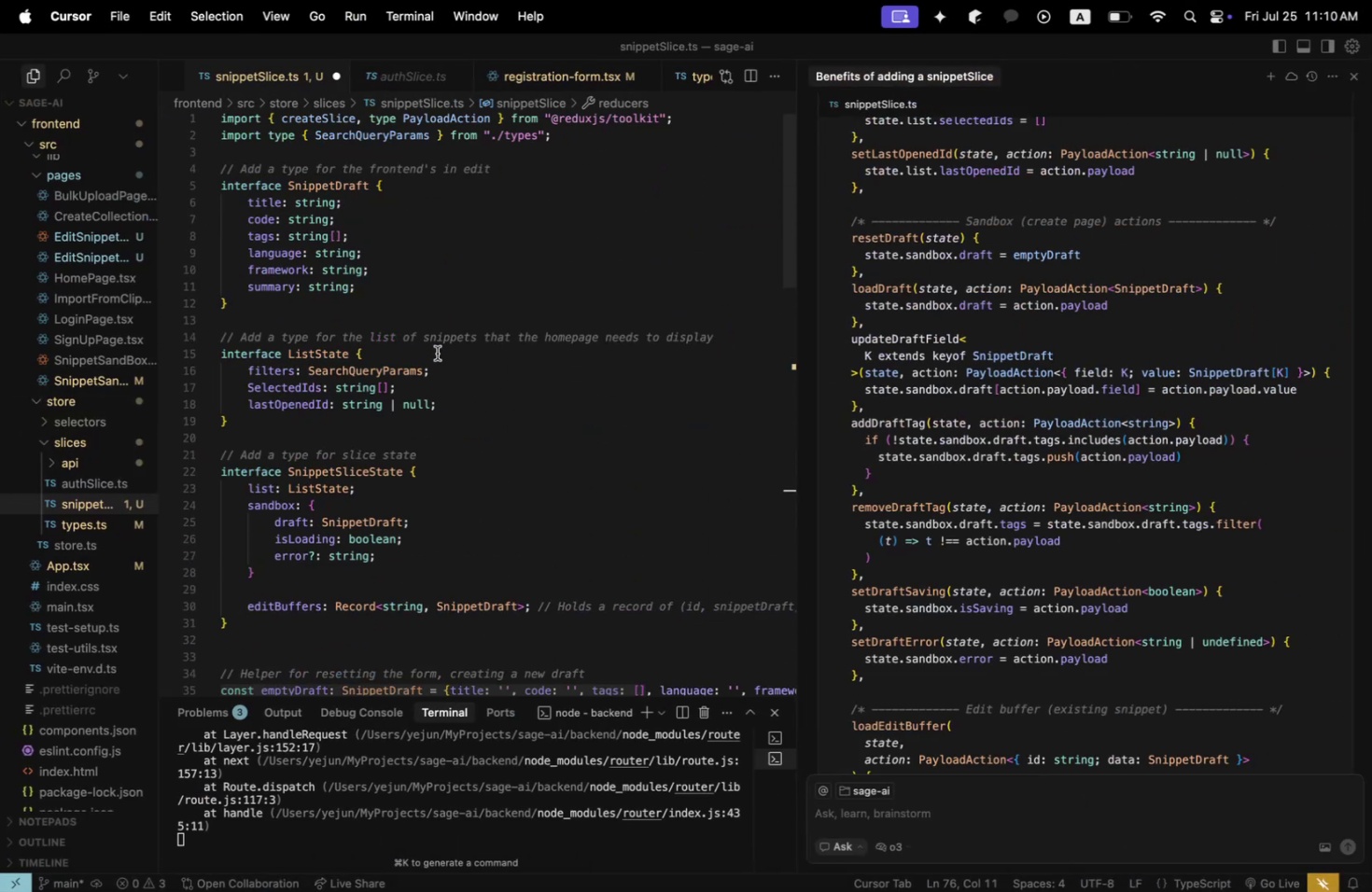 
scroll: coordinate [437, 353], scroll_direction: down, amount: 14.0
 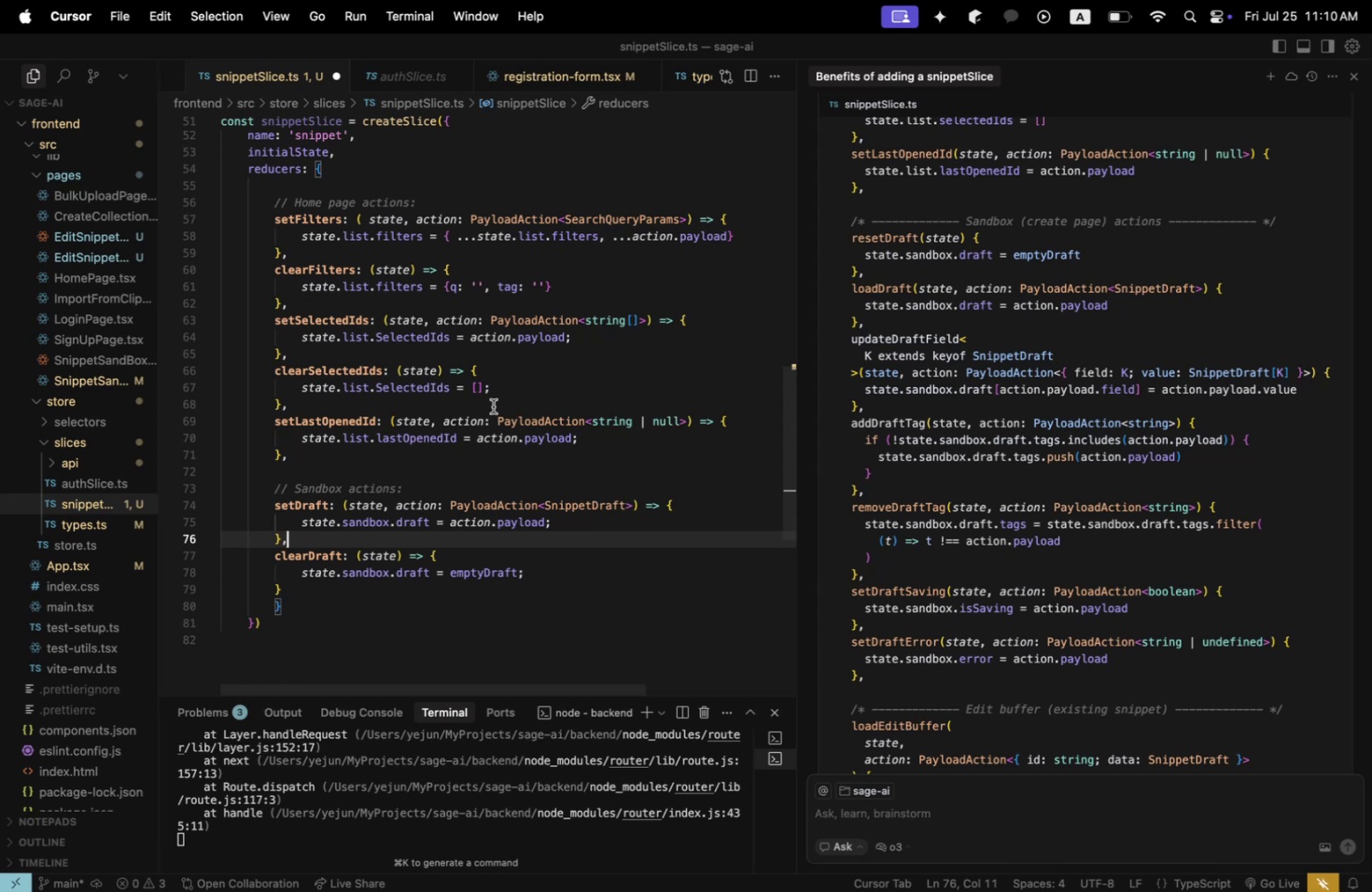 
wait(14.54)
 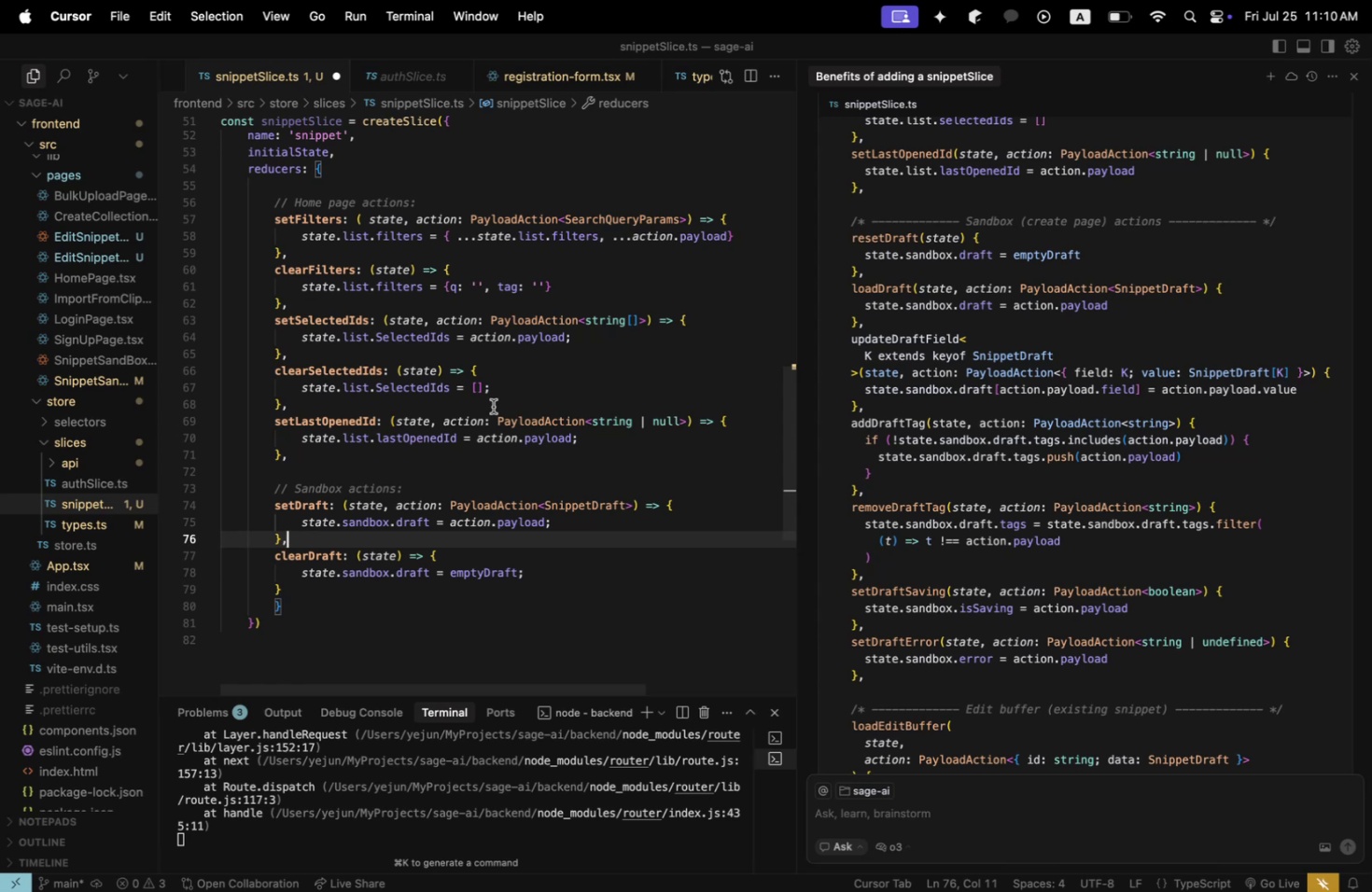 
left_click([338, 596])
 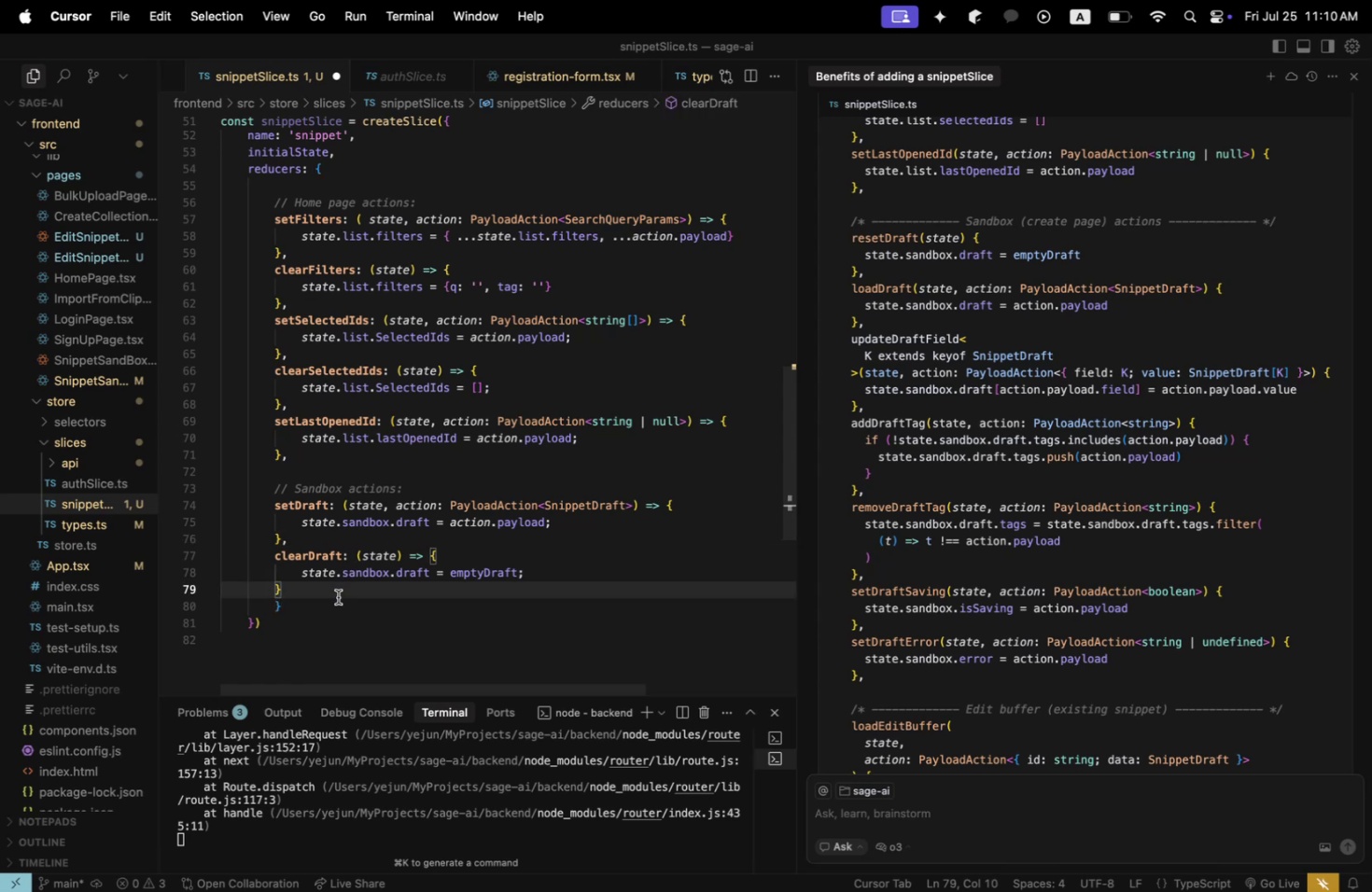 
key(Comma)
 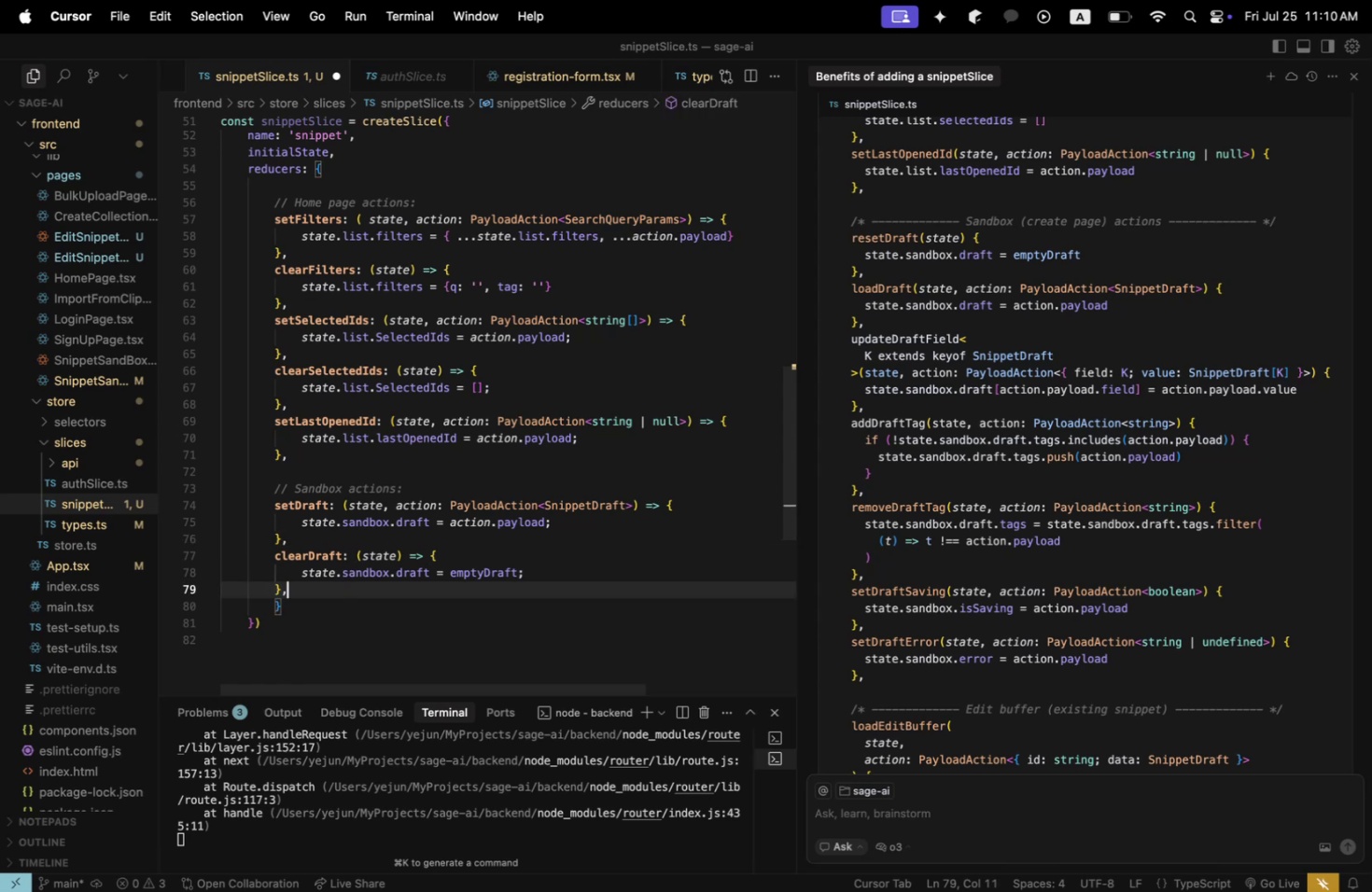 
key(Enter)
 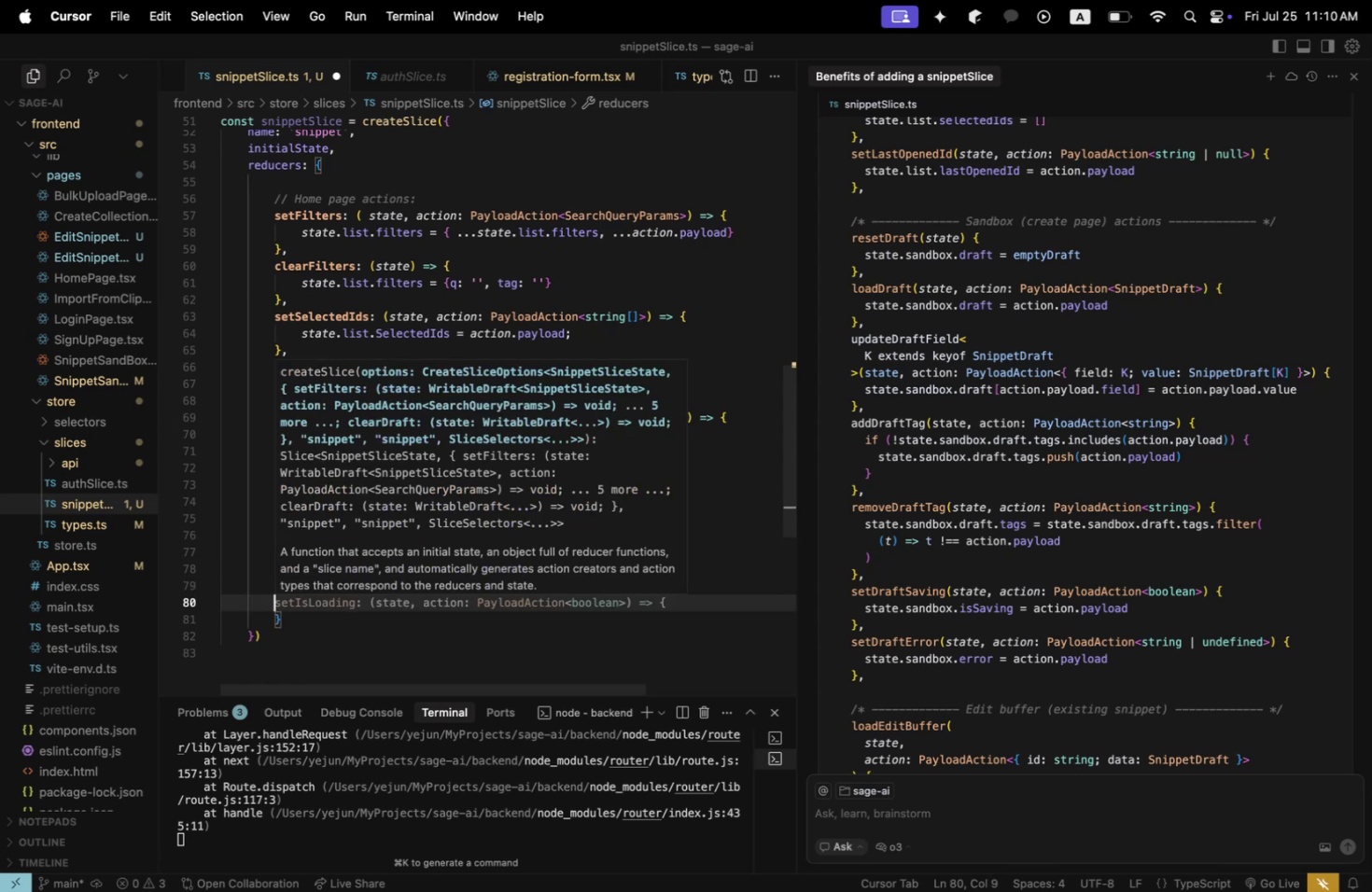 
type(updateDraftField<K extends typeof)
 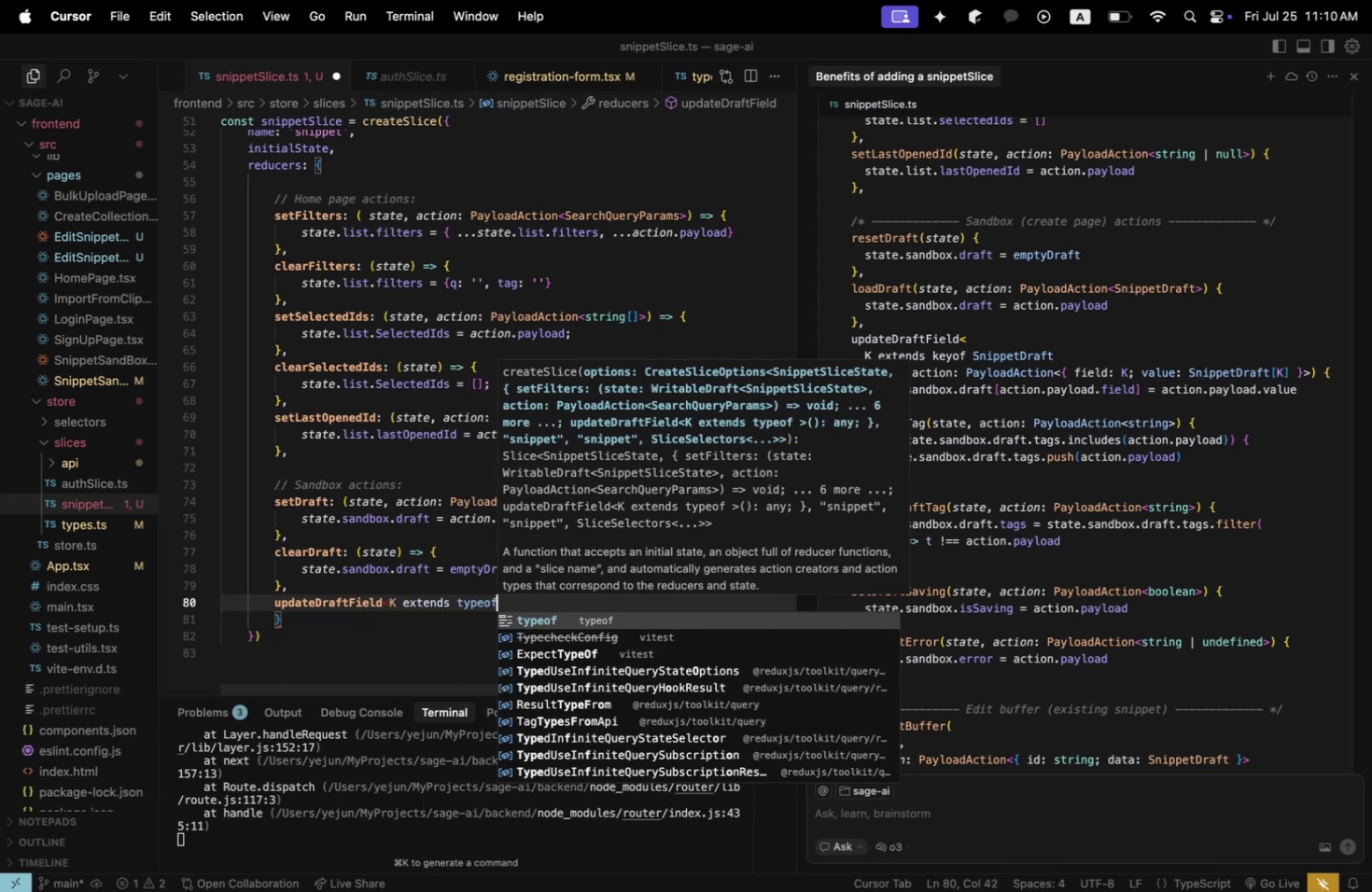 
type( SnipeptDraf)
key(Backspace)
key(Backspace)
key(Backspace)
key(Backspace)
key(Backspace)
key(Backspace)
key(Backspace)
type(petDraft>)
 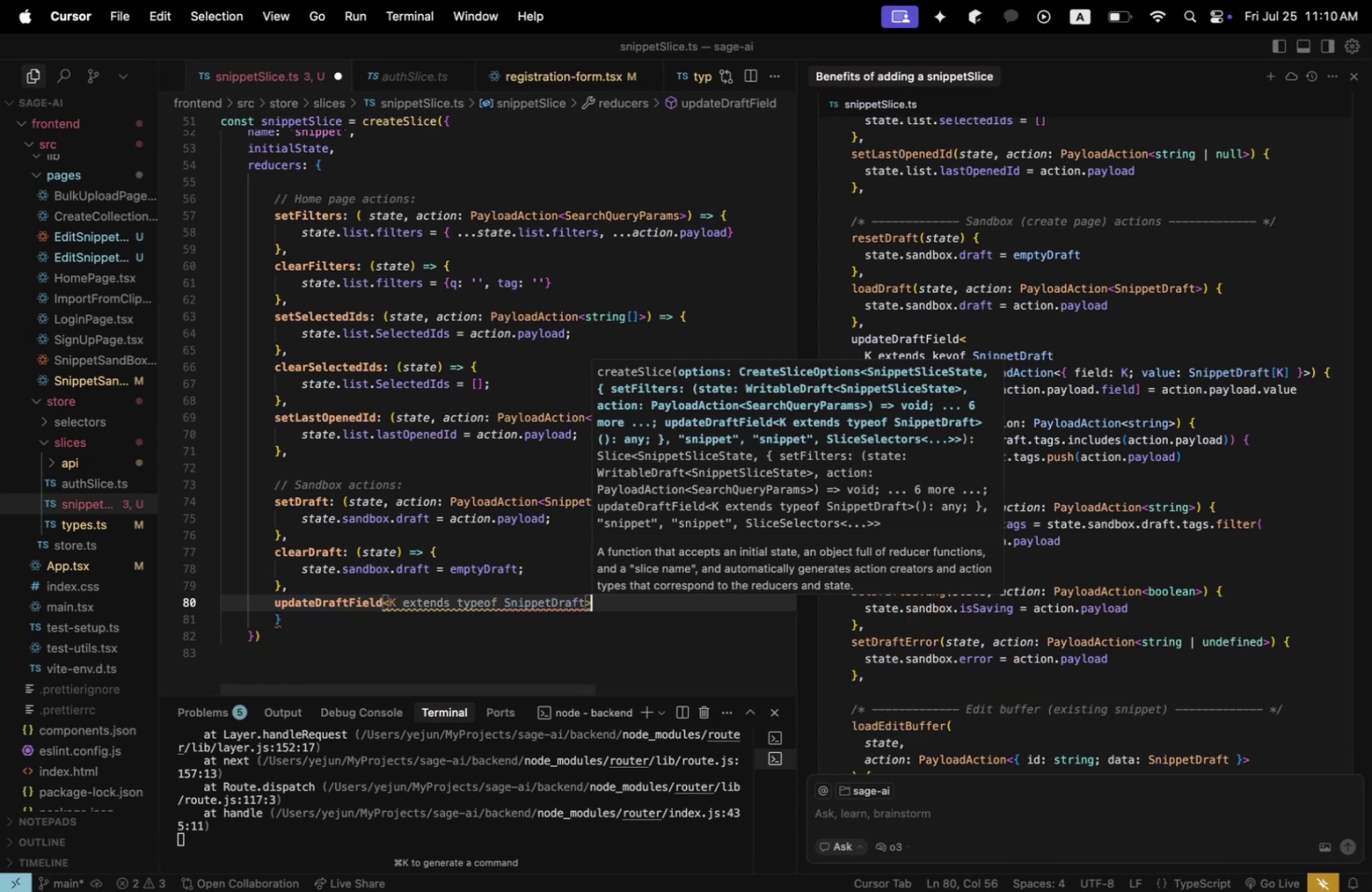 
type(: (sat)
key(Backspace)
key(Backspace)
type(tate, pa)
key(Backspace)
key(Backspace)
type(actionL )
key(Backspace)
key(Backspace)
type(: PayloadAction<)
 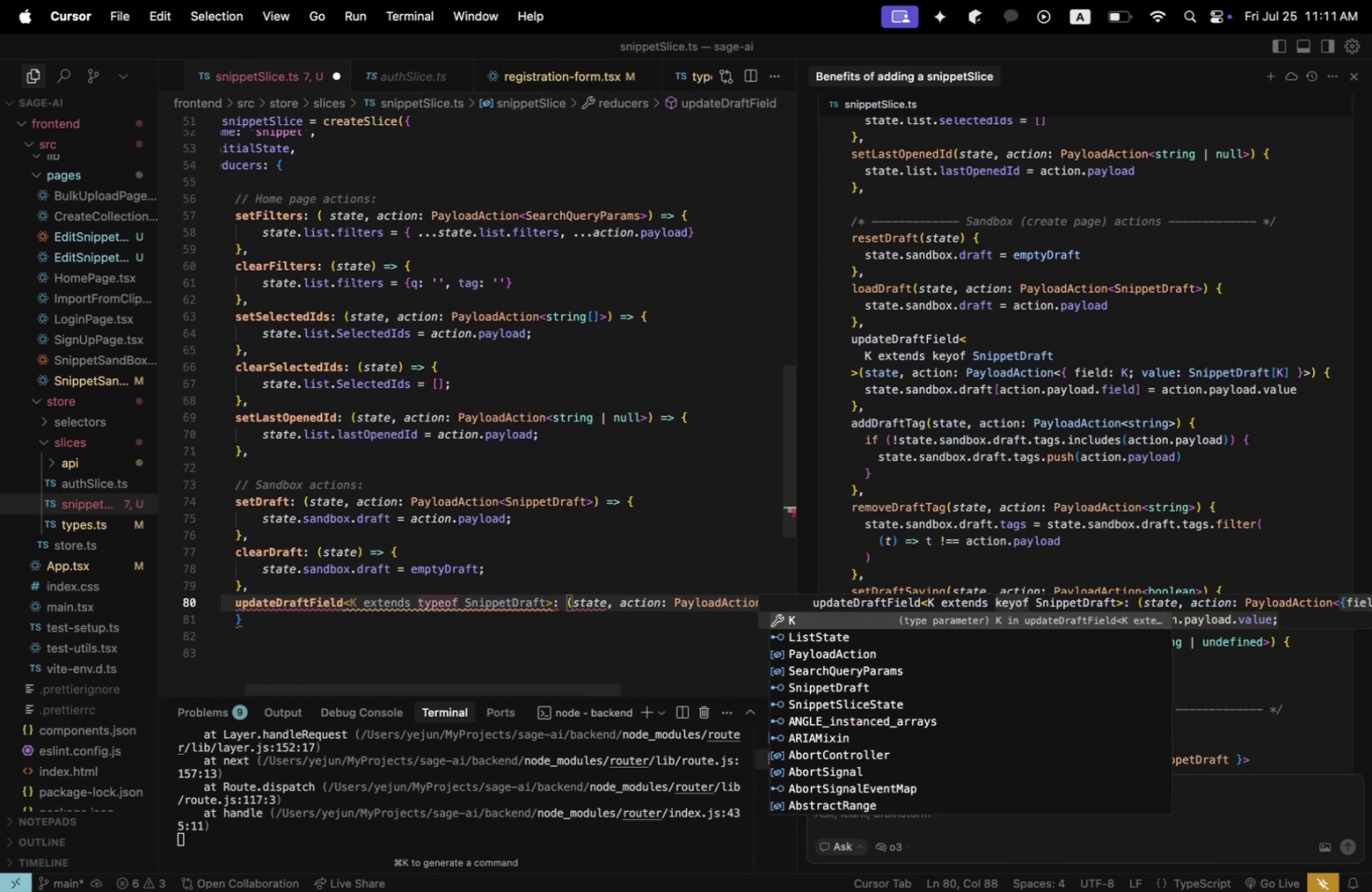 
key(Shift+BracketLeft)
 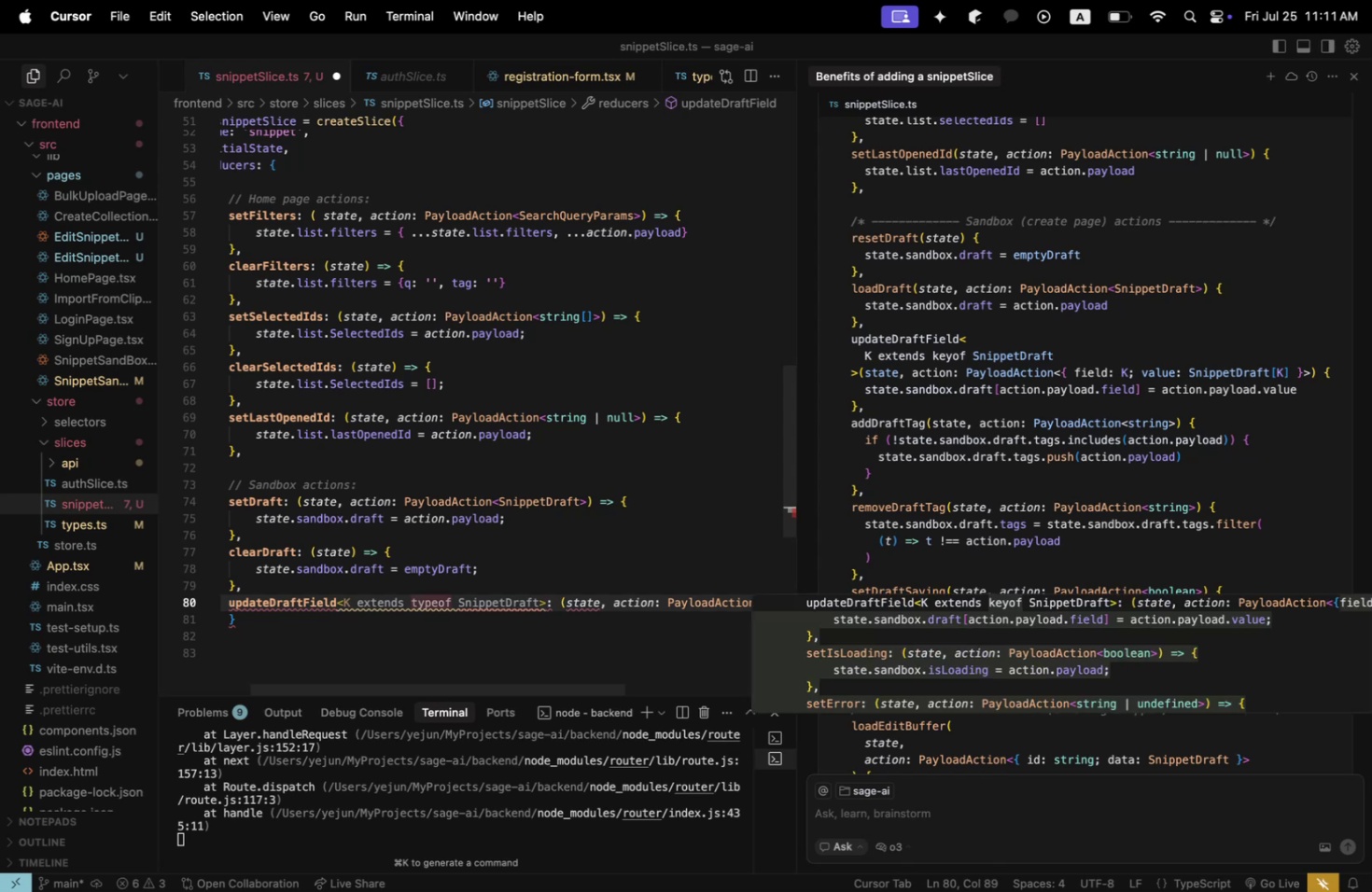 
type(field: K, SnippetDraft[K)
 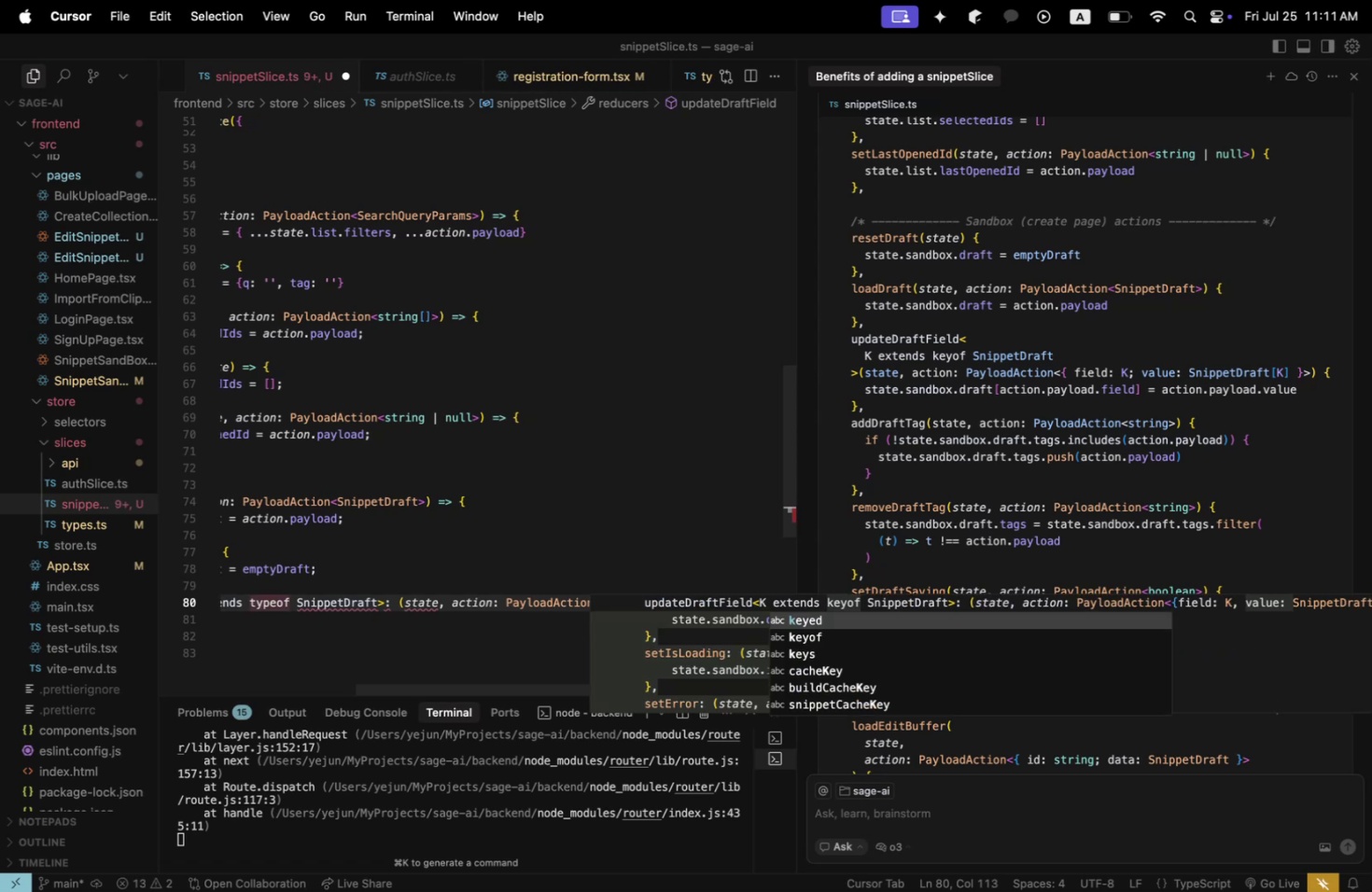 
key(ArrowRight)
 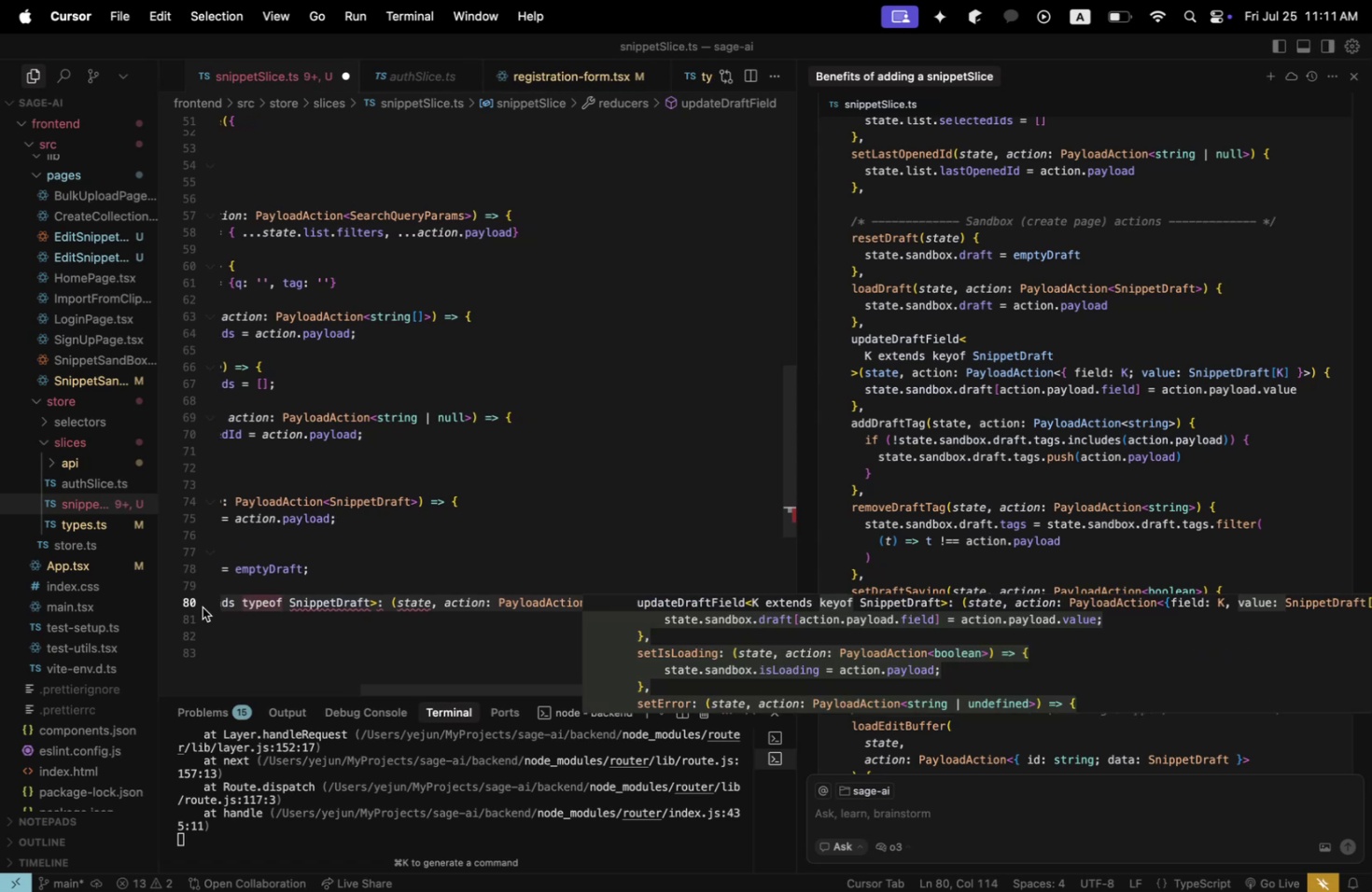 
left_click([445, 593])
 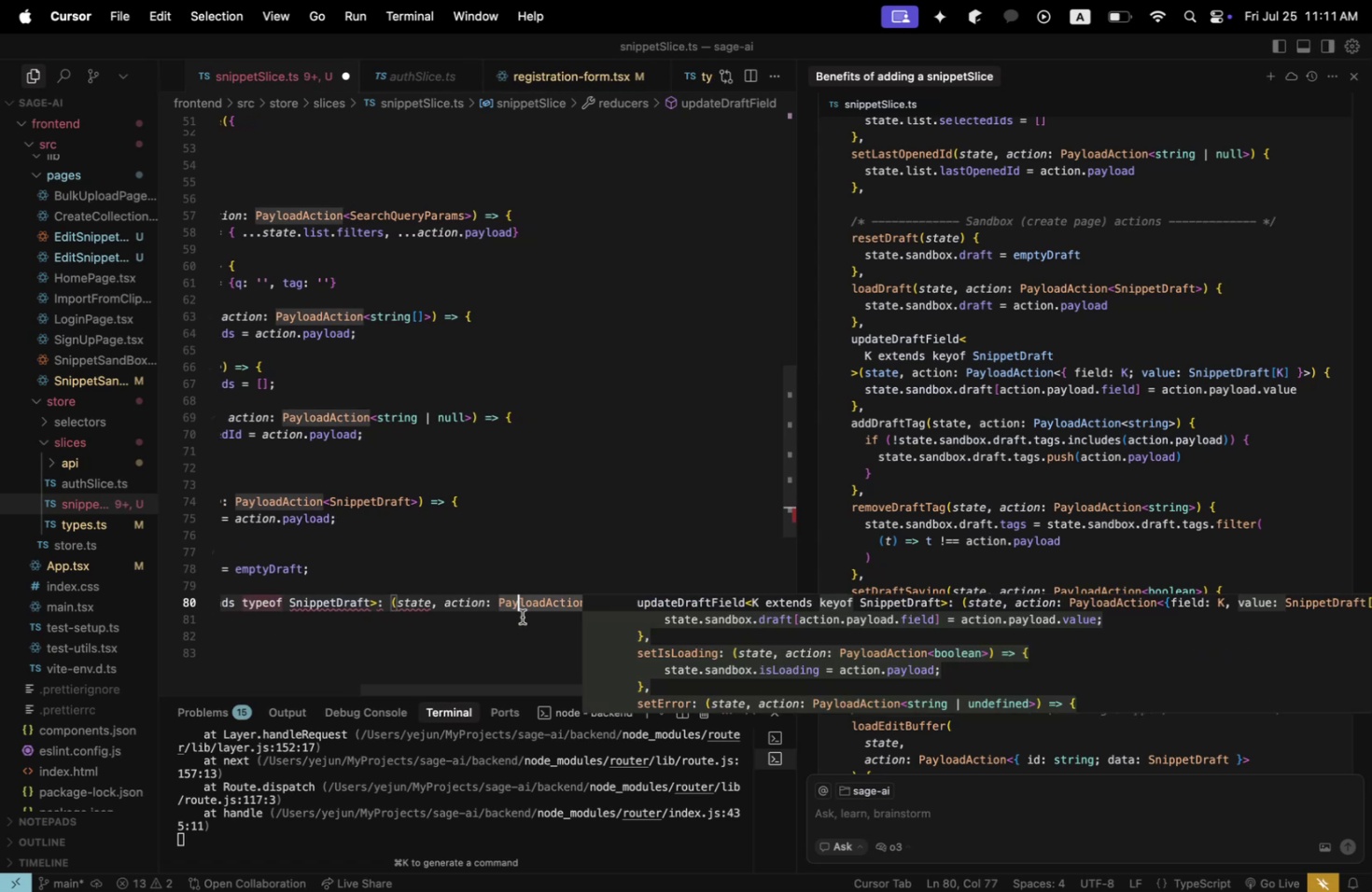 
double_click([525, 636])
 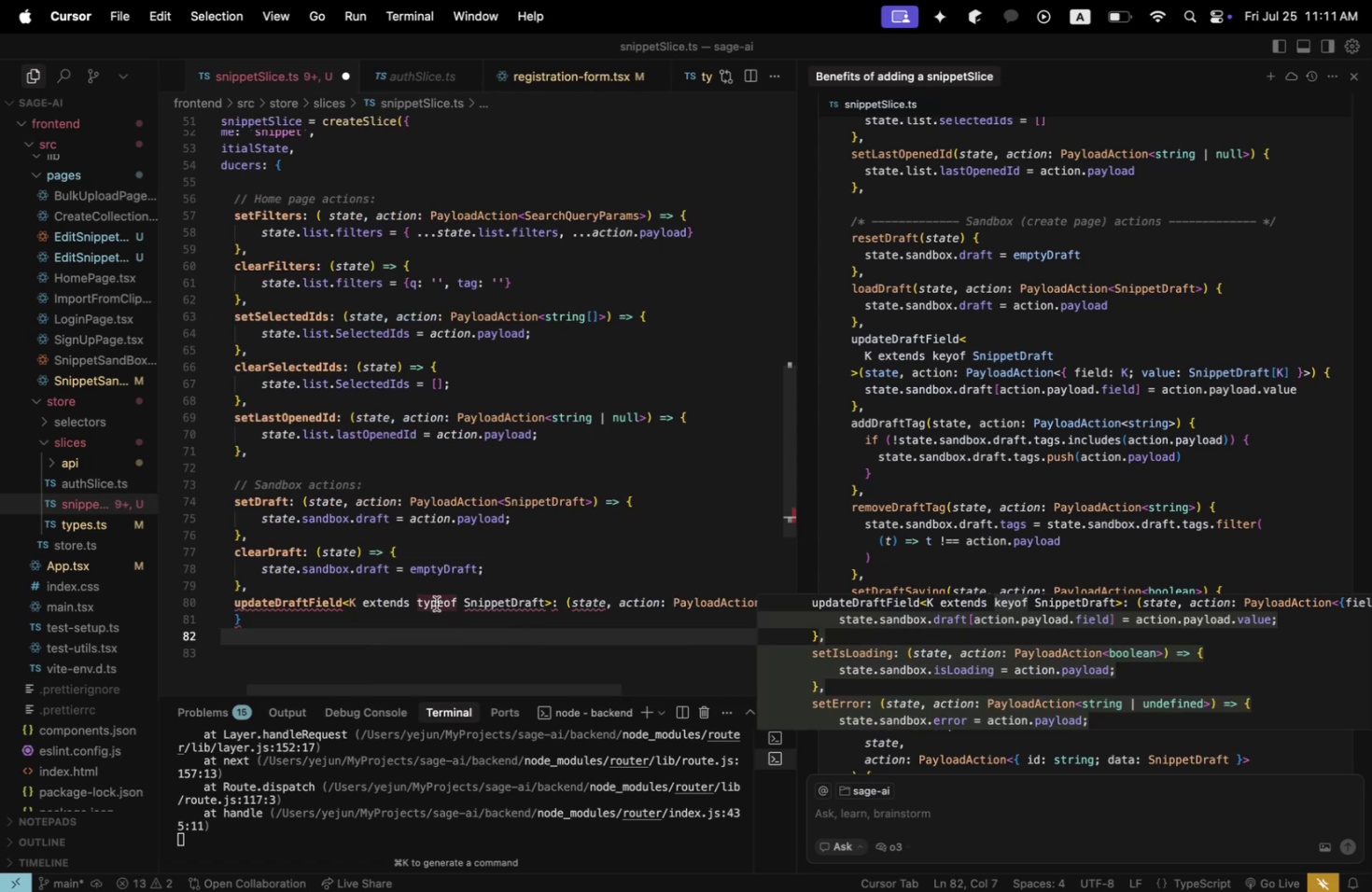 
mouse_move([500, 624])
 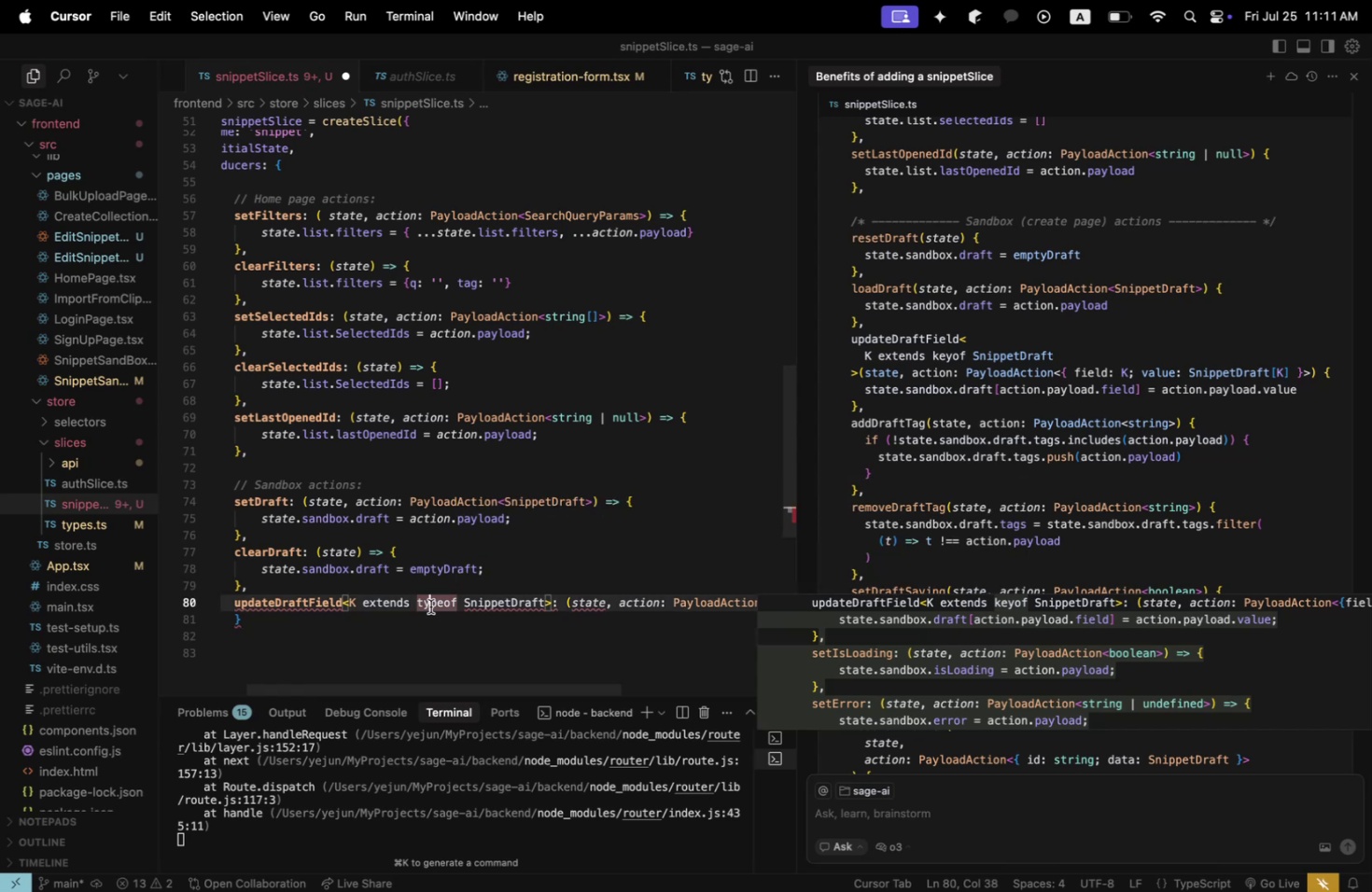 
double_click([430, 606])
 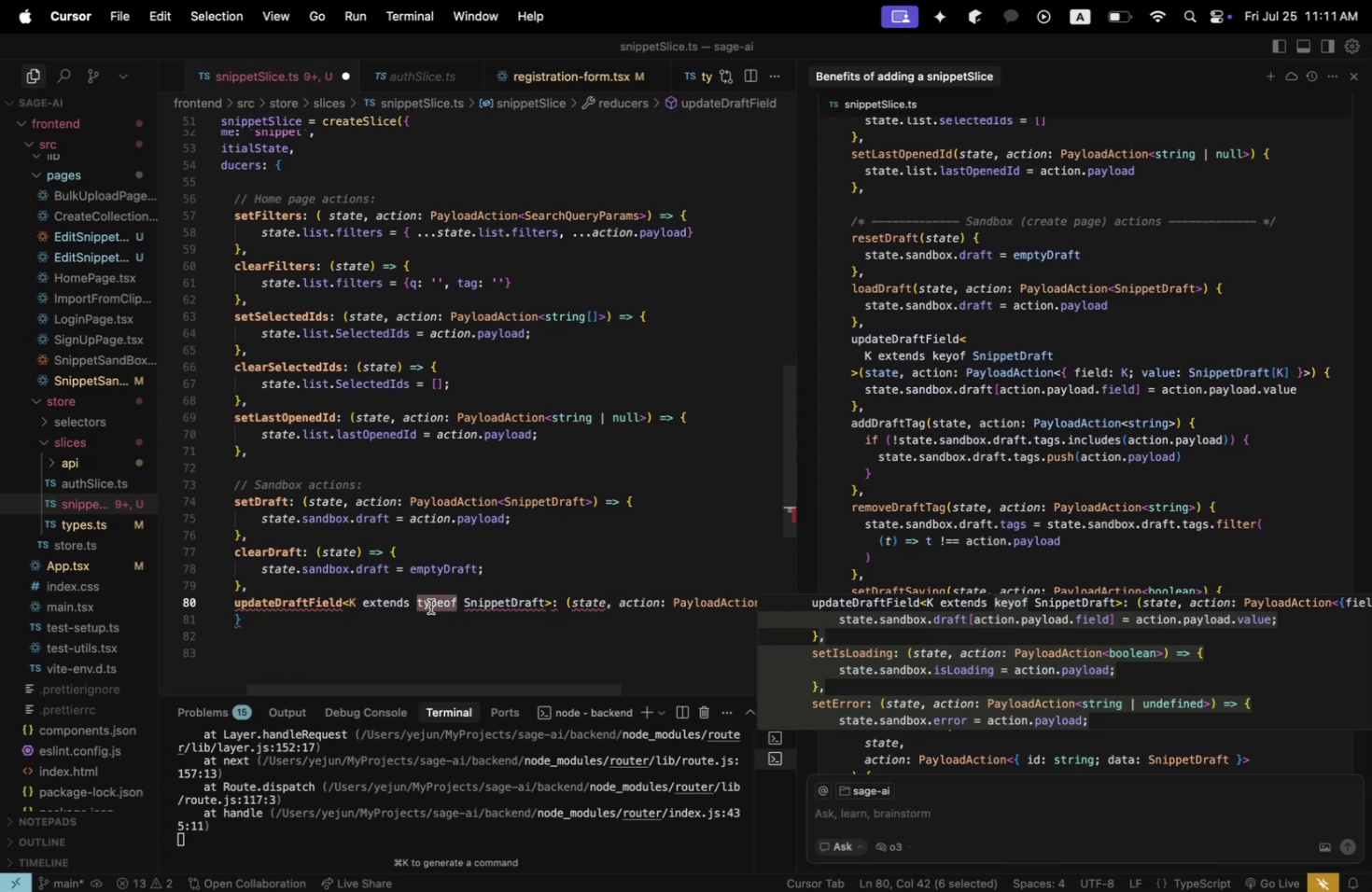 
type(keyof)
 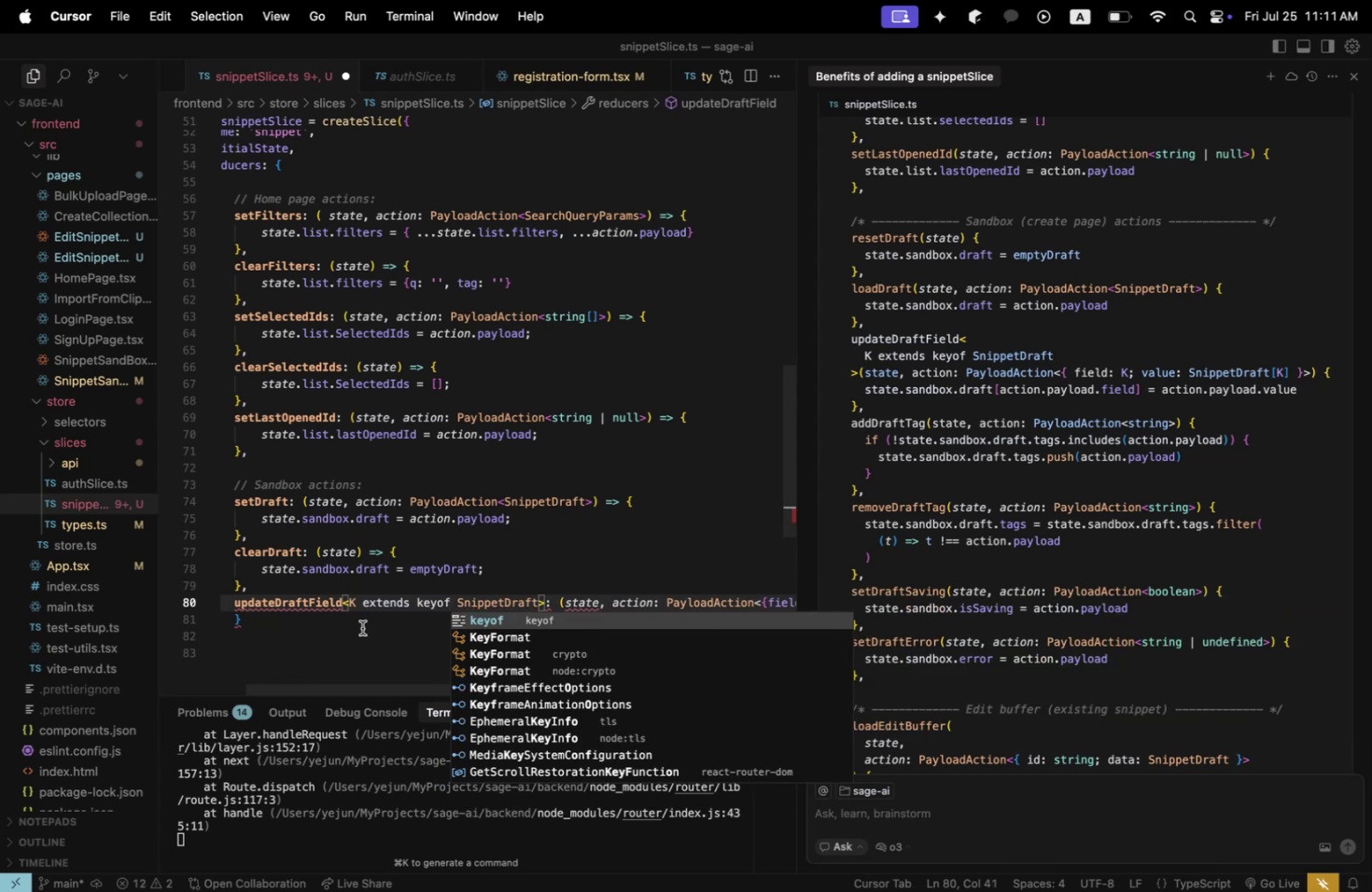 
left_click([362, 627])
 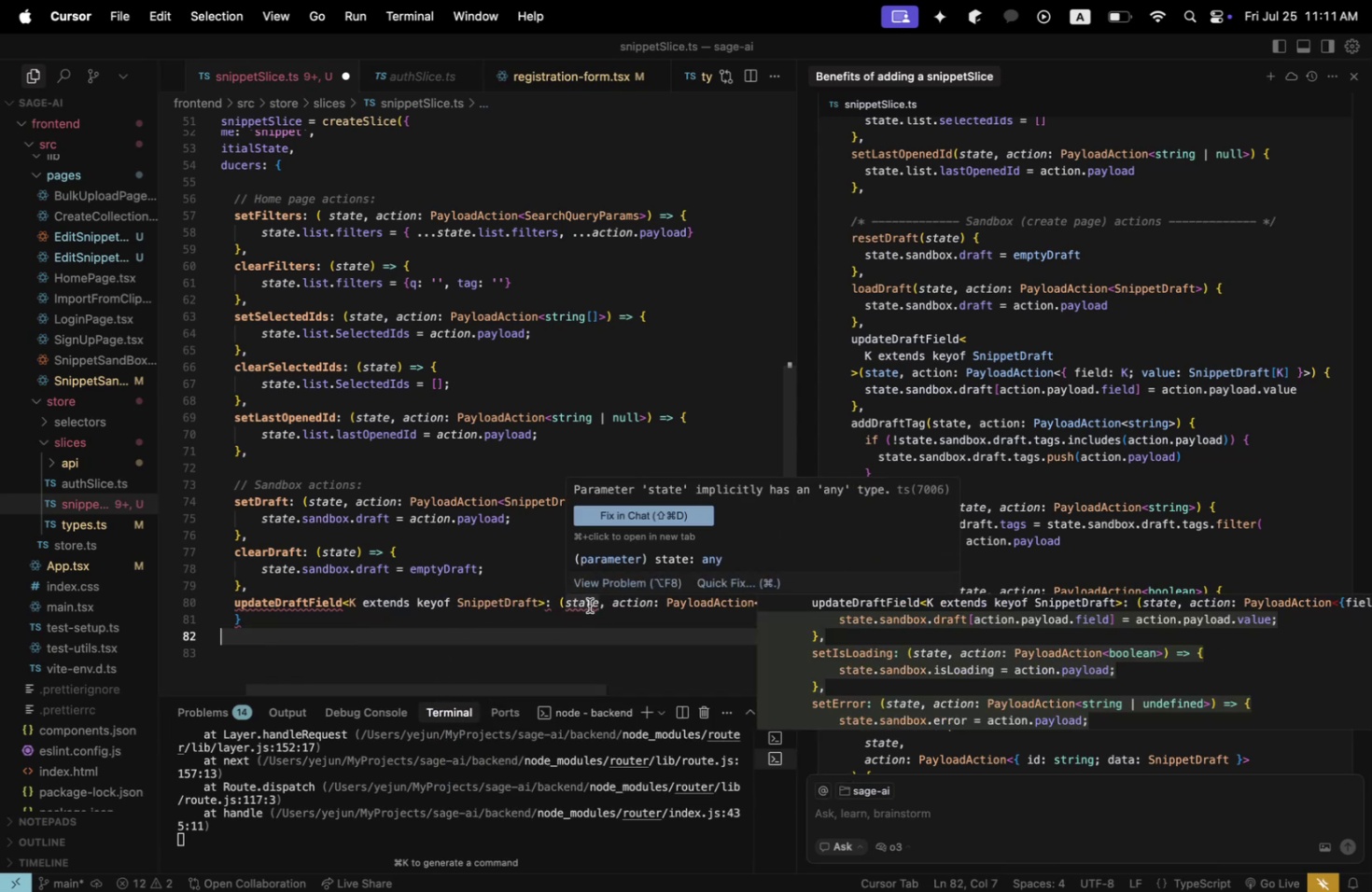 
wait(11.05)
 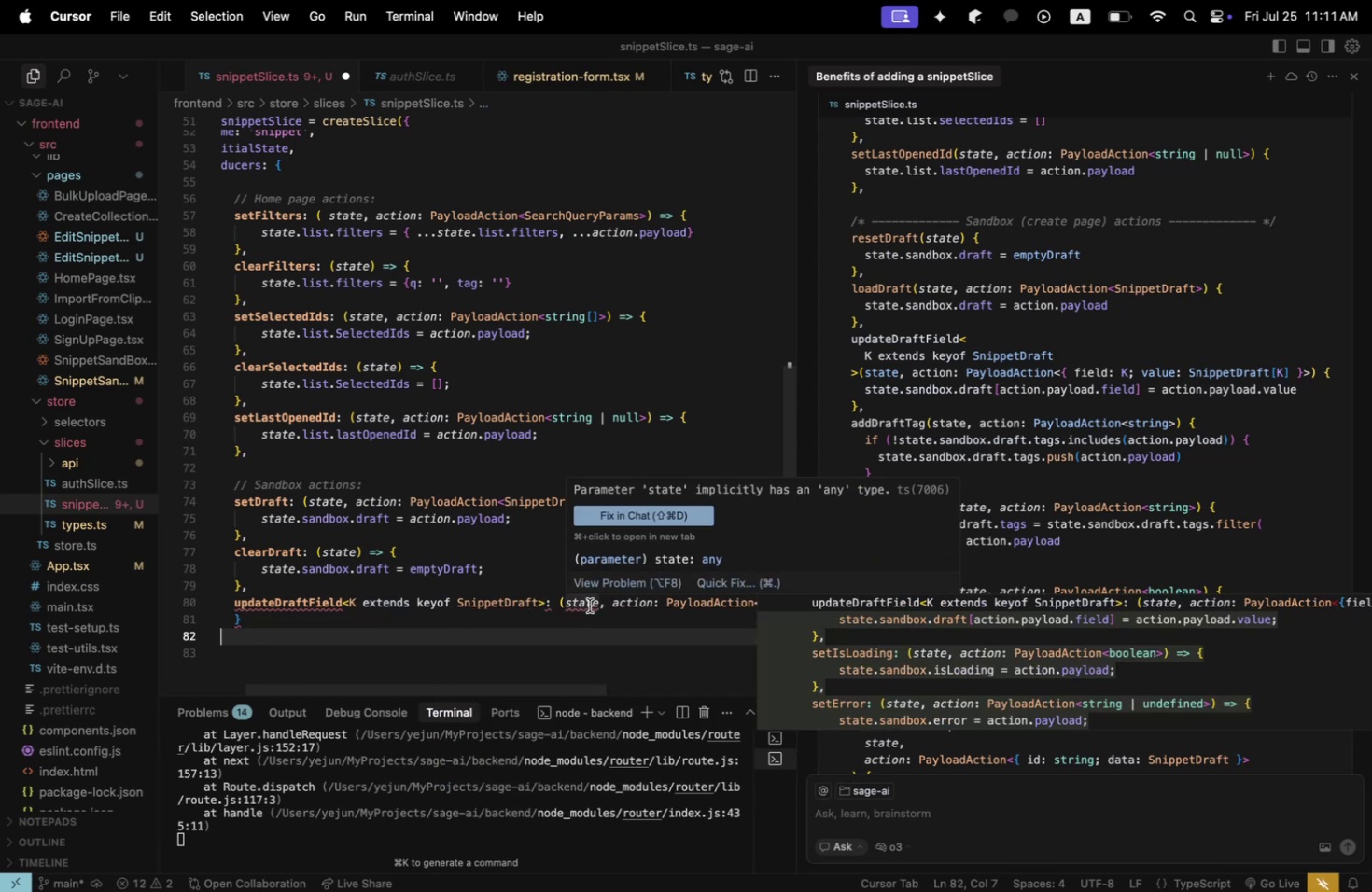 
left_click([552, 604])
 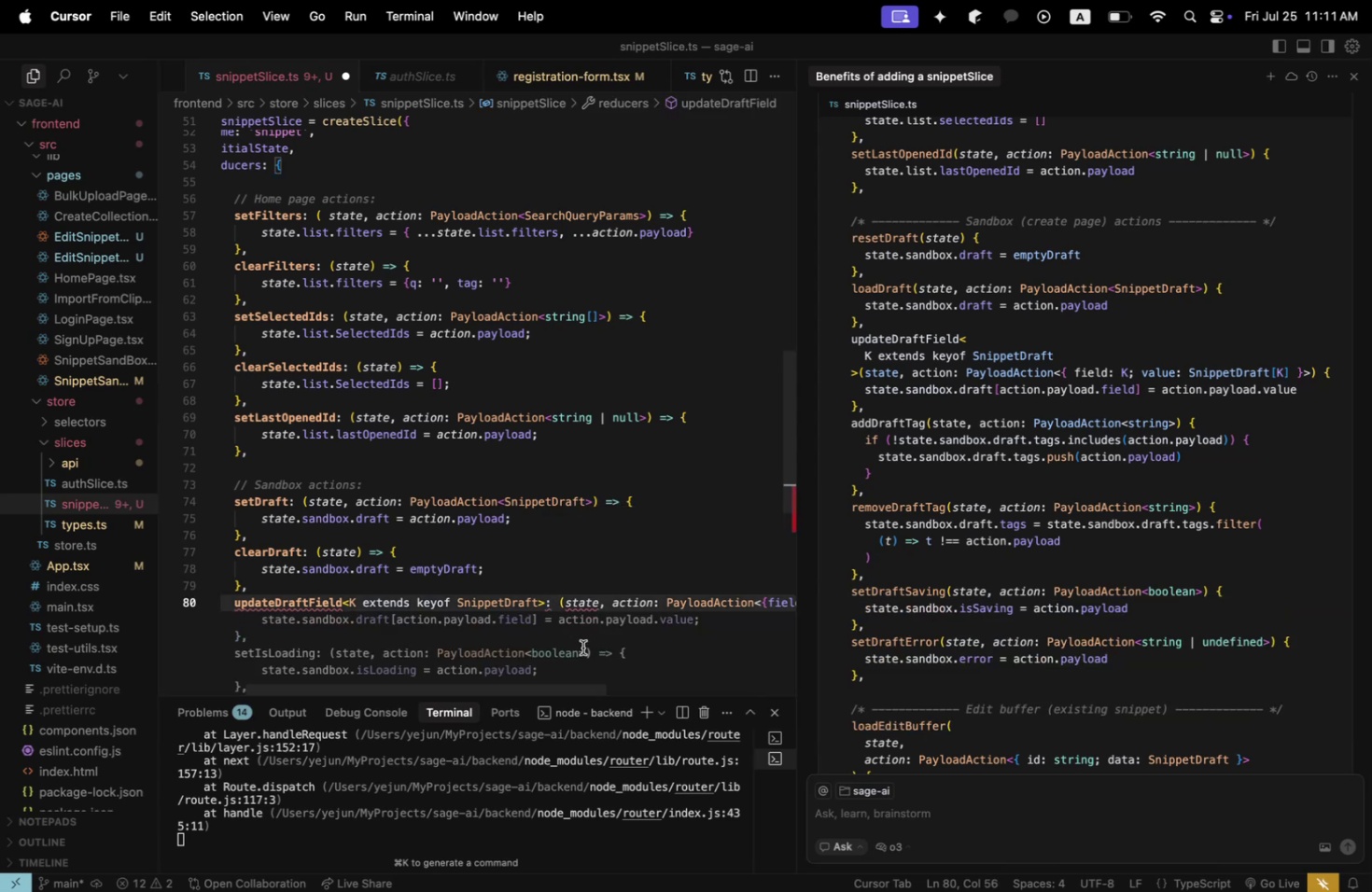 
key(Backspace)
 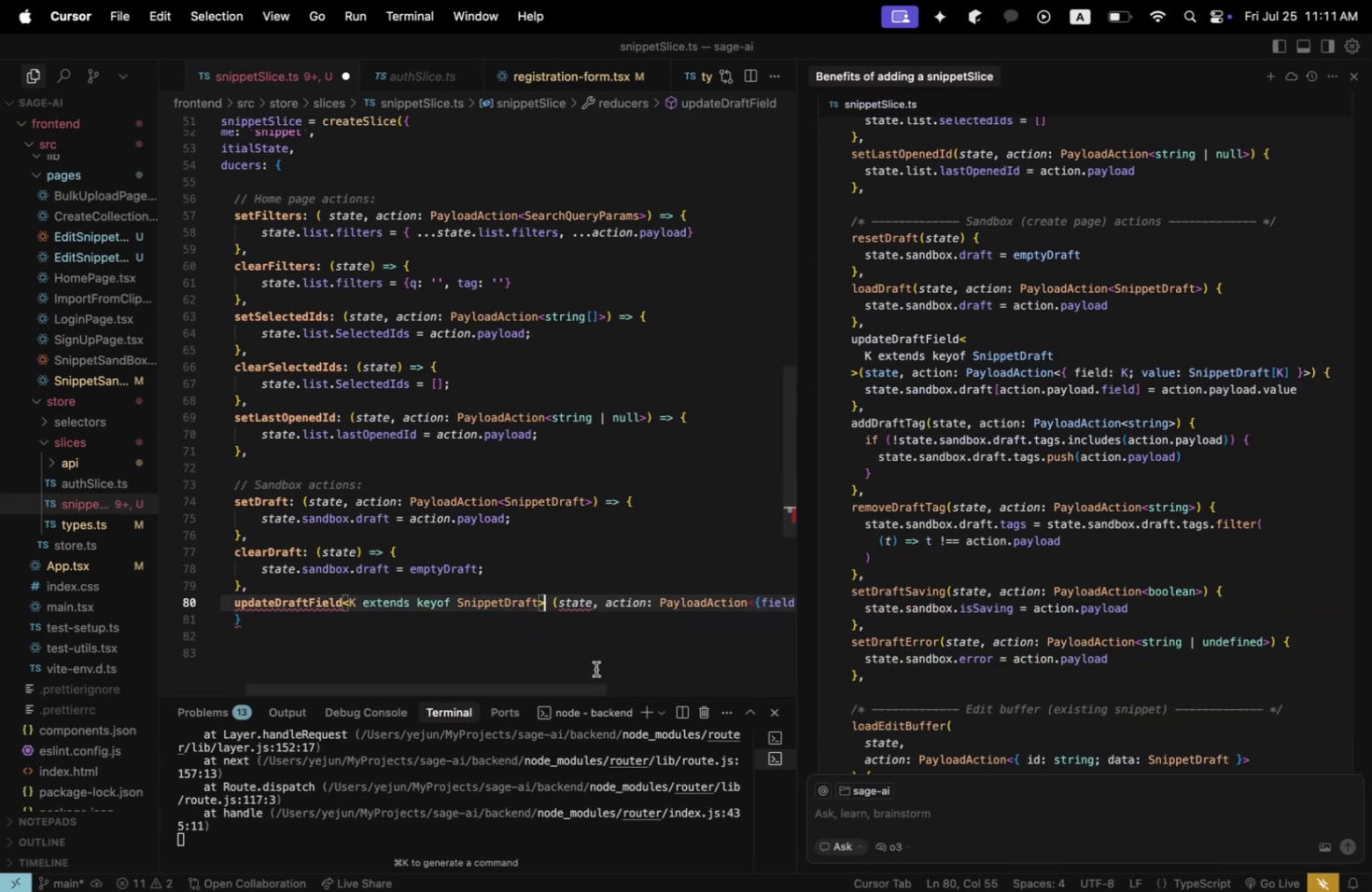 
mouse_move([346, 621])
 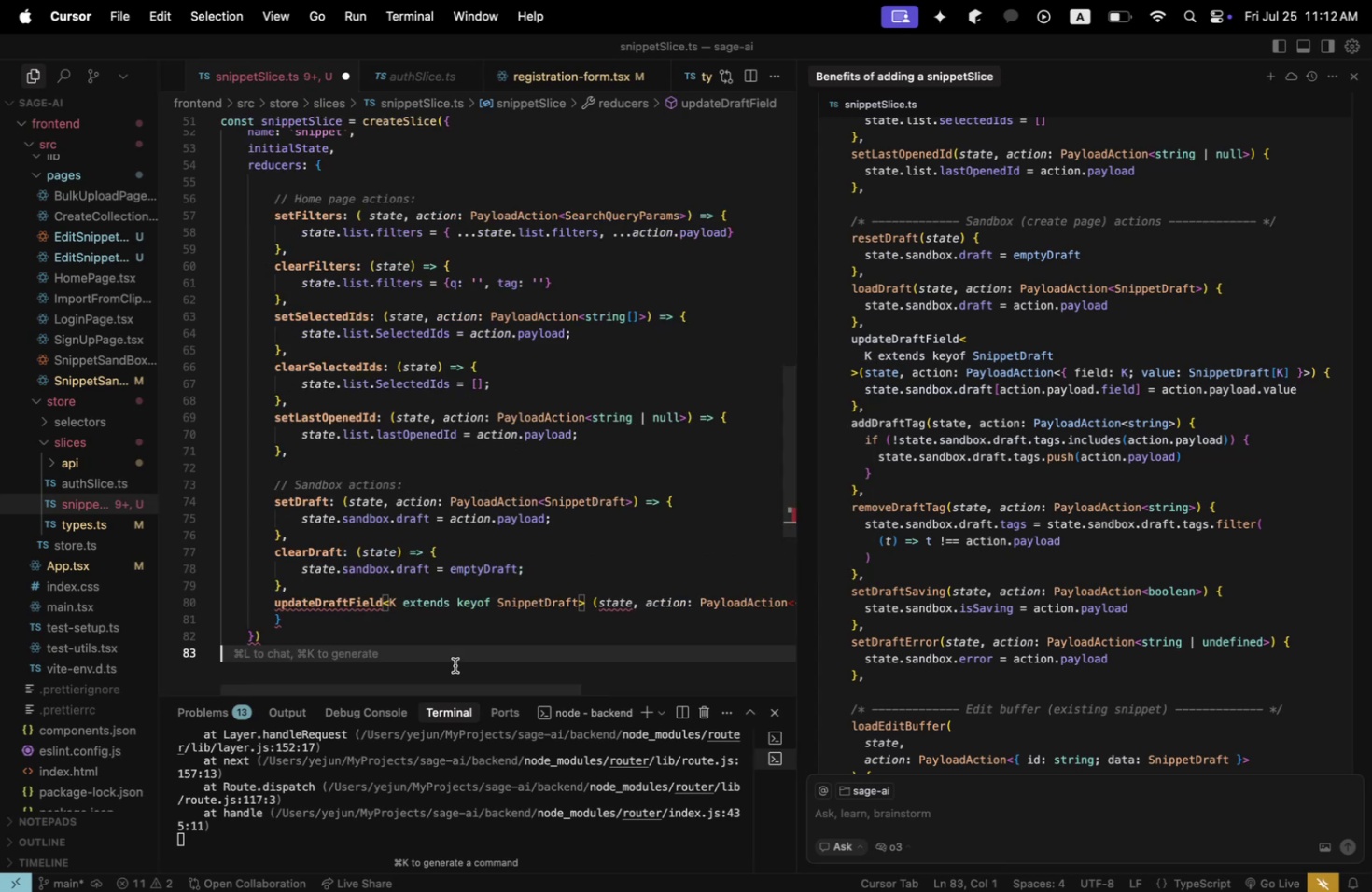 
left_click([455, 664])
 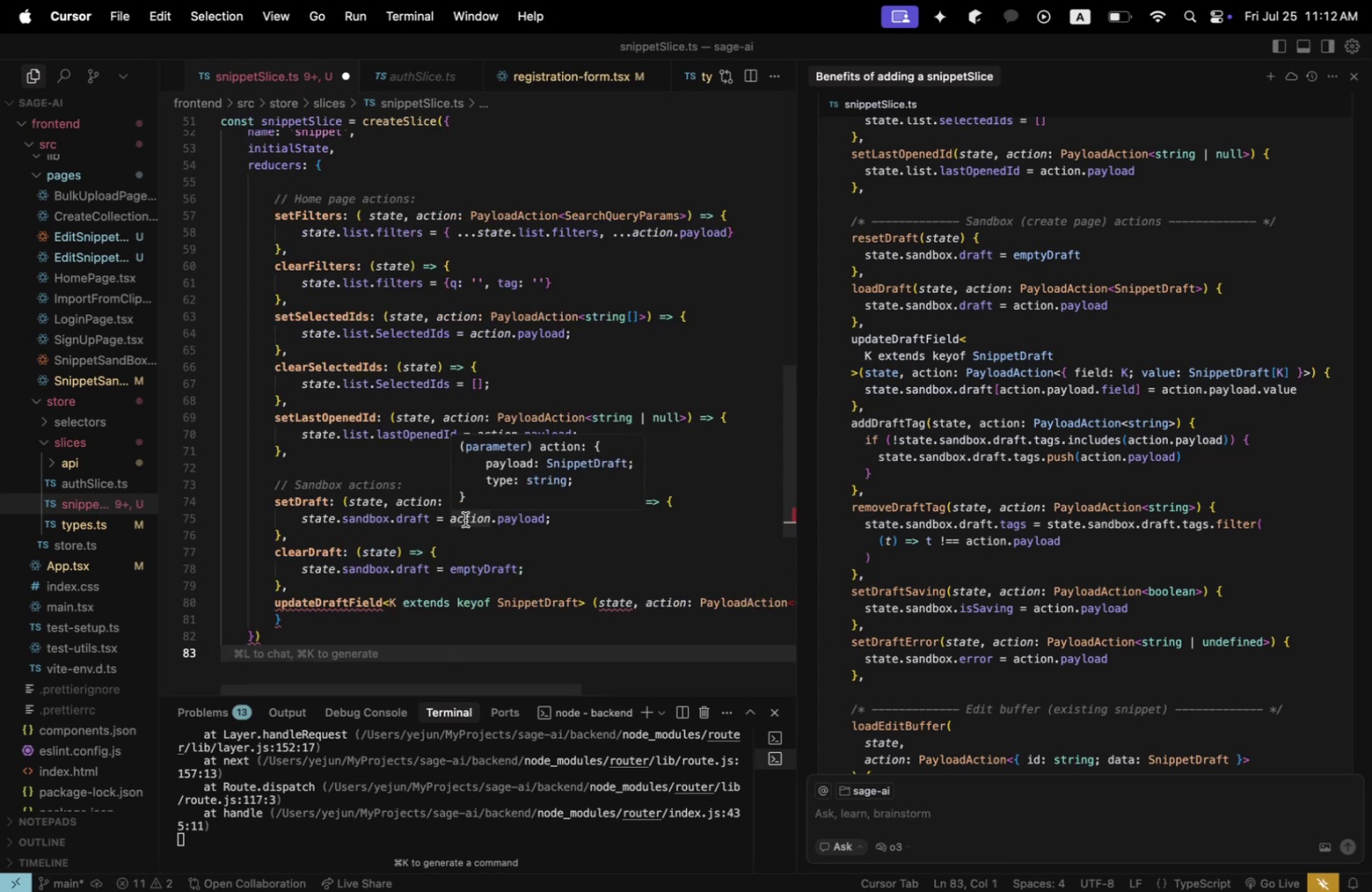 
scroll: coordinate [465, 519], scroll_direction: down, amount: 1.0
 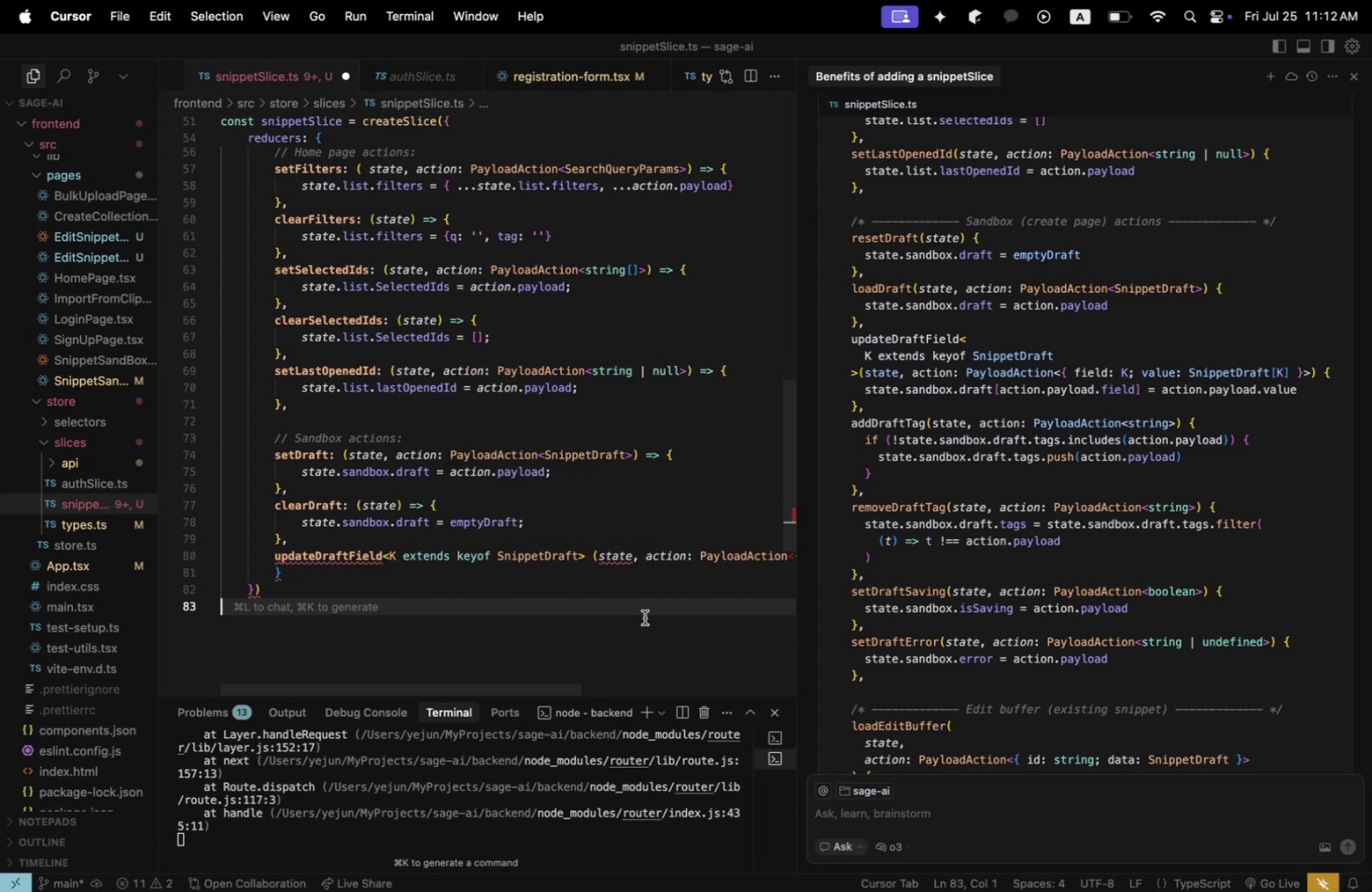 
wait(9.46)
 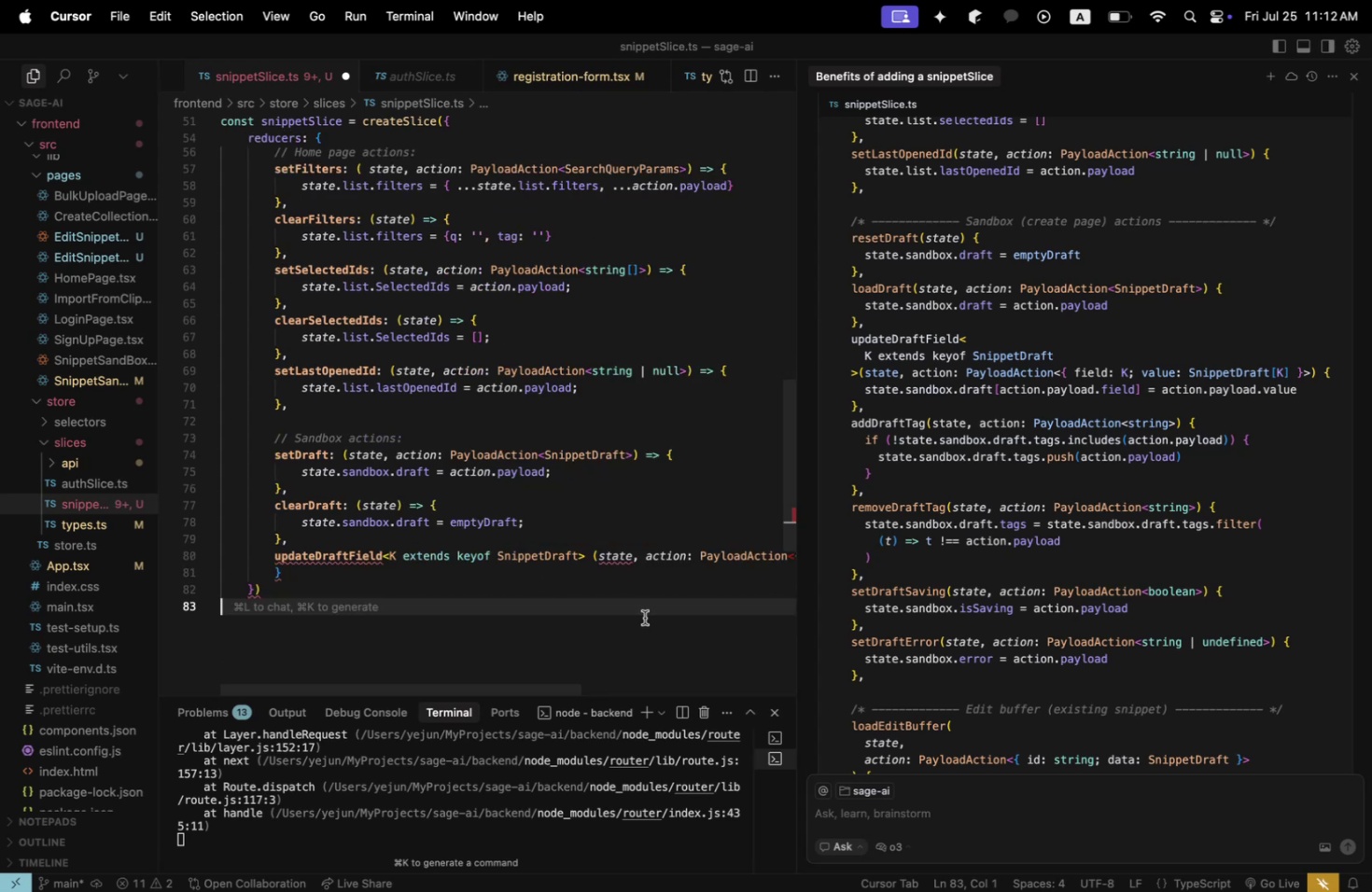 
left_click_drag(start_coordinate=[793, 589], to_coordinate=[986, 581])
 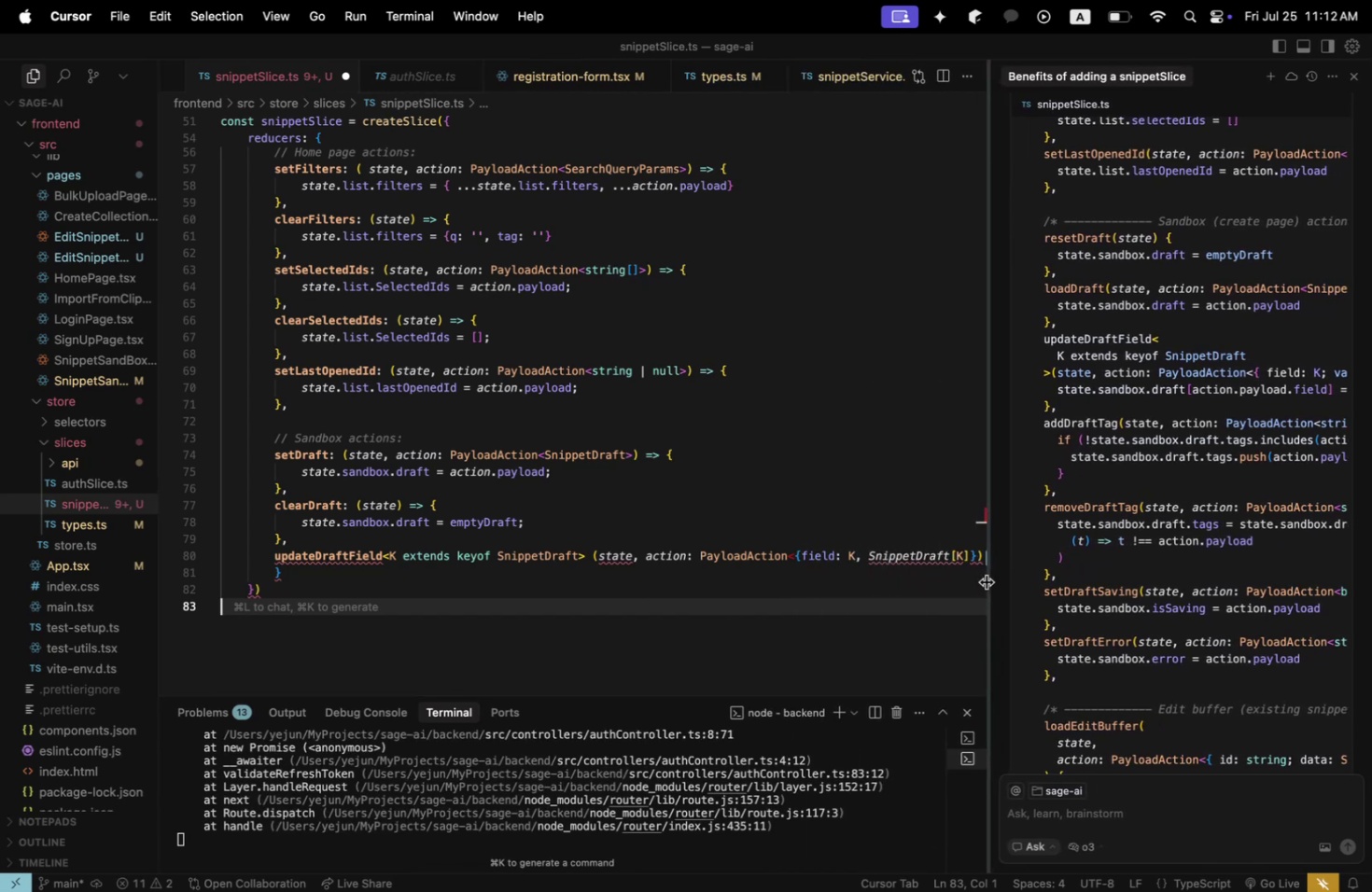 
left_click_drag(start_coordinate=[986, 581], to_coordinate=[887, 593])
 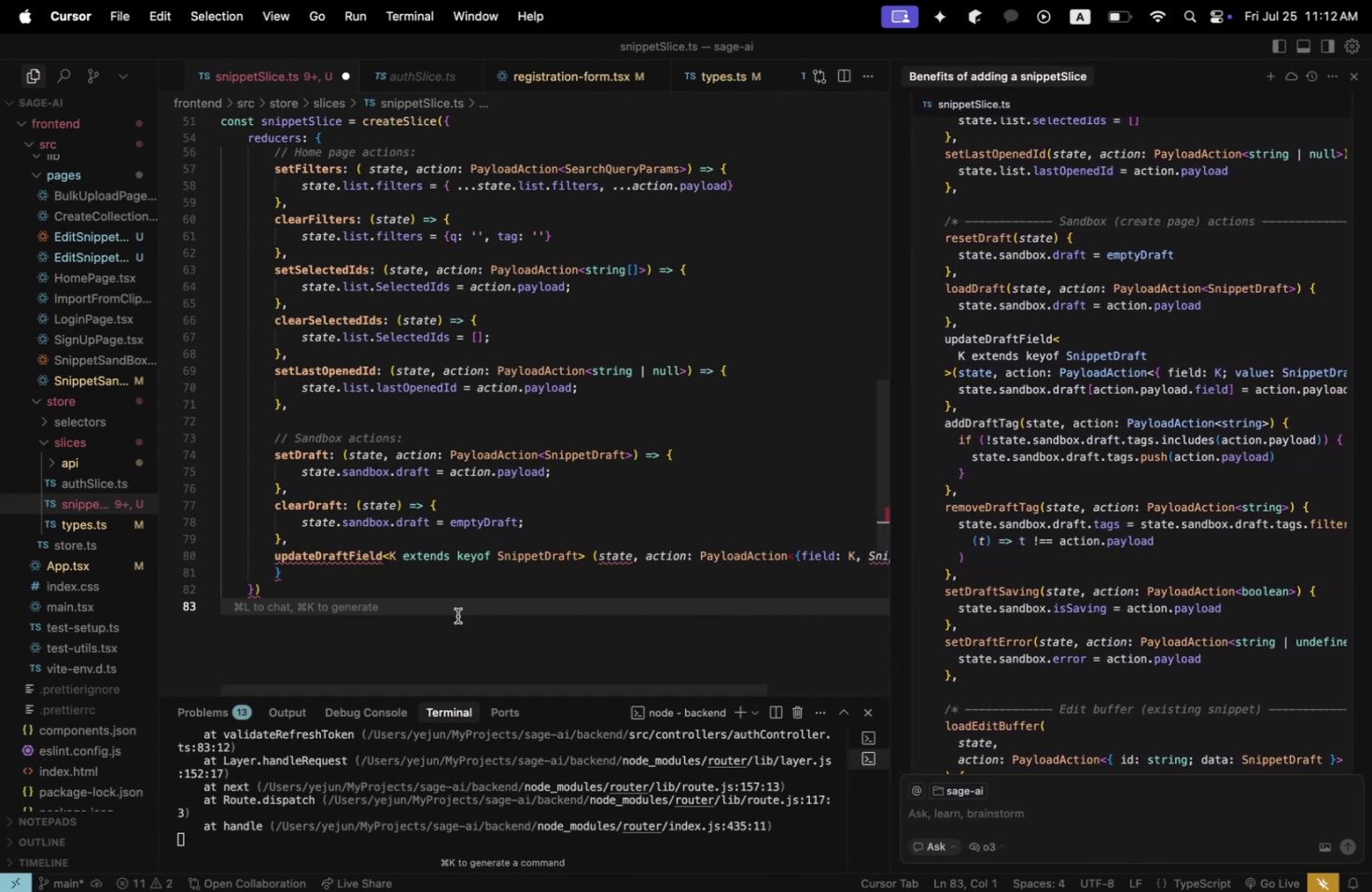 
left_click([372, 557])
 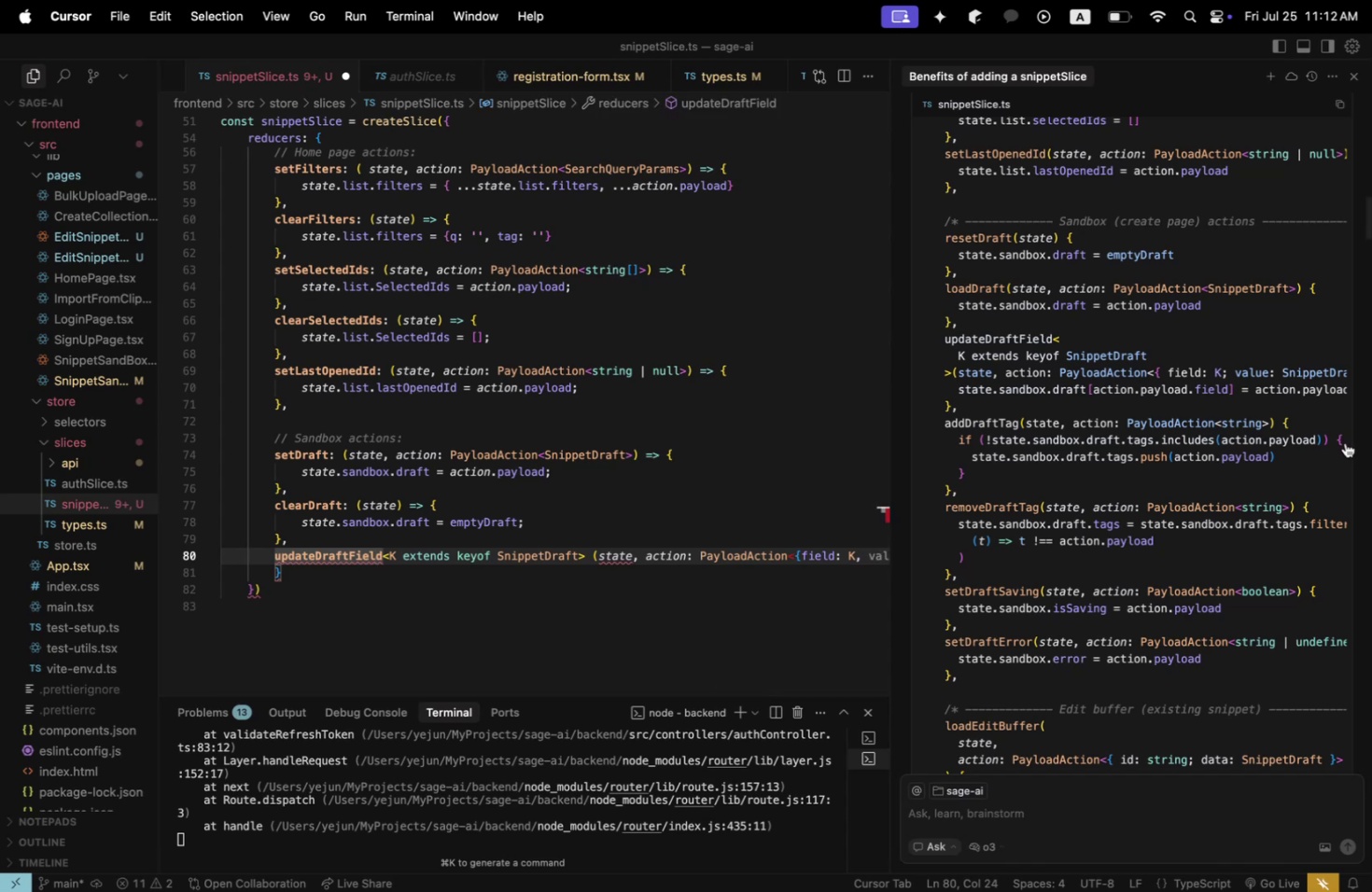 
wait(6.4)
 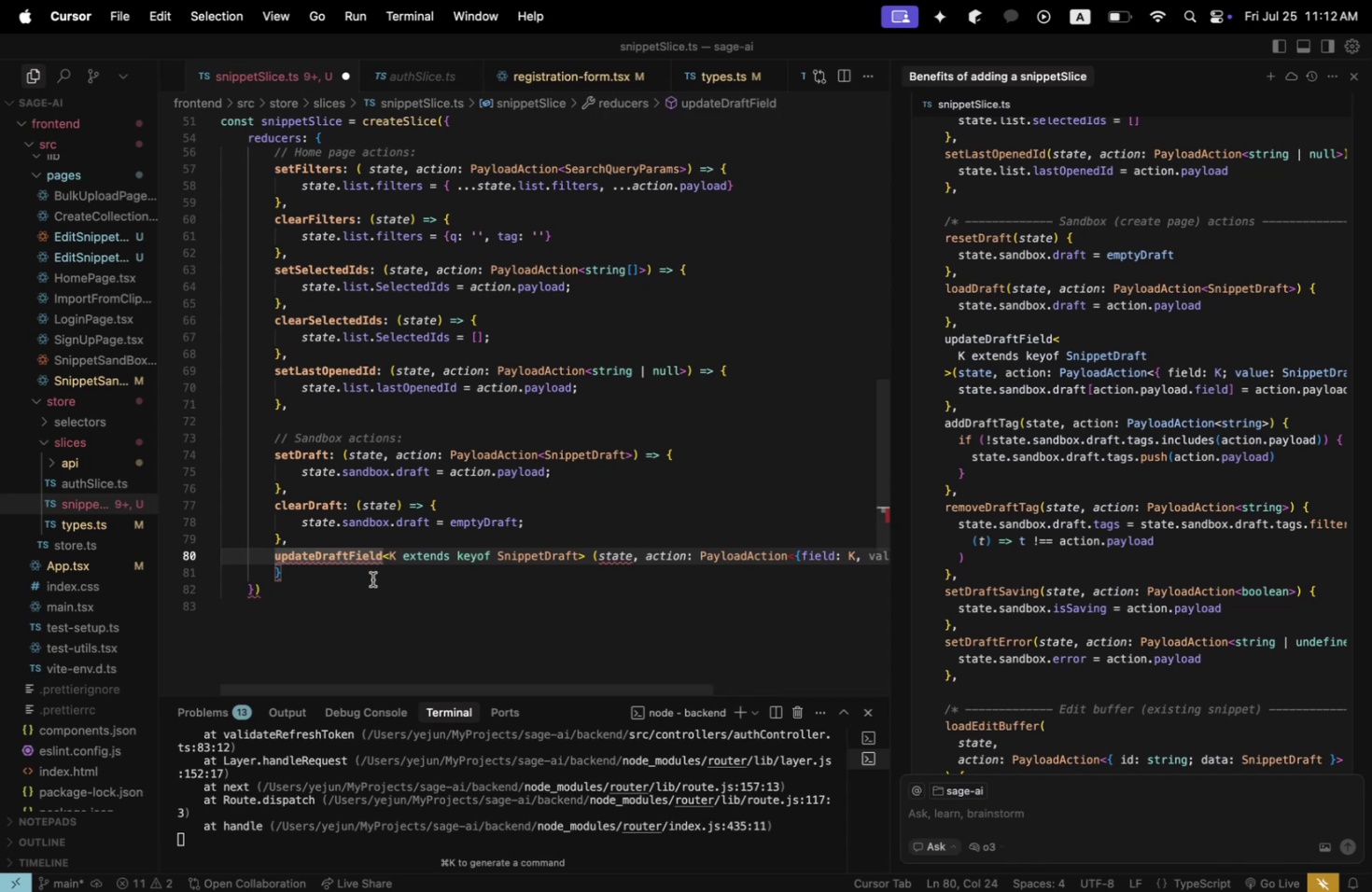 
double_click([944, 339])
 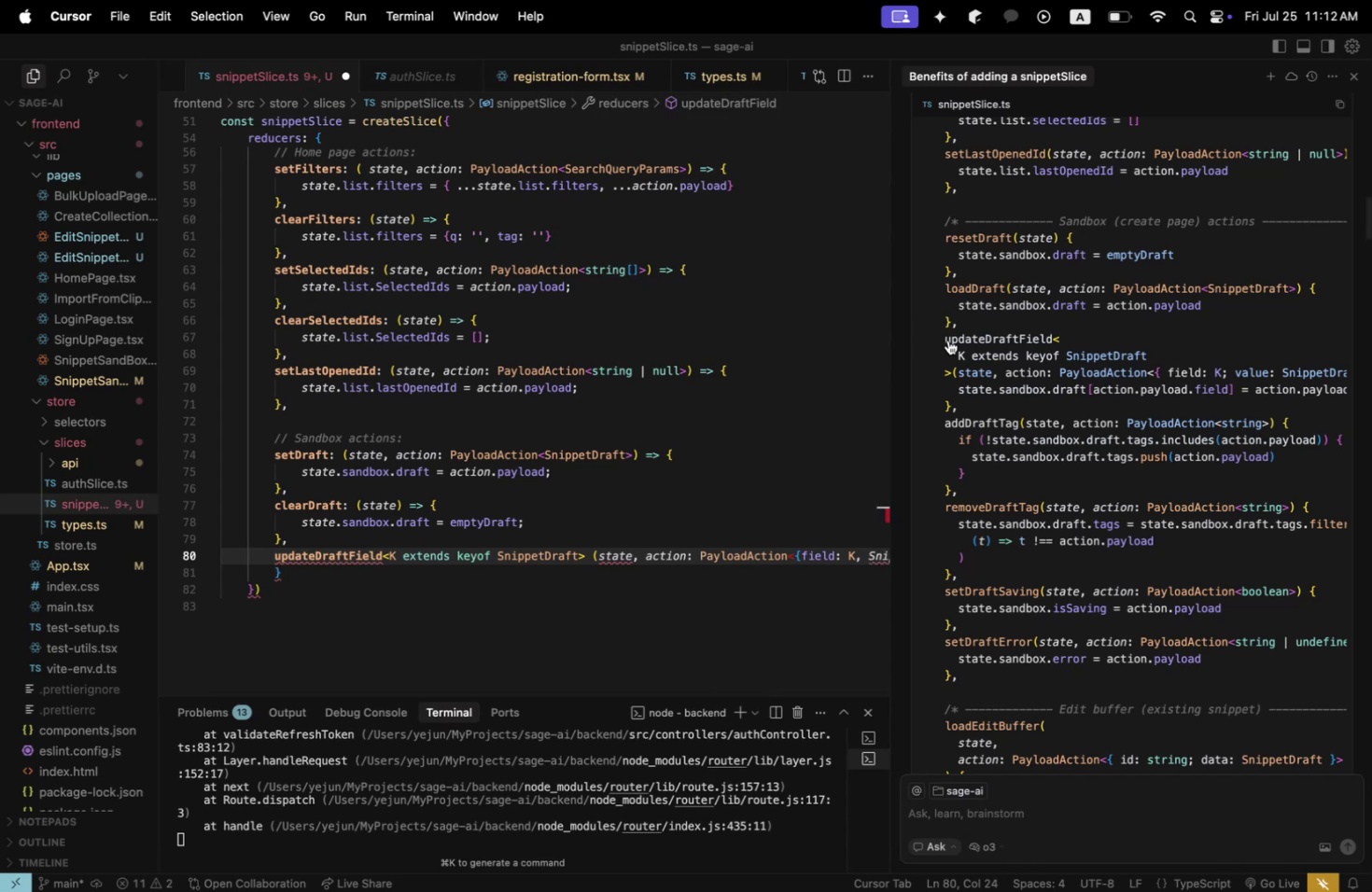 
triple_click([946, 340])
 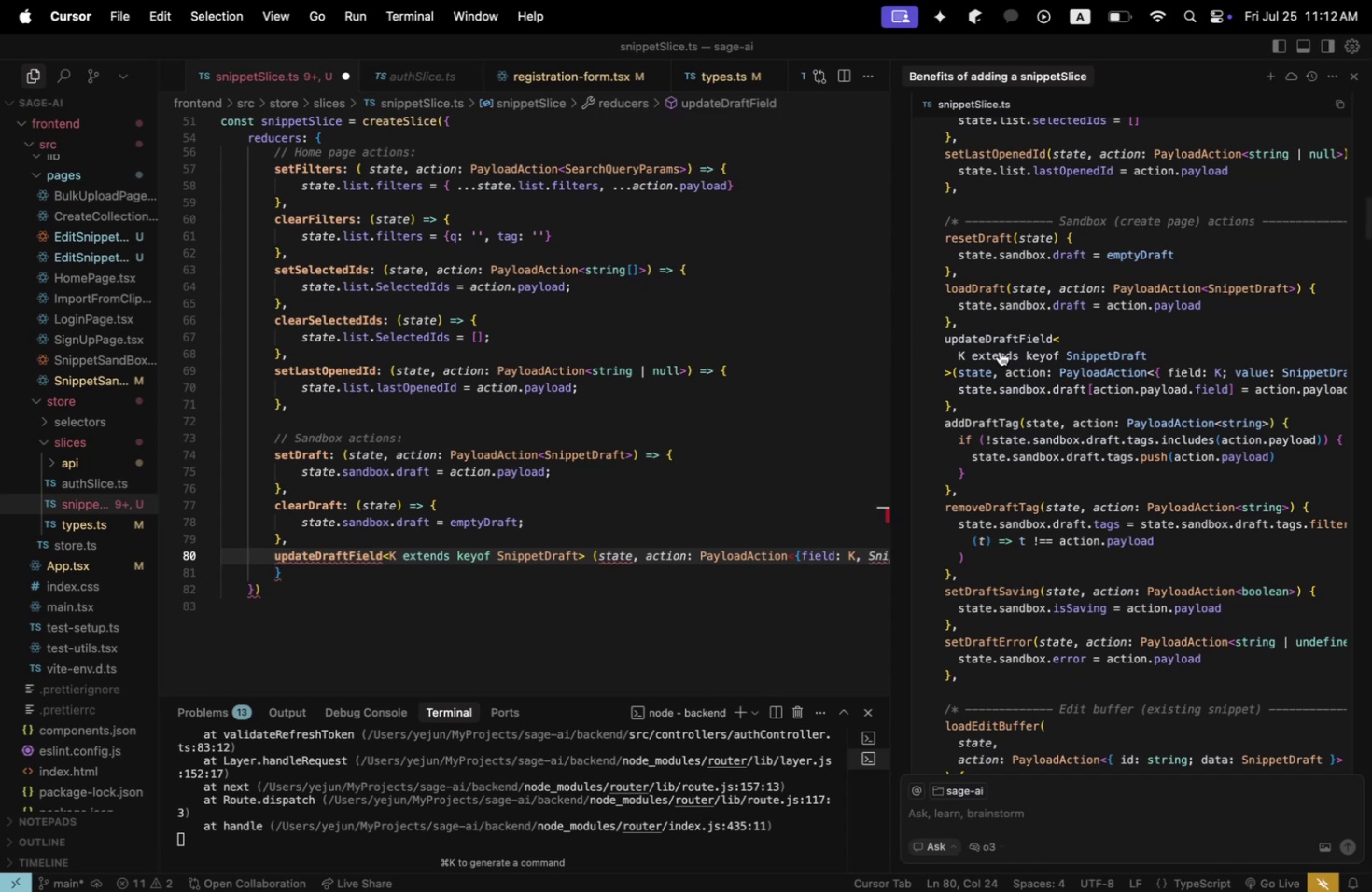 
triple_click([999, 351])
 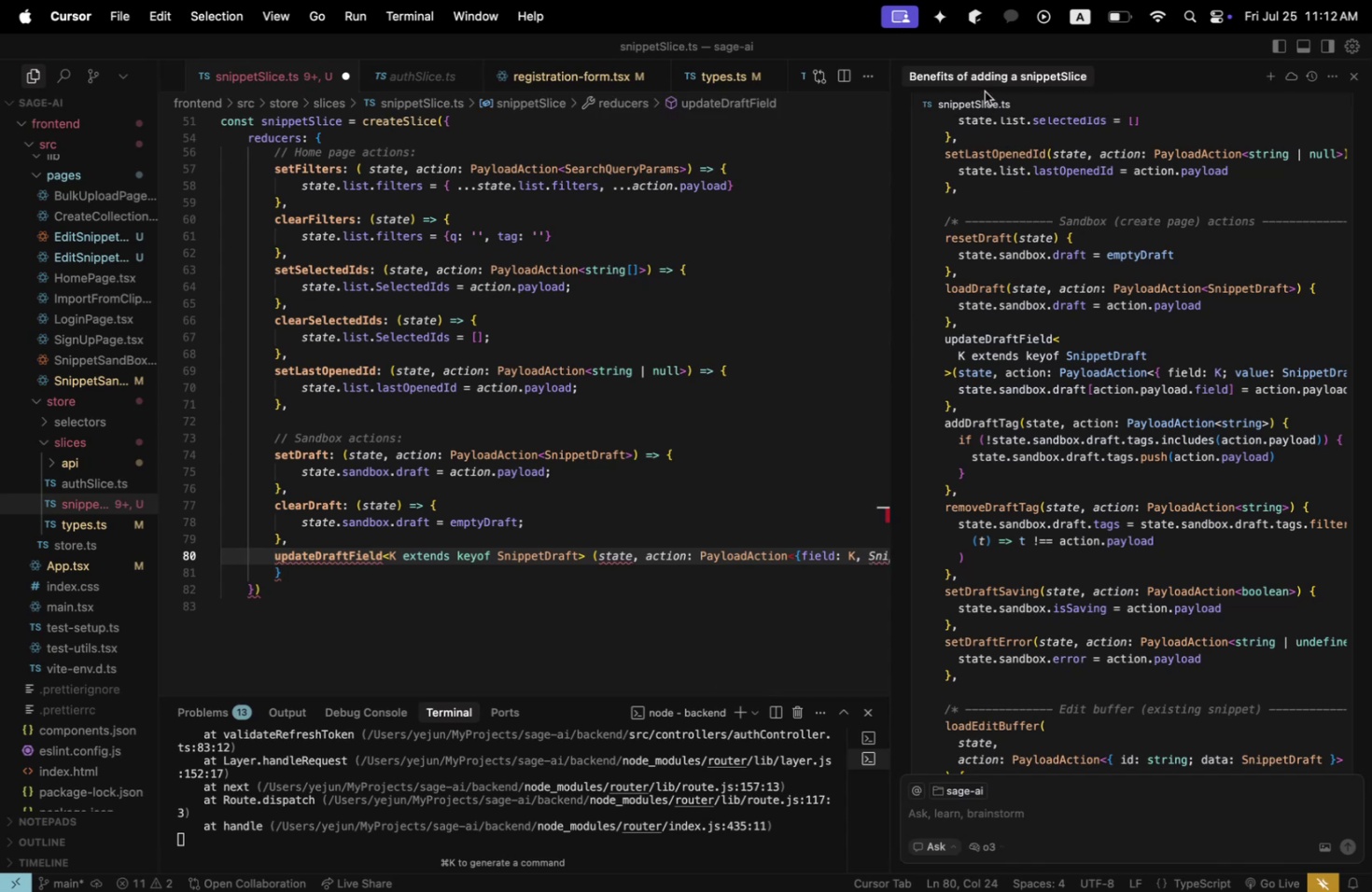 
double_click([976, 100])
 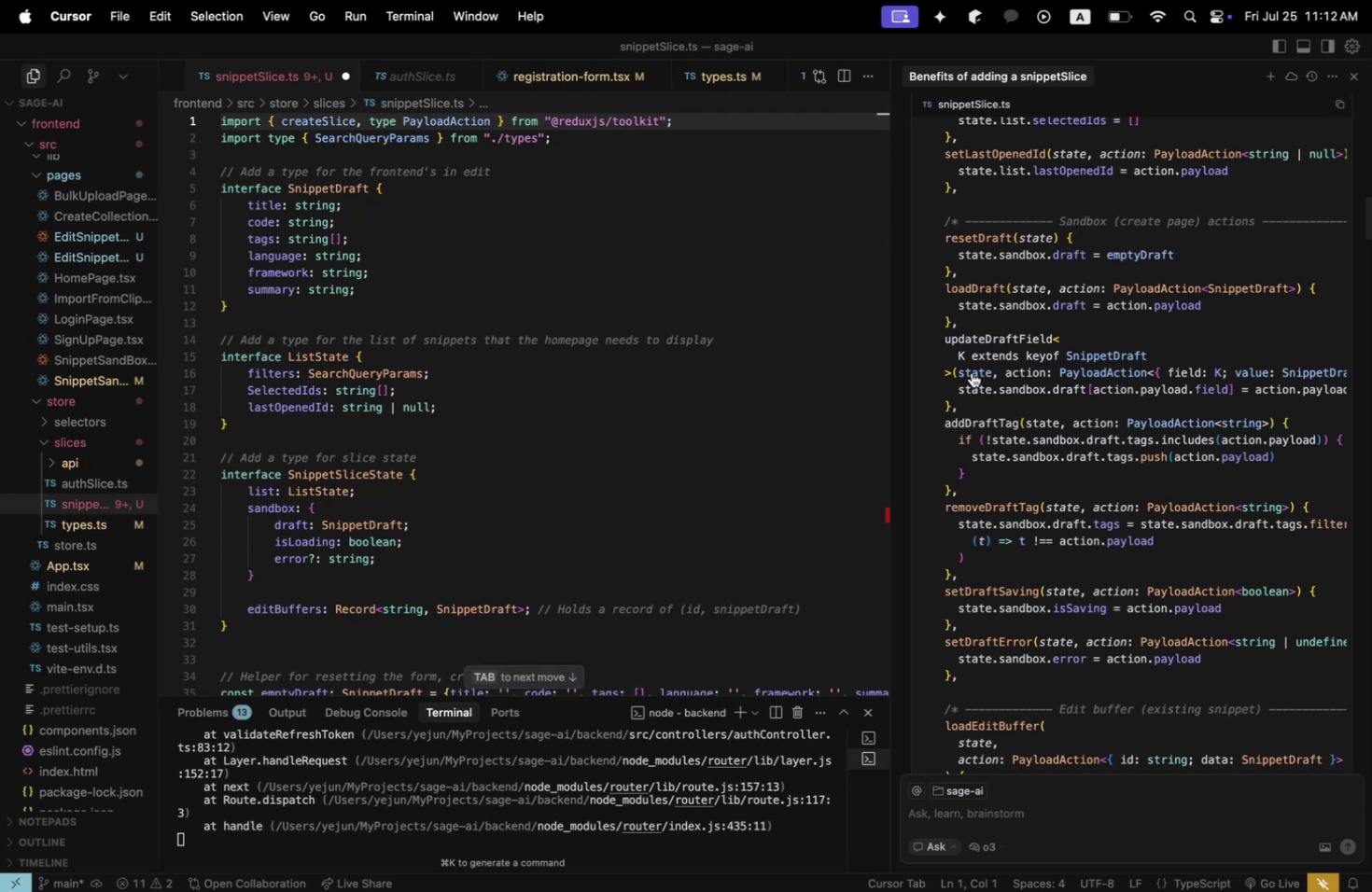 
double_click([966, 342])
 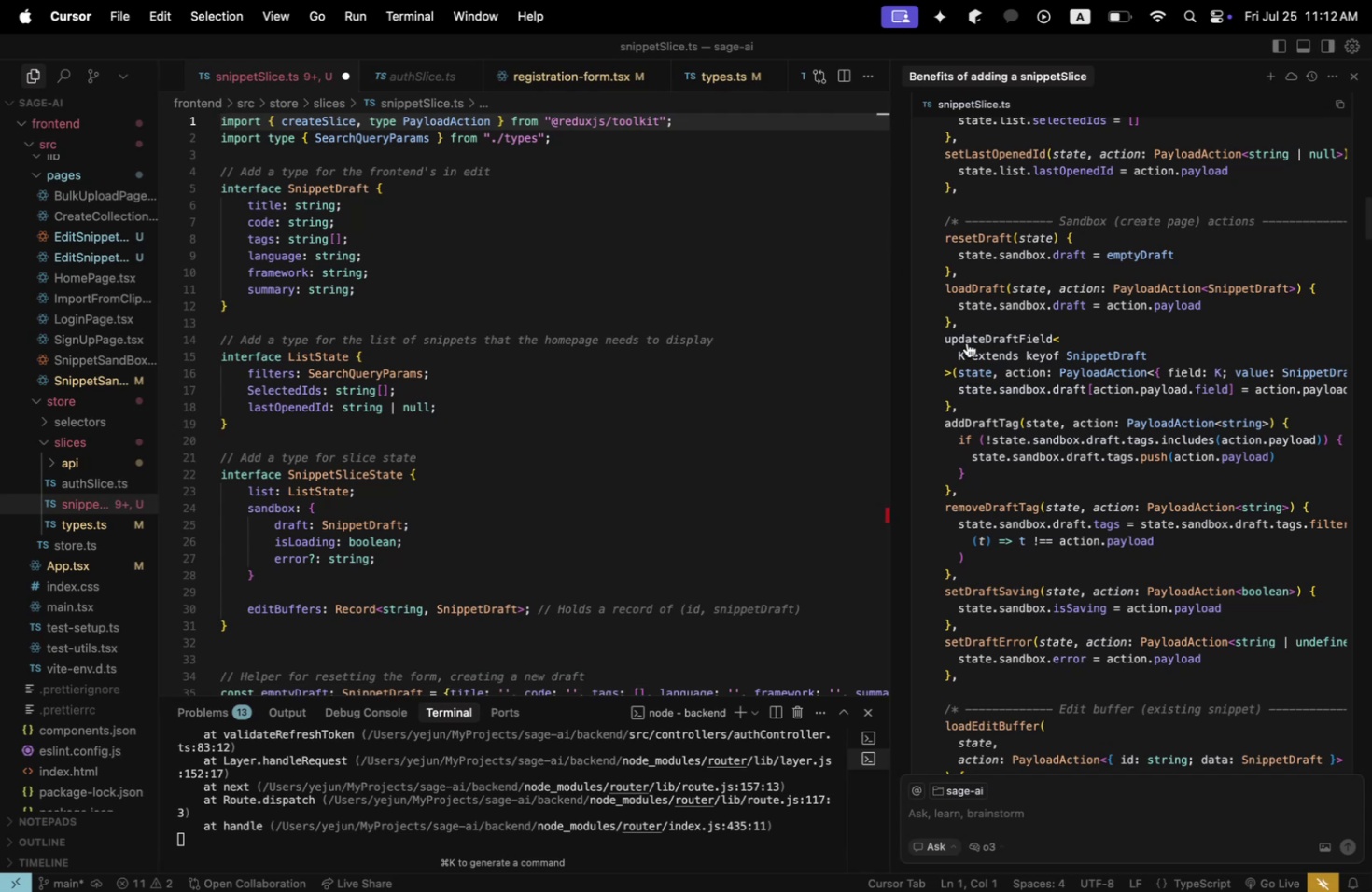 
triple_click([966, 342])
 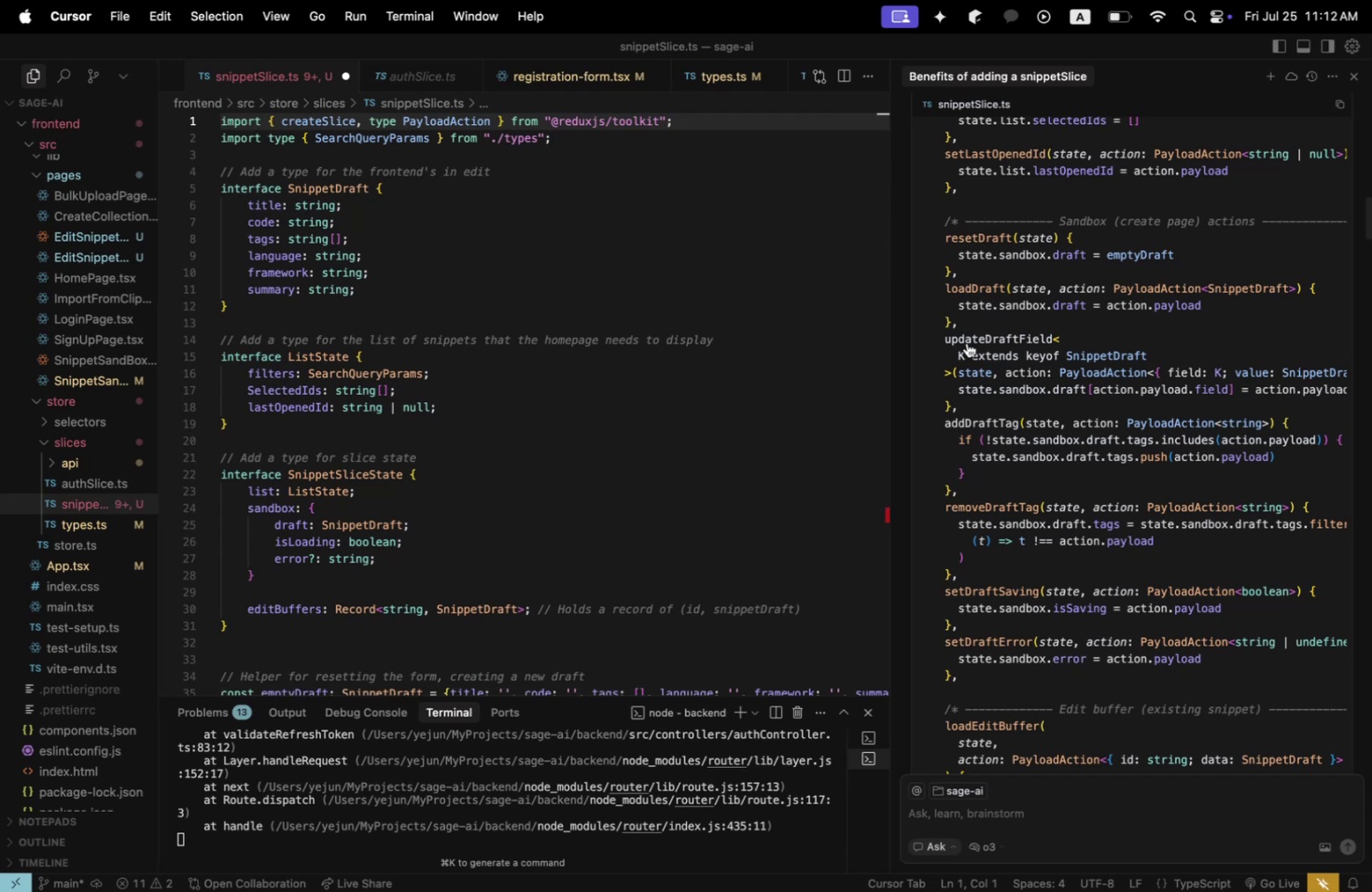 
triple_click([966, 342])
 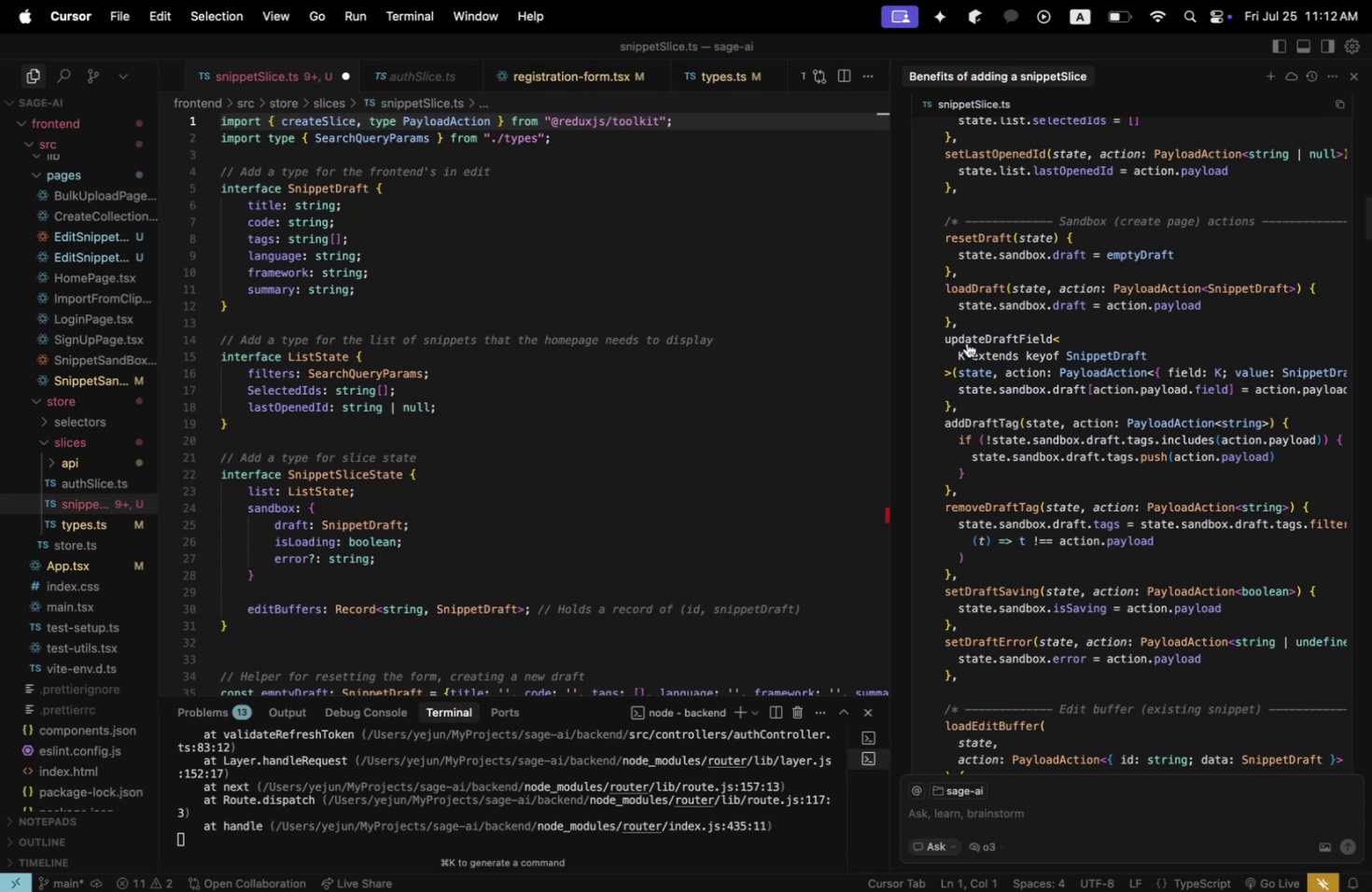 
triple_click([966, 342])
 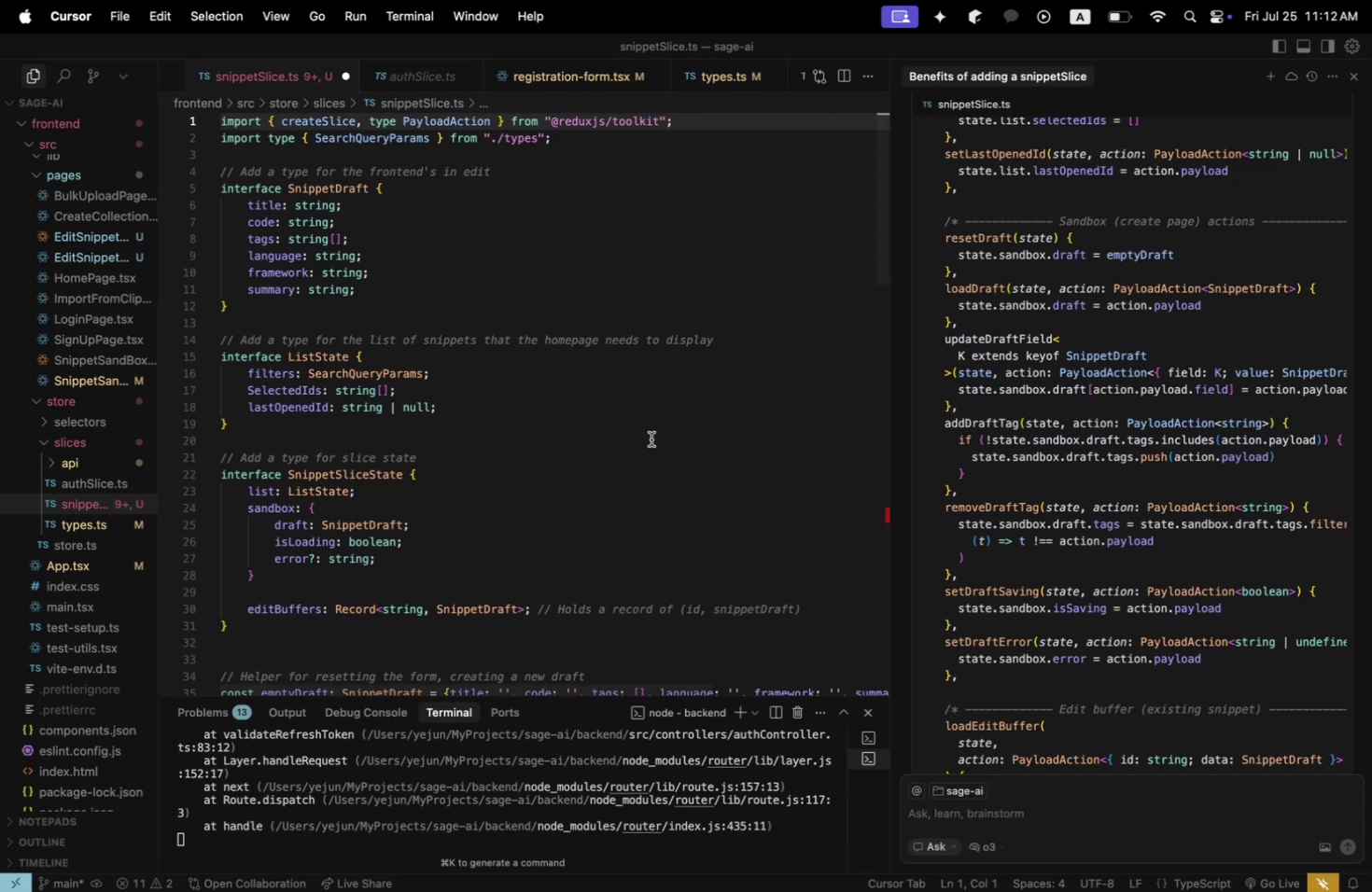 
scroll: coordinate [613, 439], scroll_direction: down, amount: 10.0
 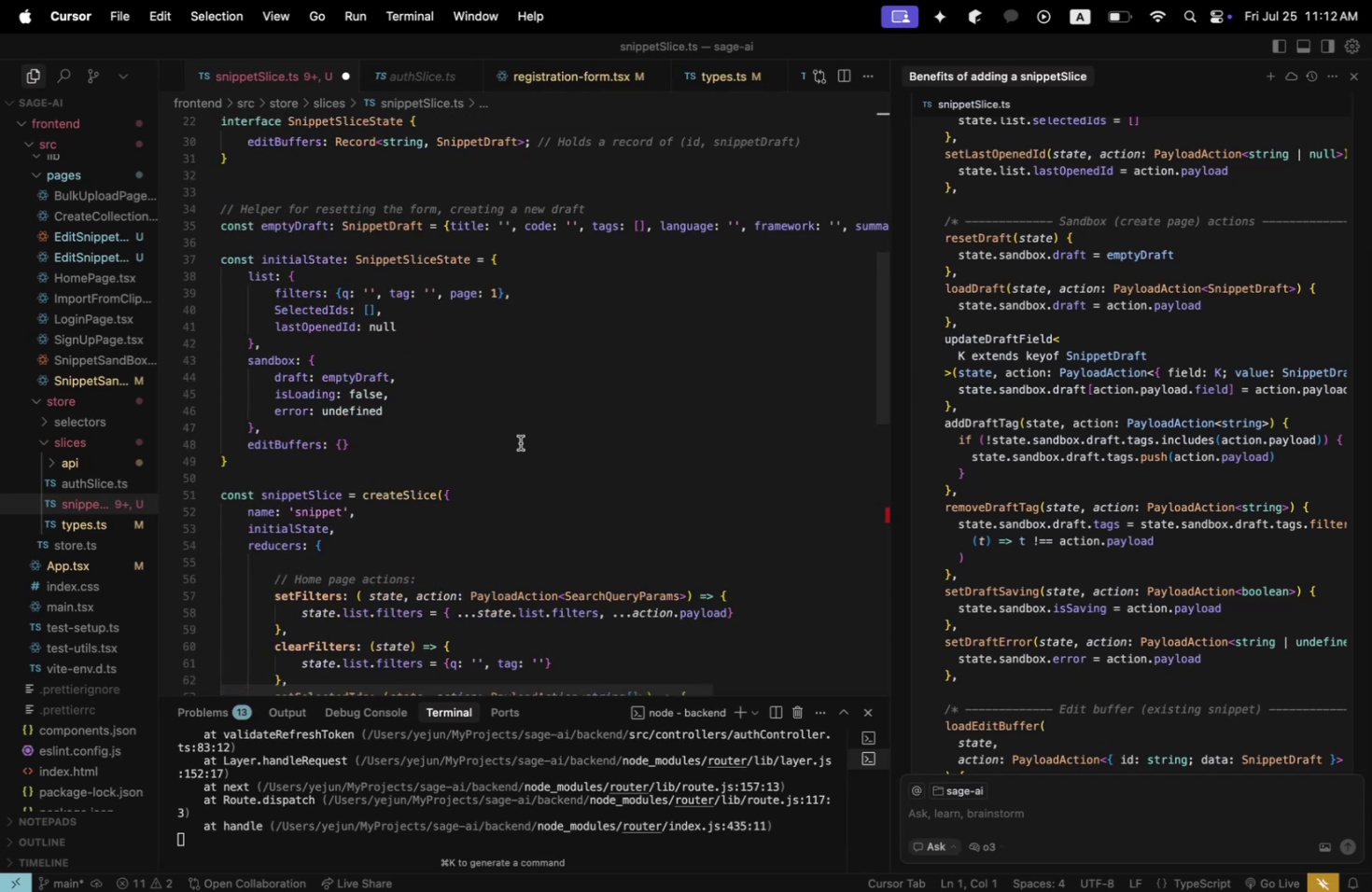 
left_click([520, 442])
 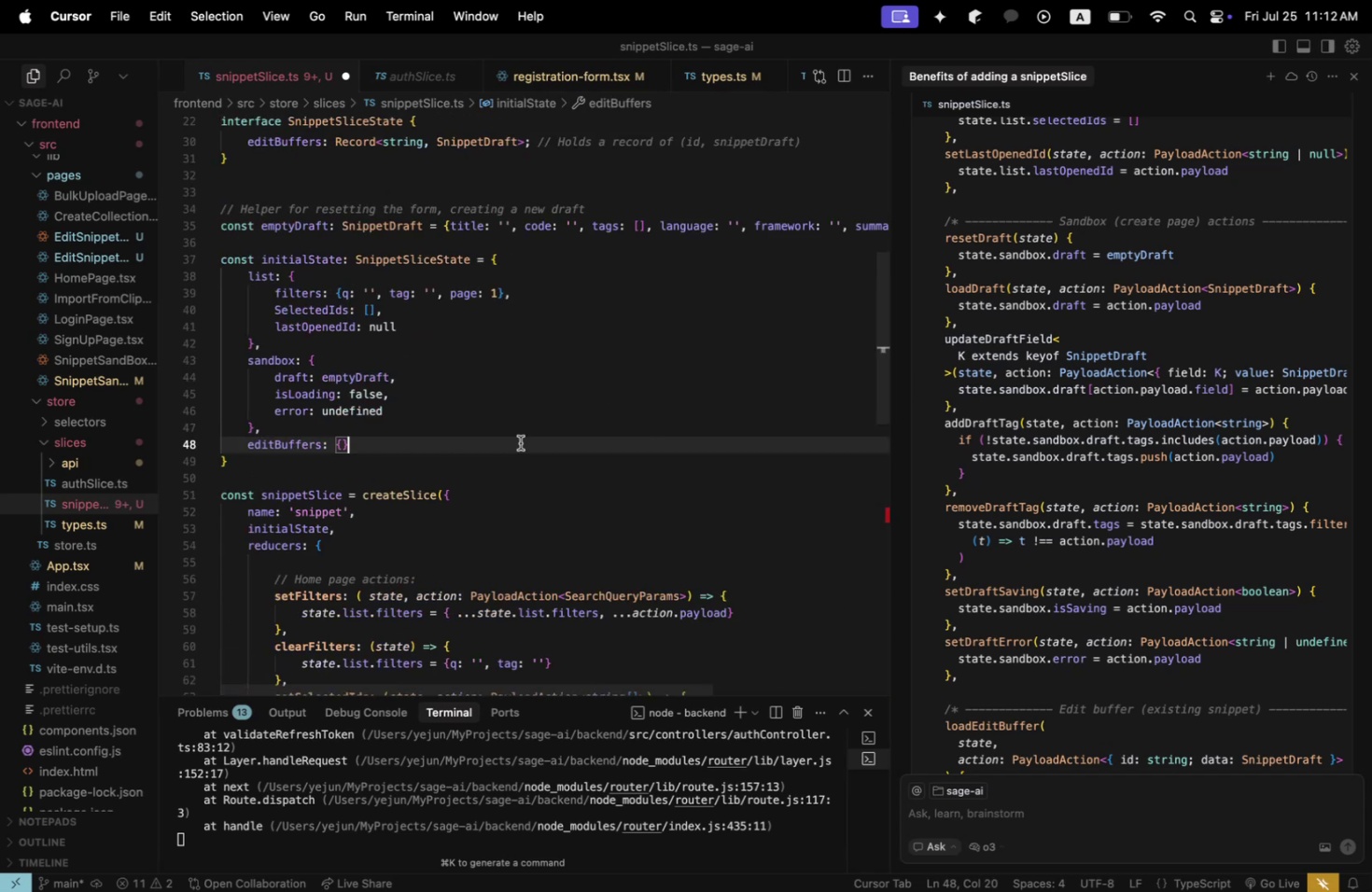 
scroll: coordinate [520, 442], scroll_direction: down, amount: 10.0
 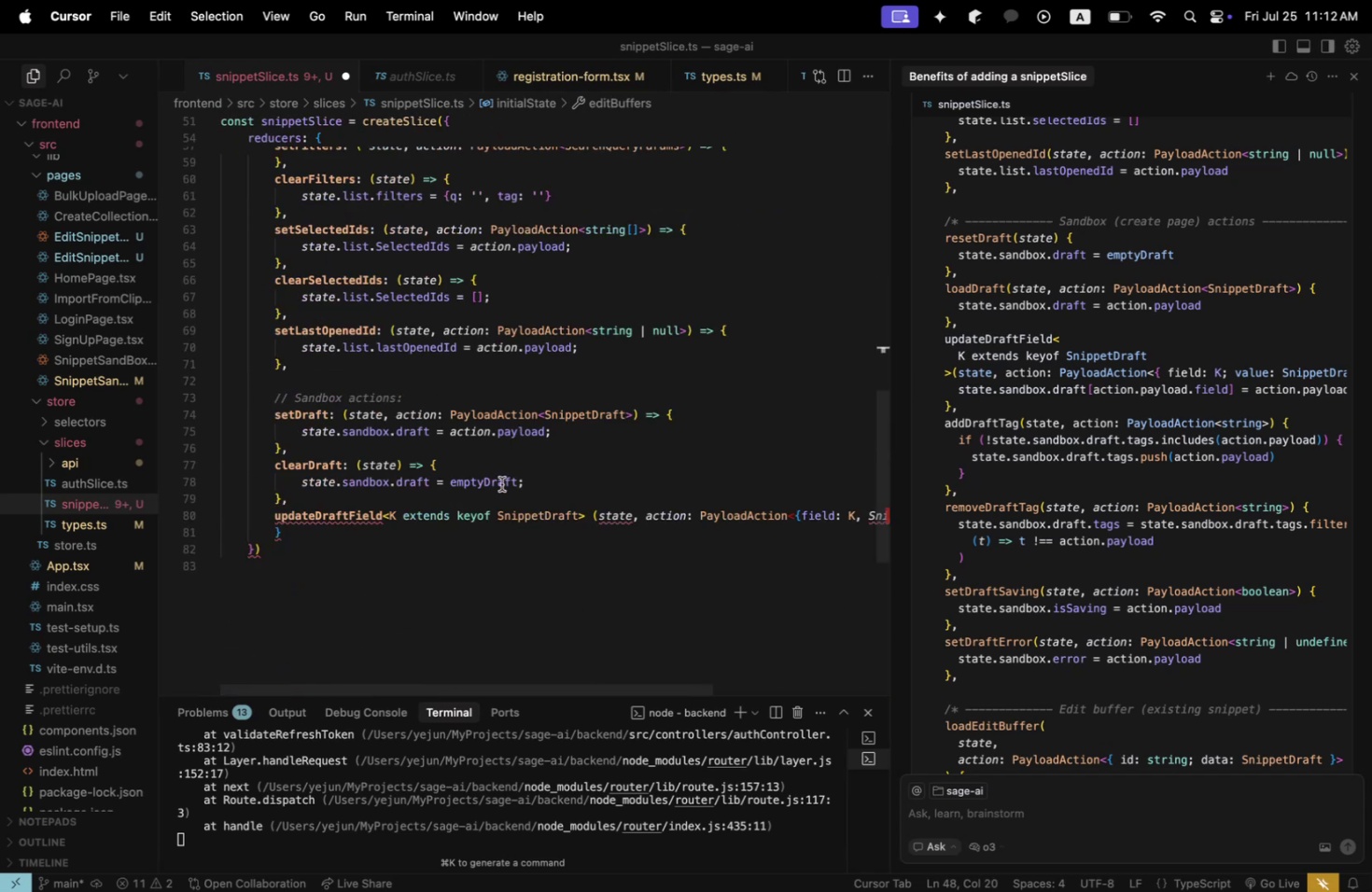 
left_click([460, 536])
 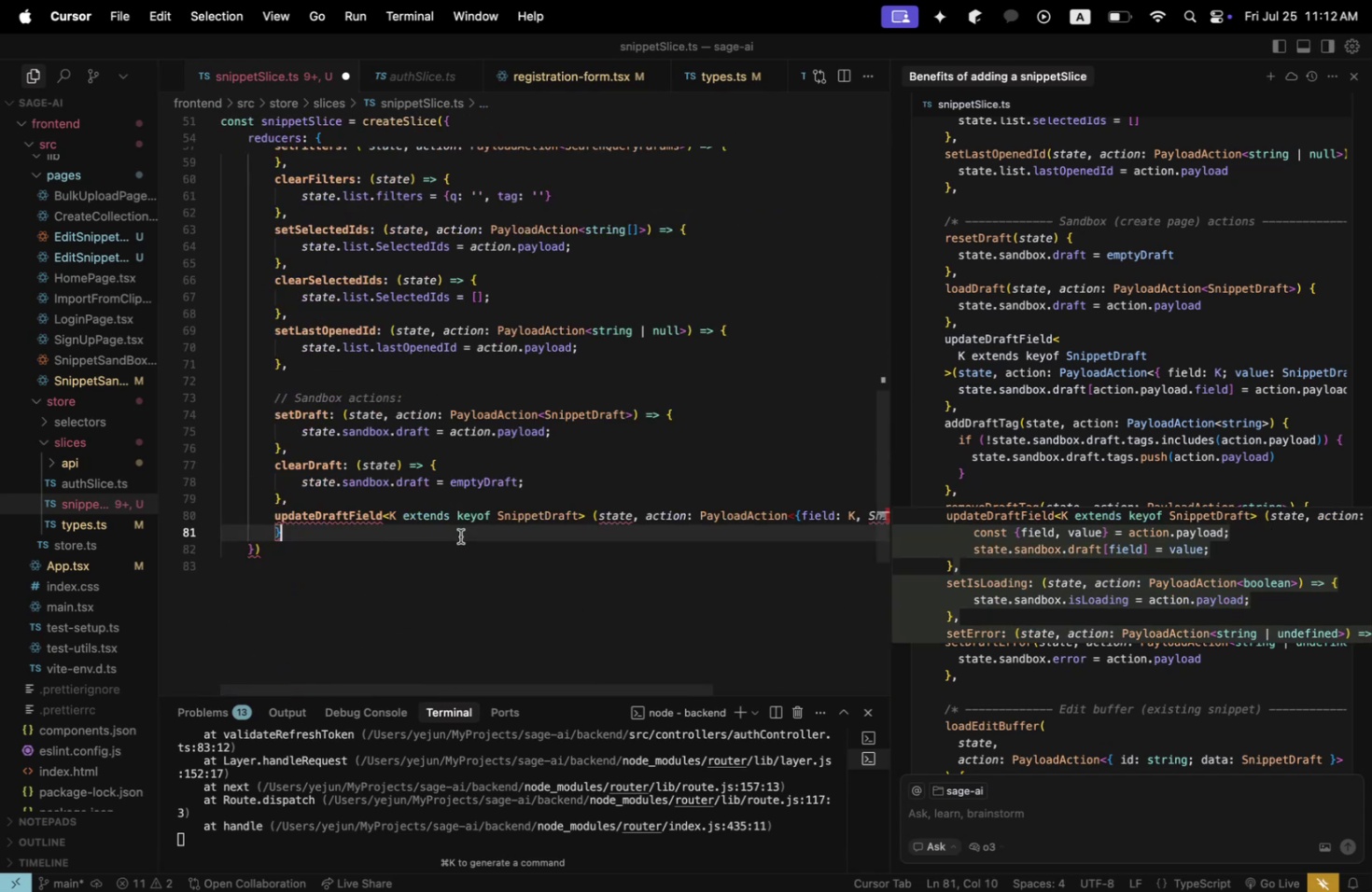 
key(Tab)
 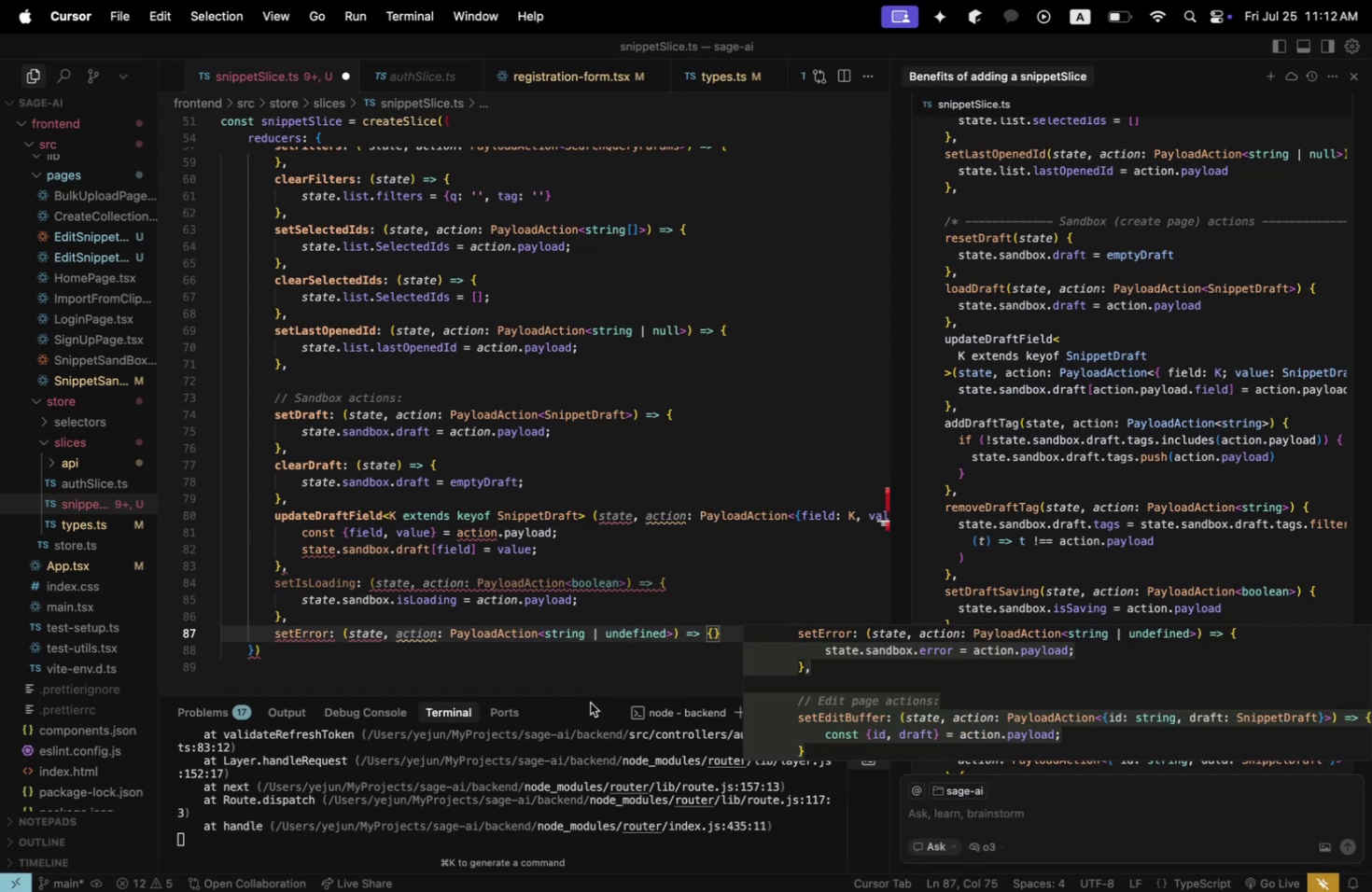 
wait(5.13)
 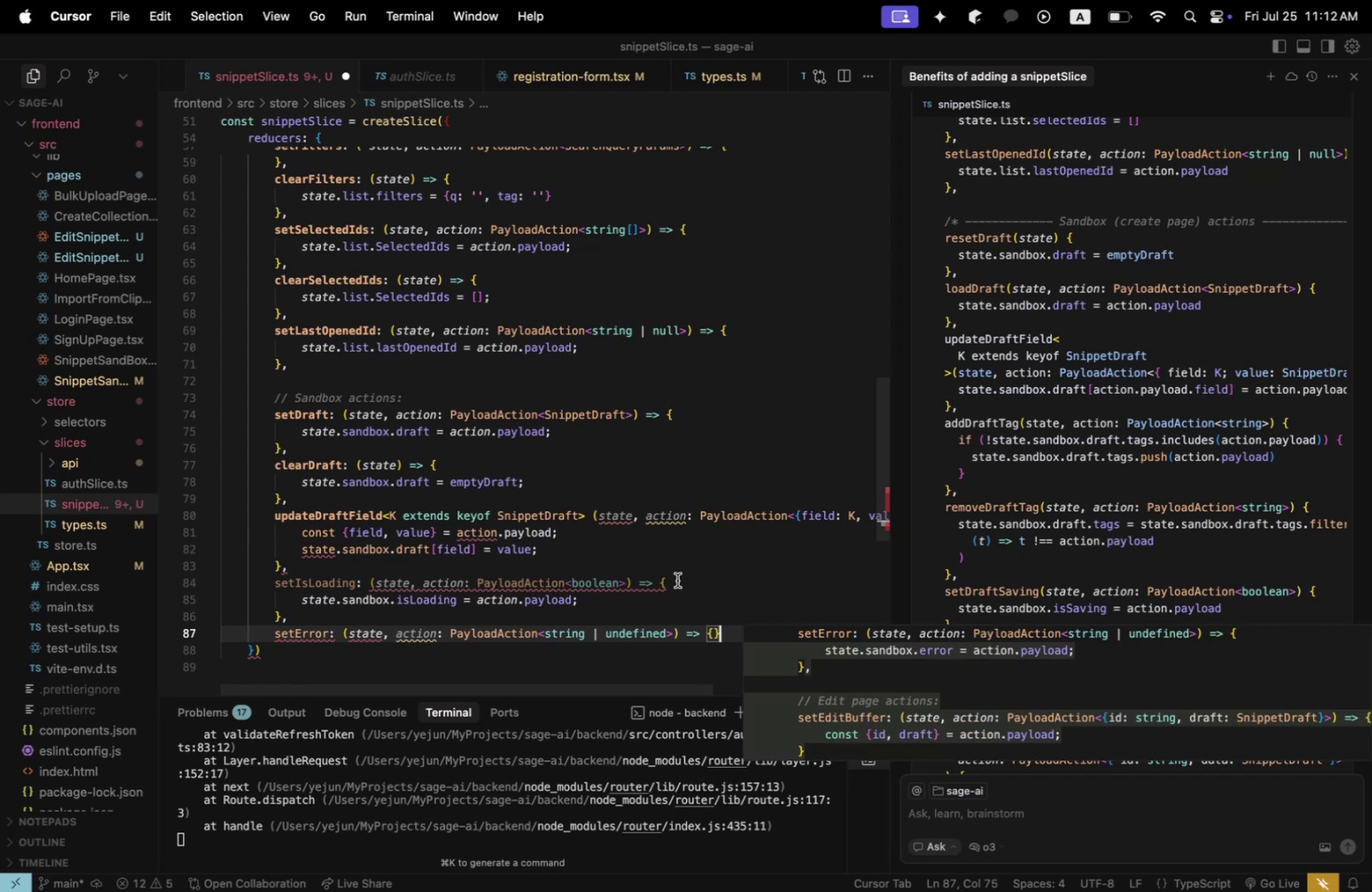 
left_click_drag(start_coordinate=[583, 692], to_coordinate=[579, 793])
 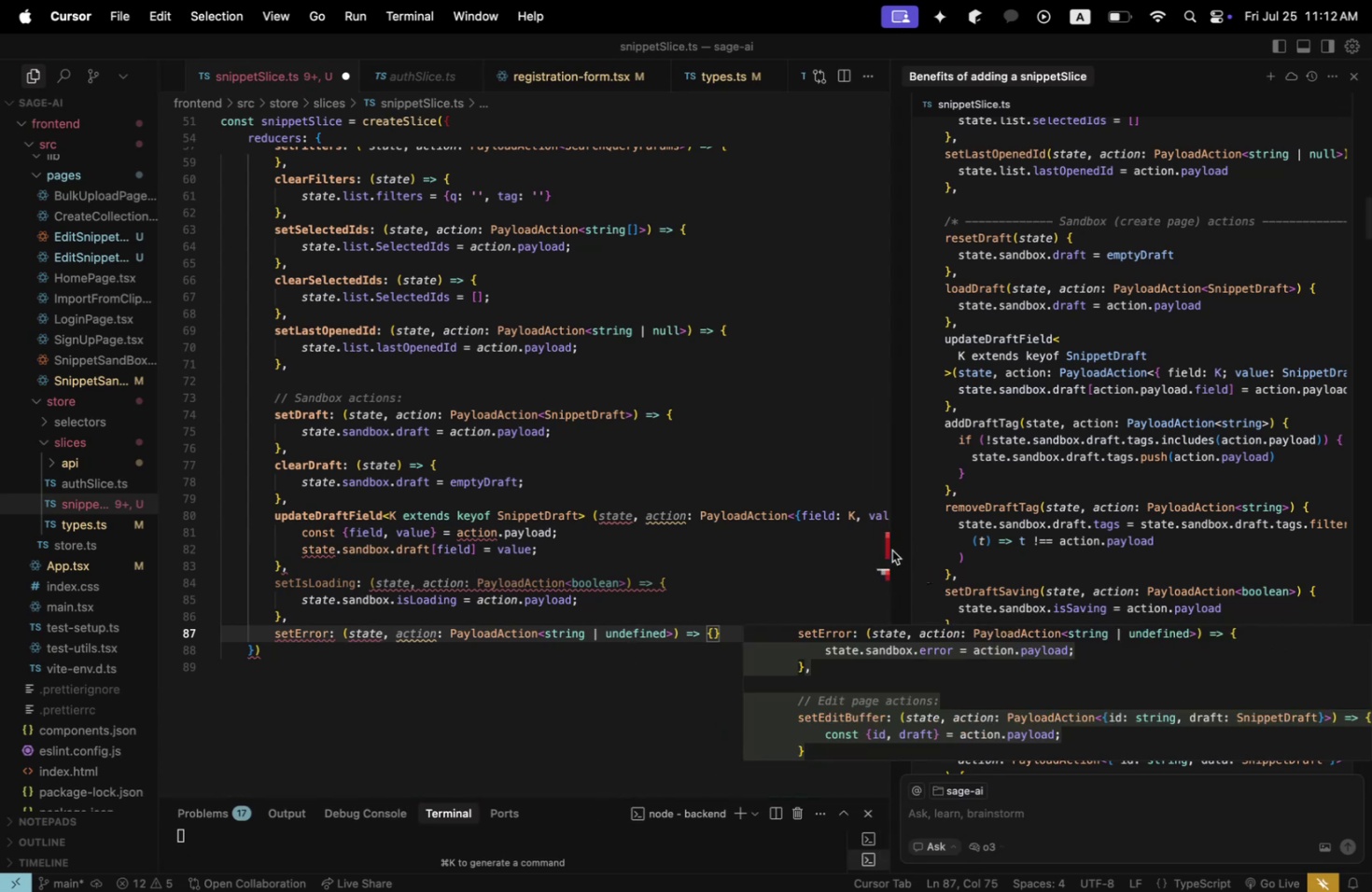 
left_click([674, 586])
 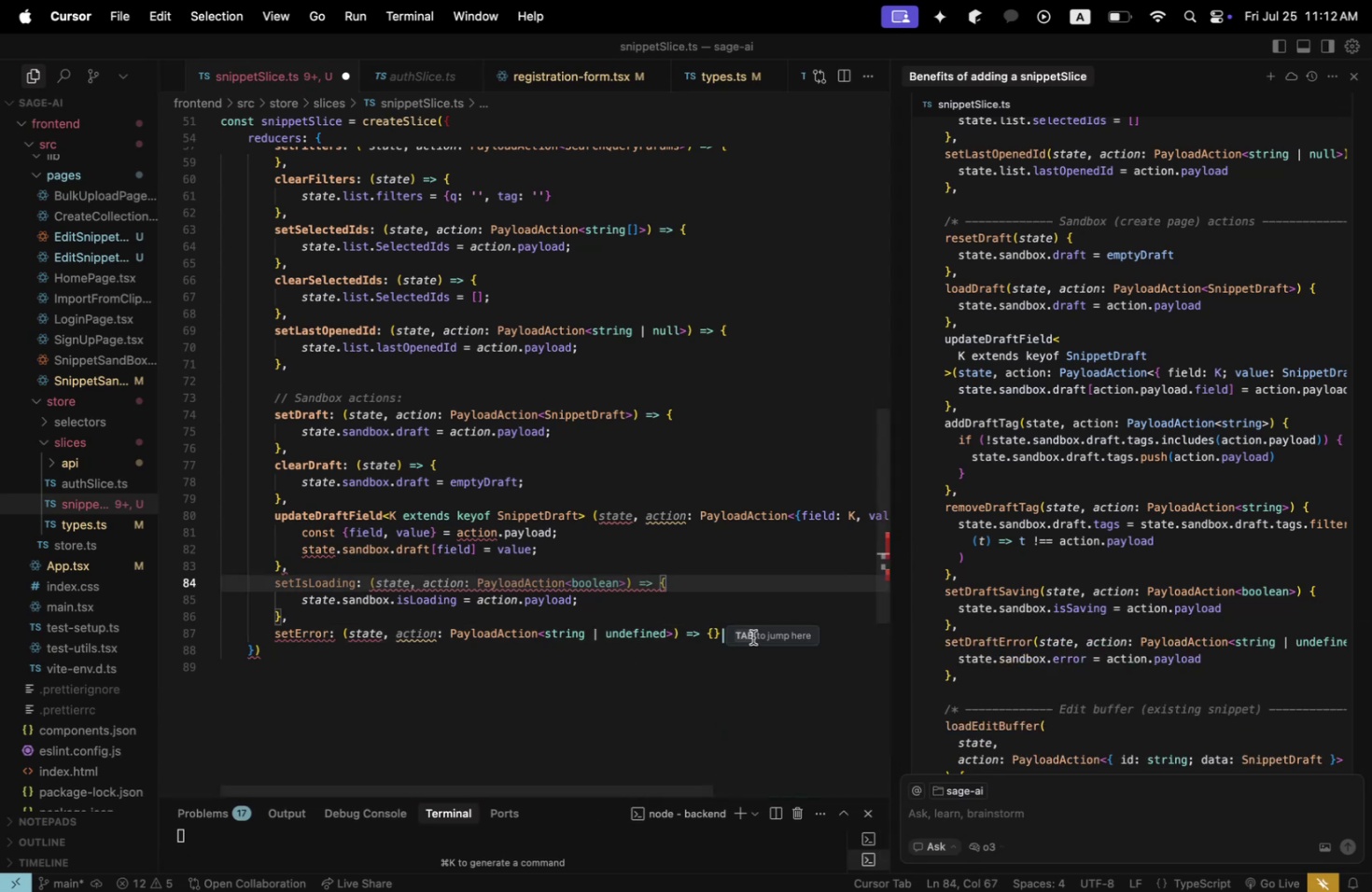 
left_click_drag(start_coordinate=[752, 636], to_coordinate=[269, 588])
 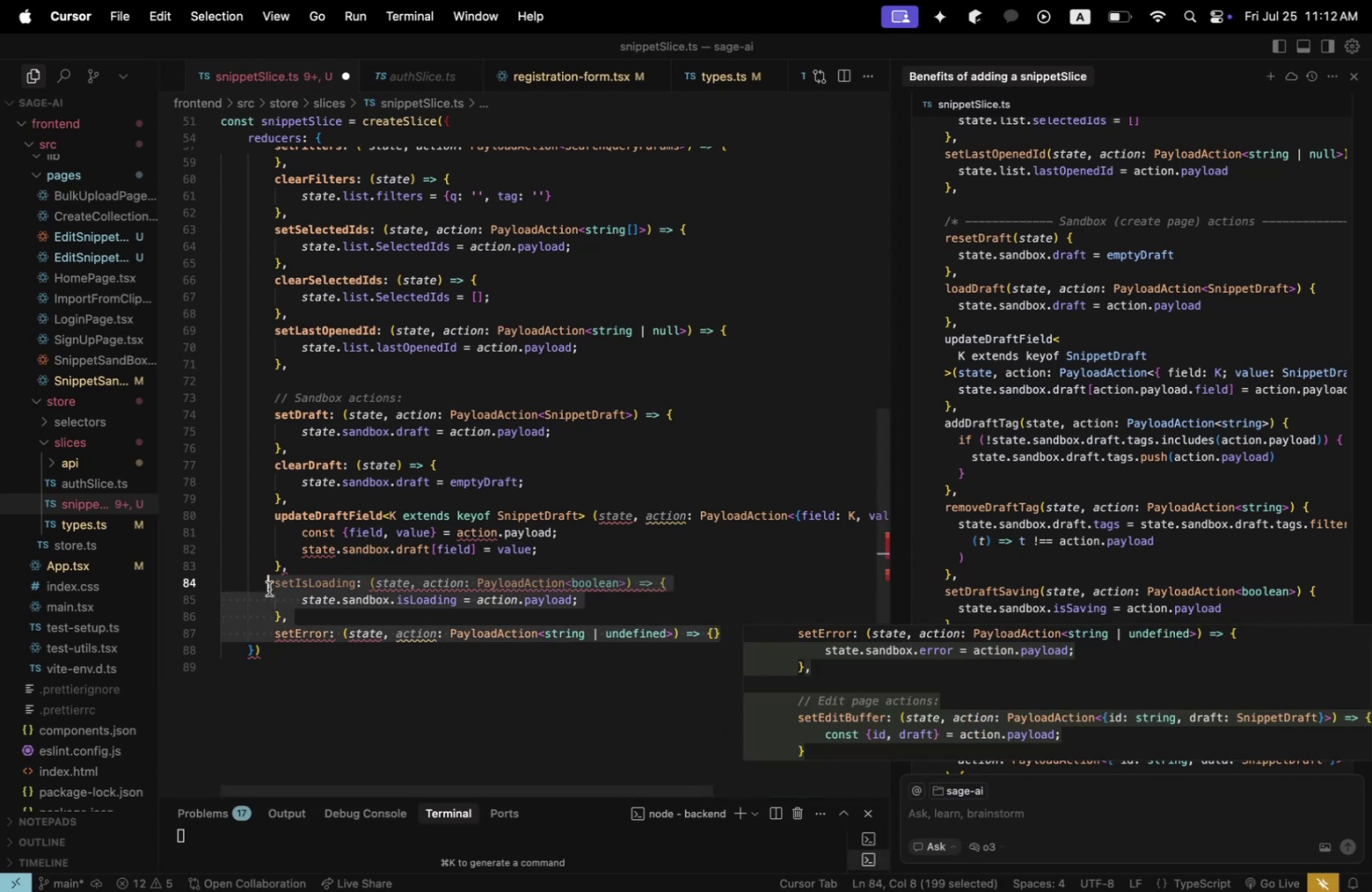 
key(Backspace)
 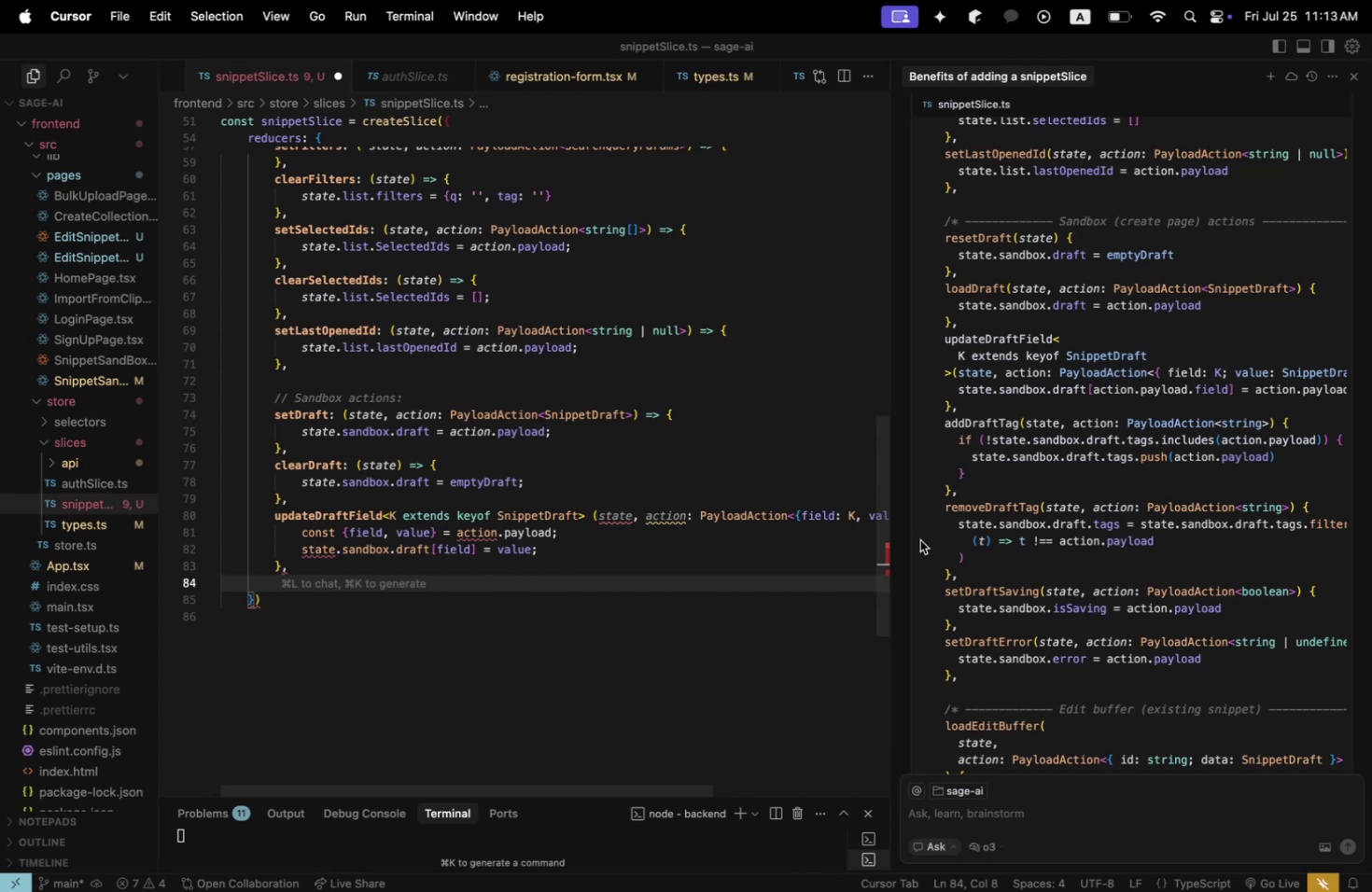 
wait(11.69)
 